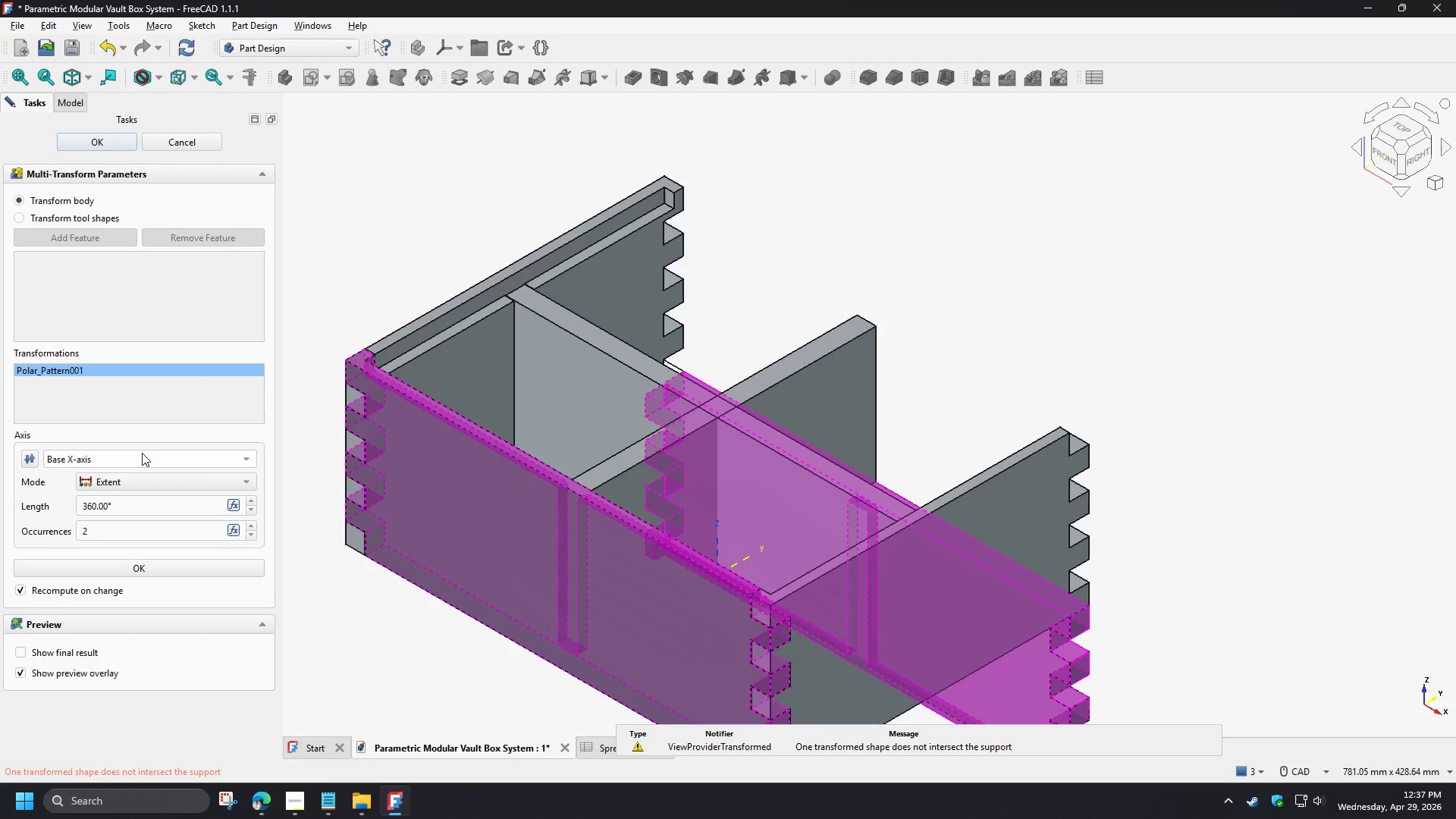 
left_click([133, 461])
 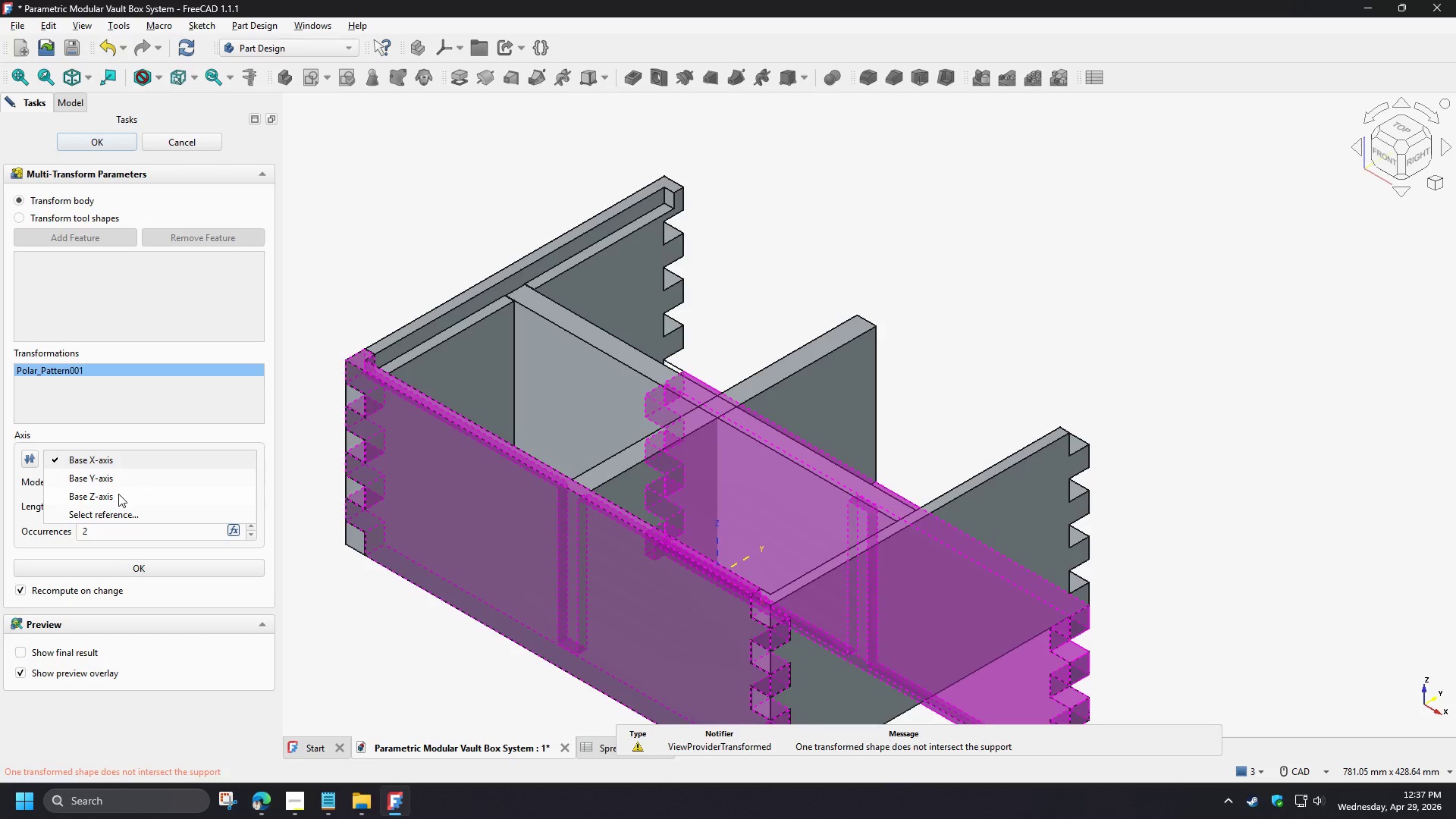 
left_click([118, 494])
 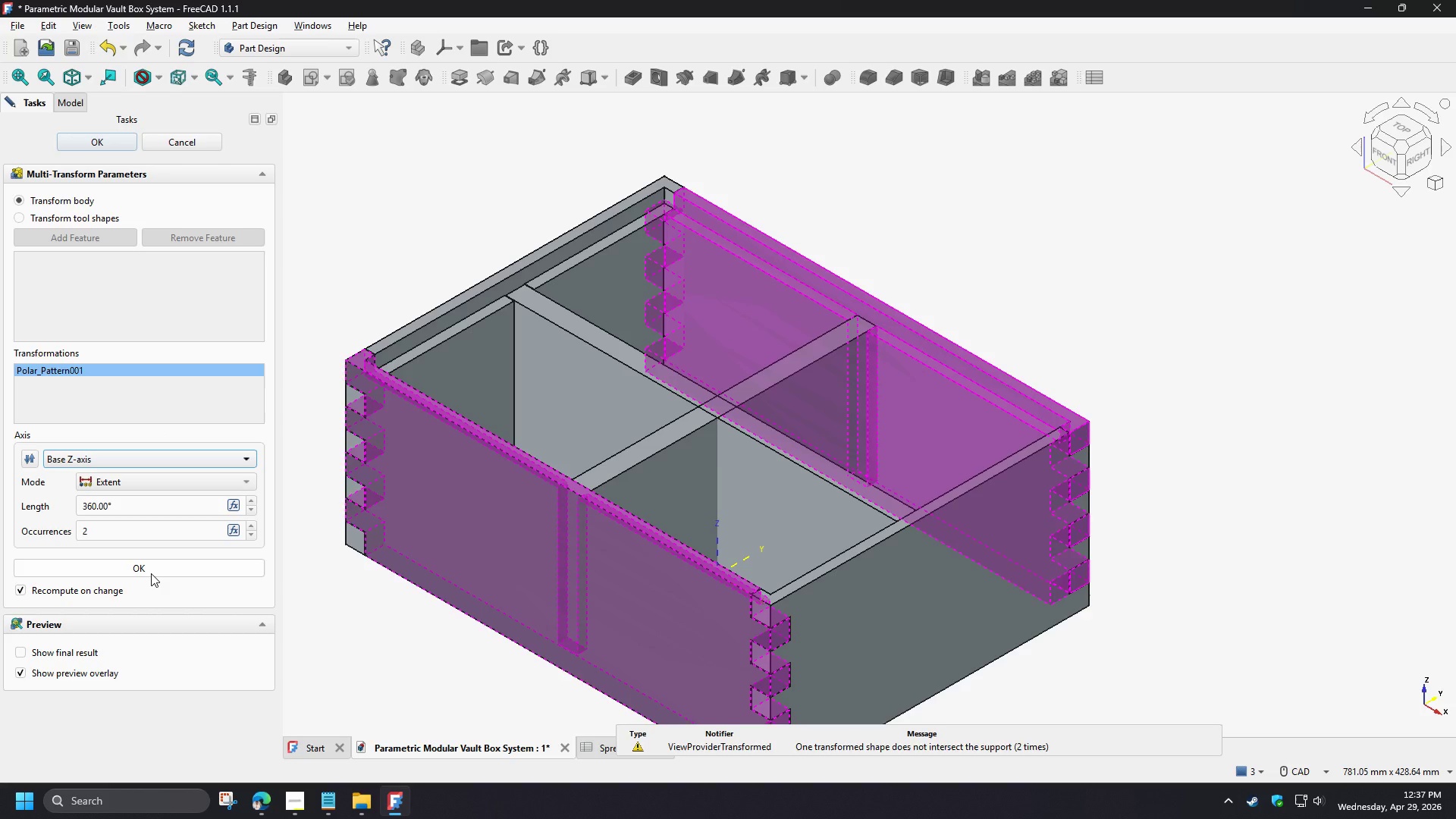 
wait(14.38)
 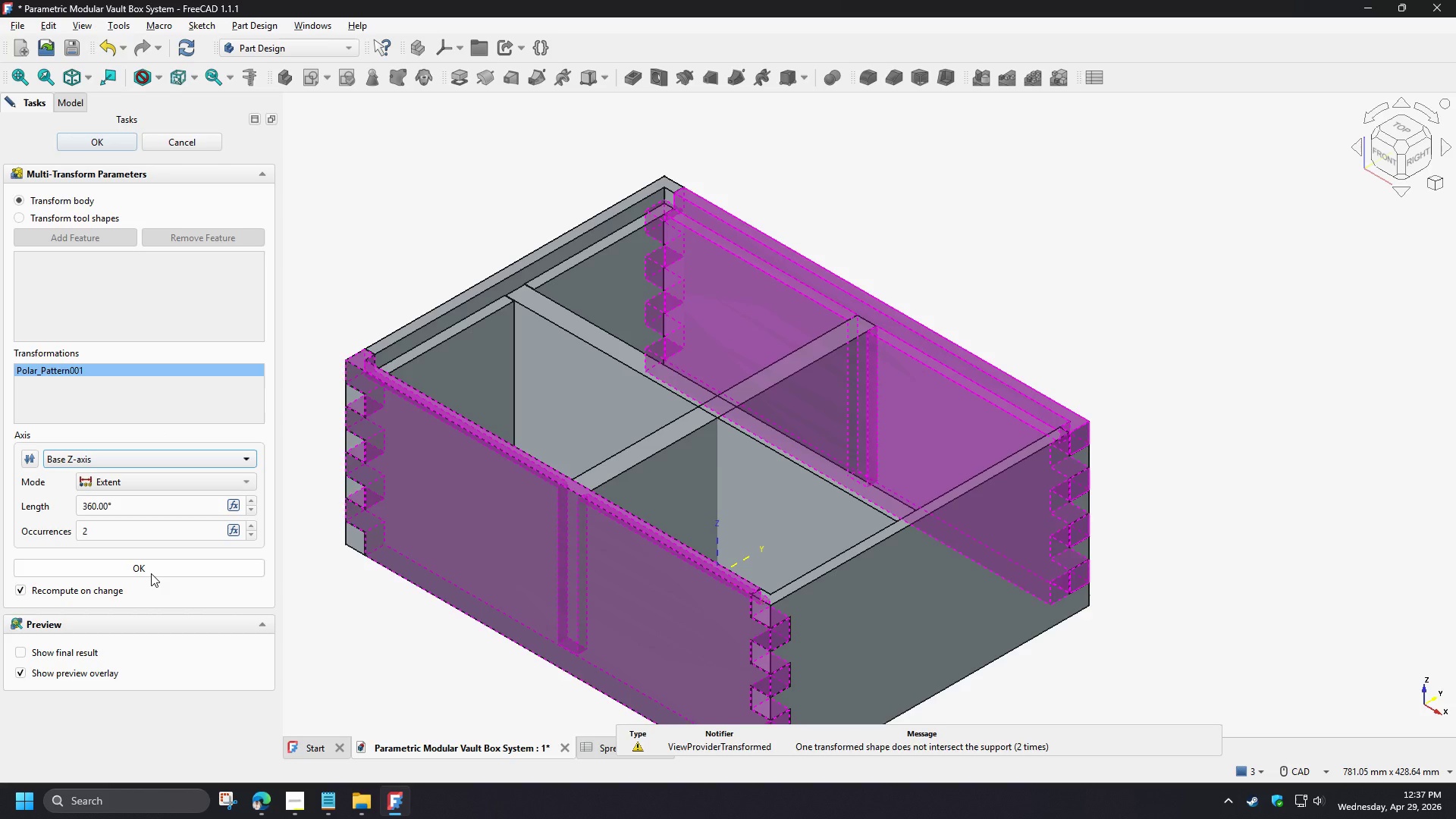 
left_click([151, 573])
 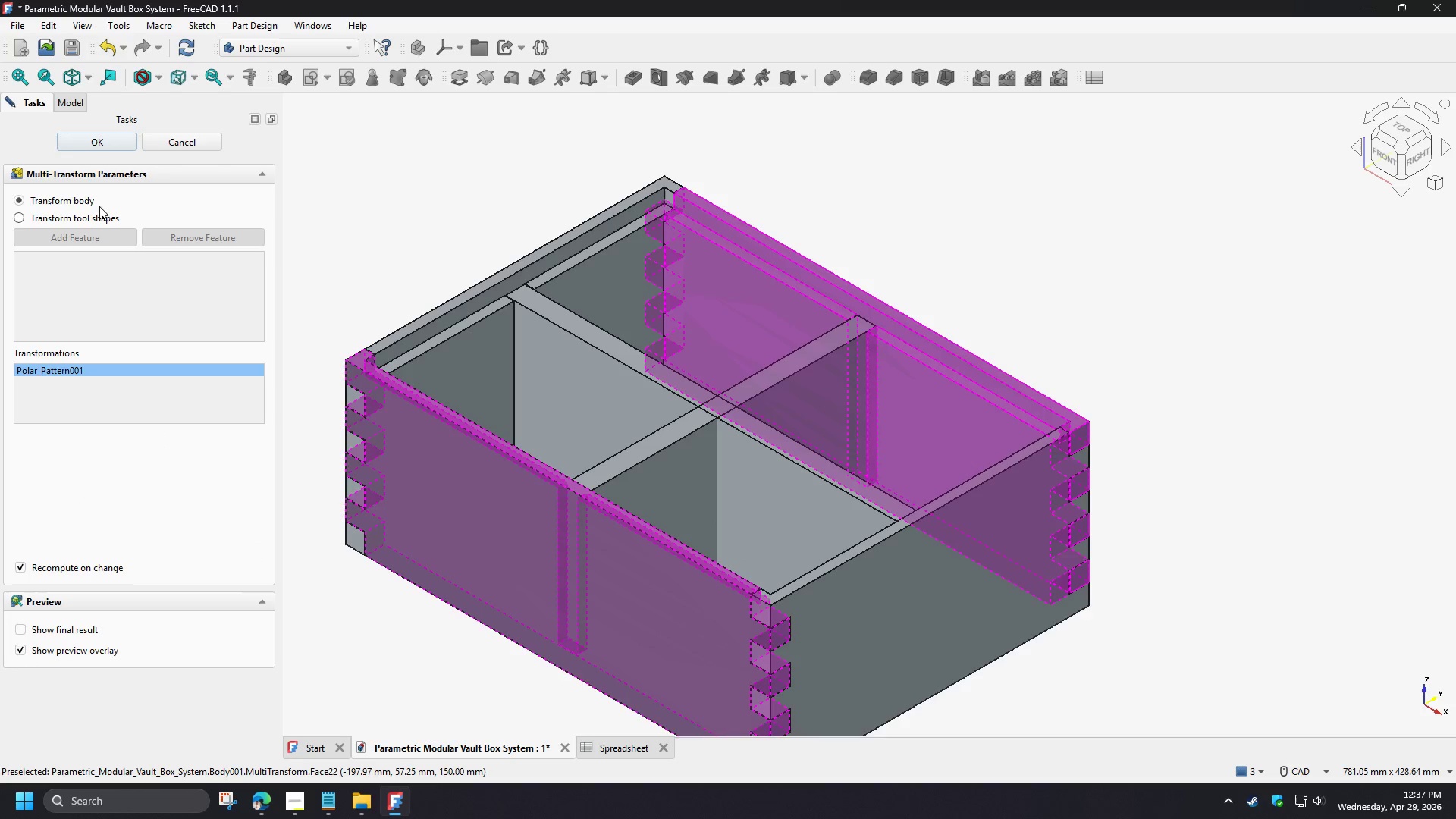 
left_click([96, 146])
 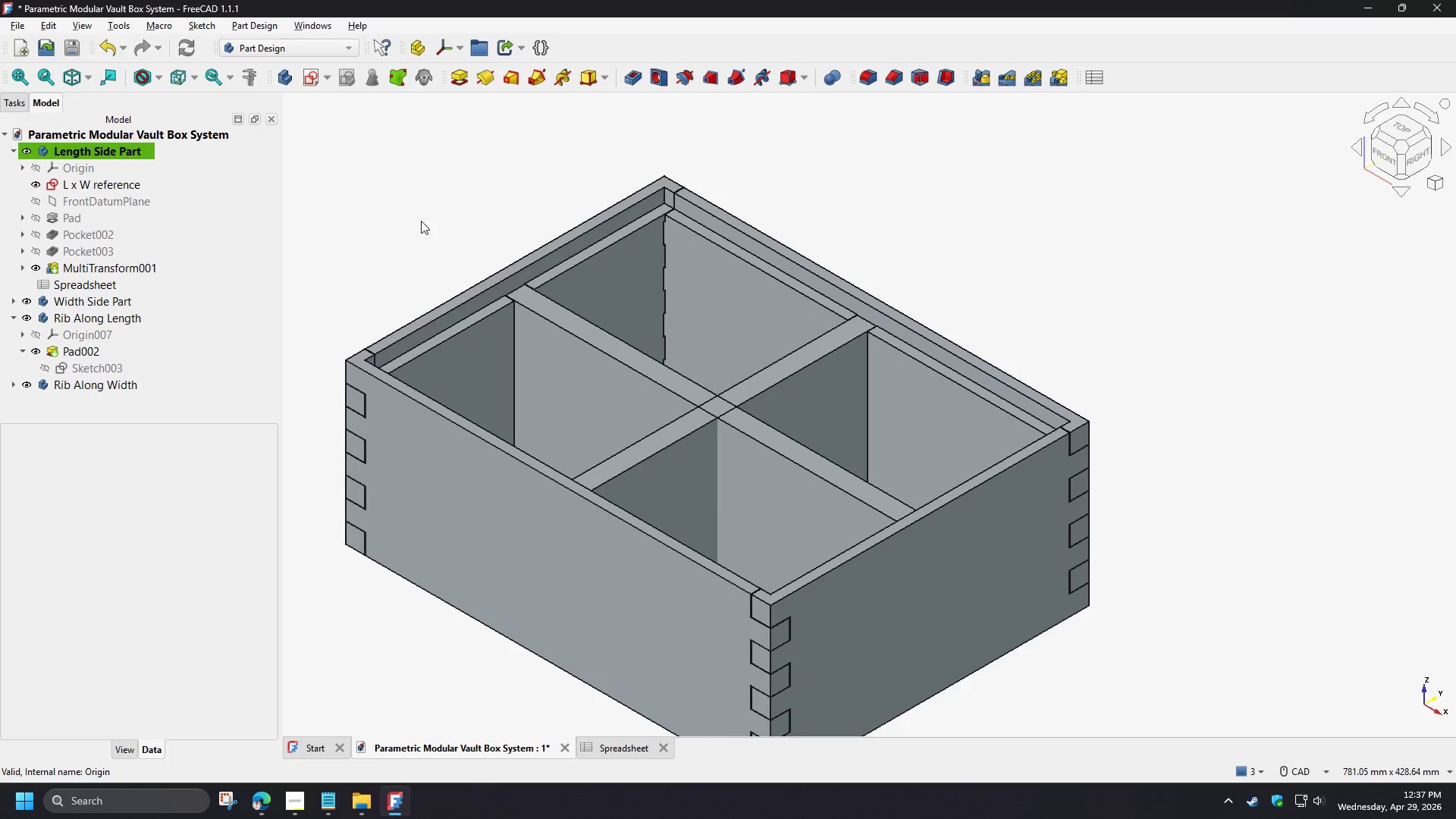 
left_click([426, 228])
 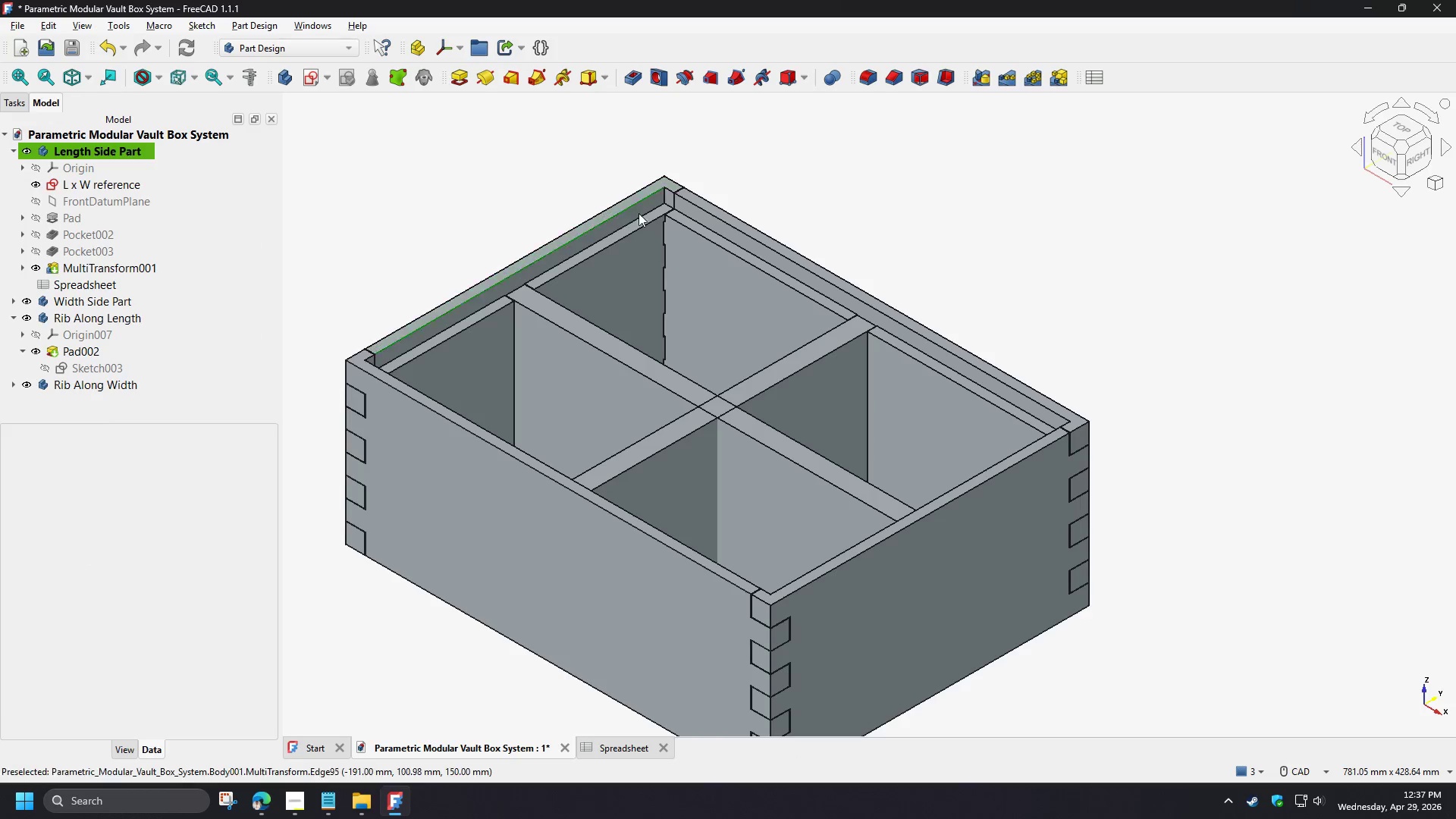 
scroll: coordinate [654, 254], scroll_direction: up, amount: 13.0
 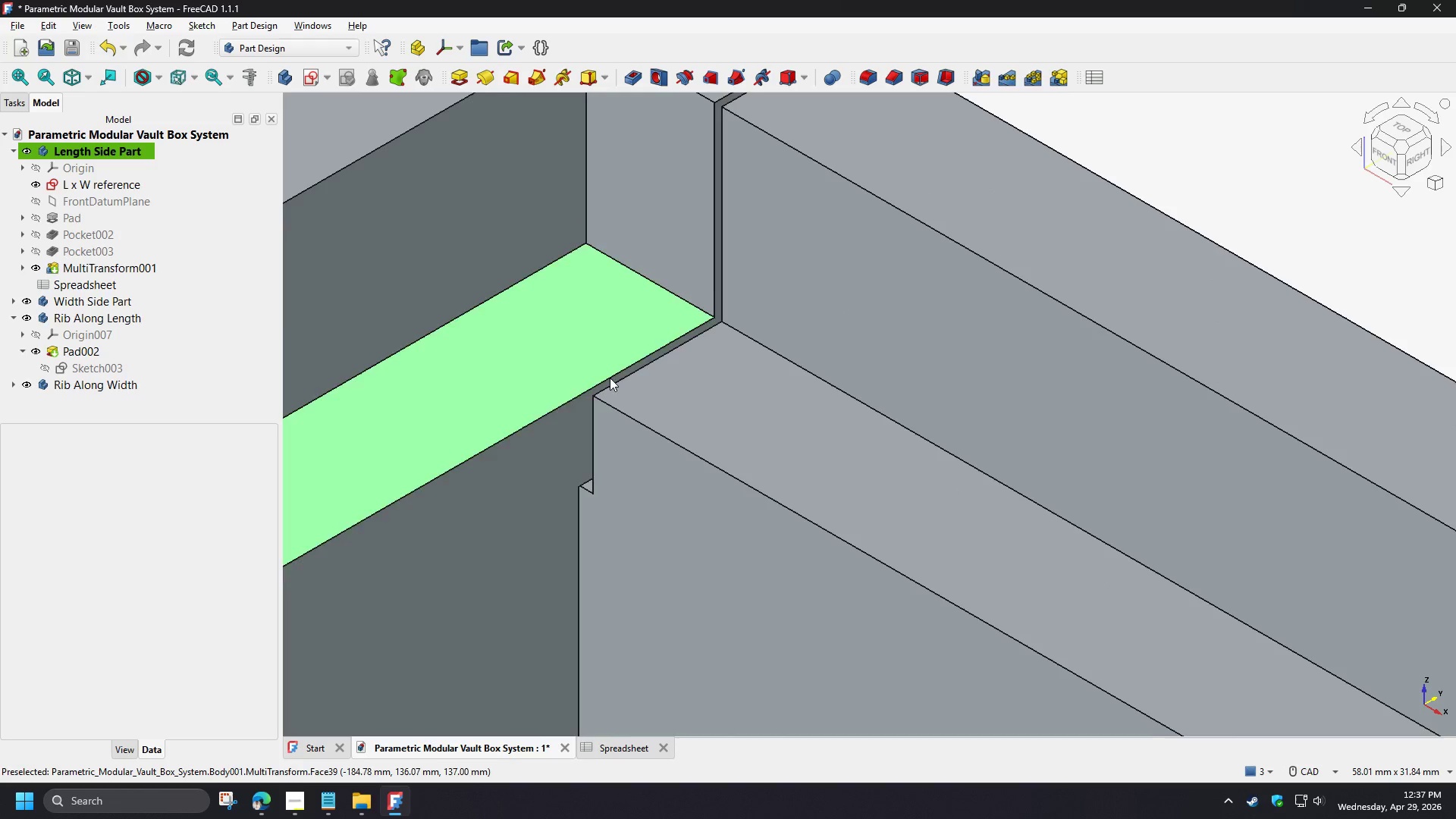 
scroll: coordinate [616, 362], scroll_direction: down, amount: 12.0
 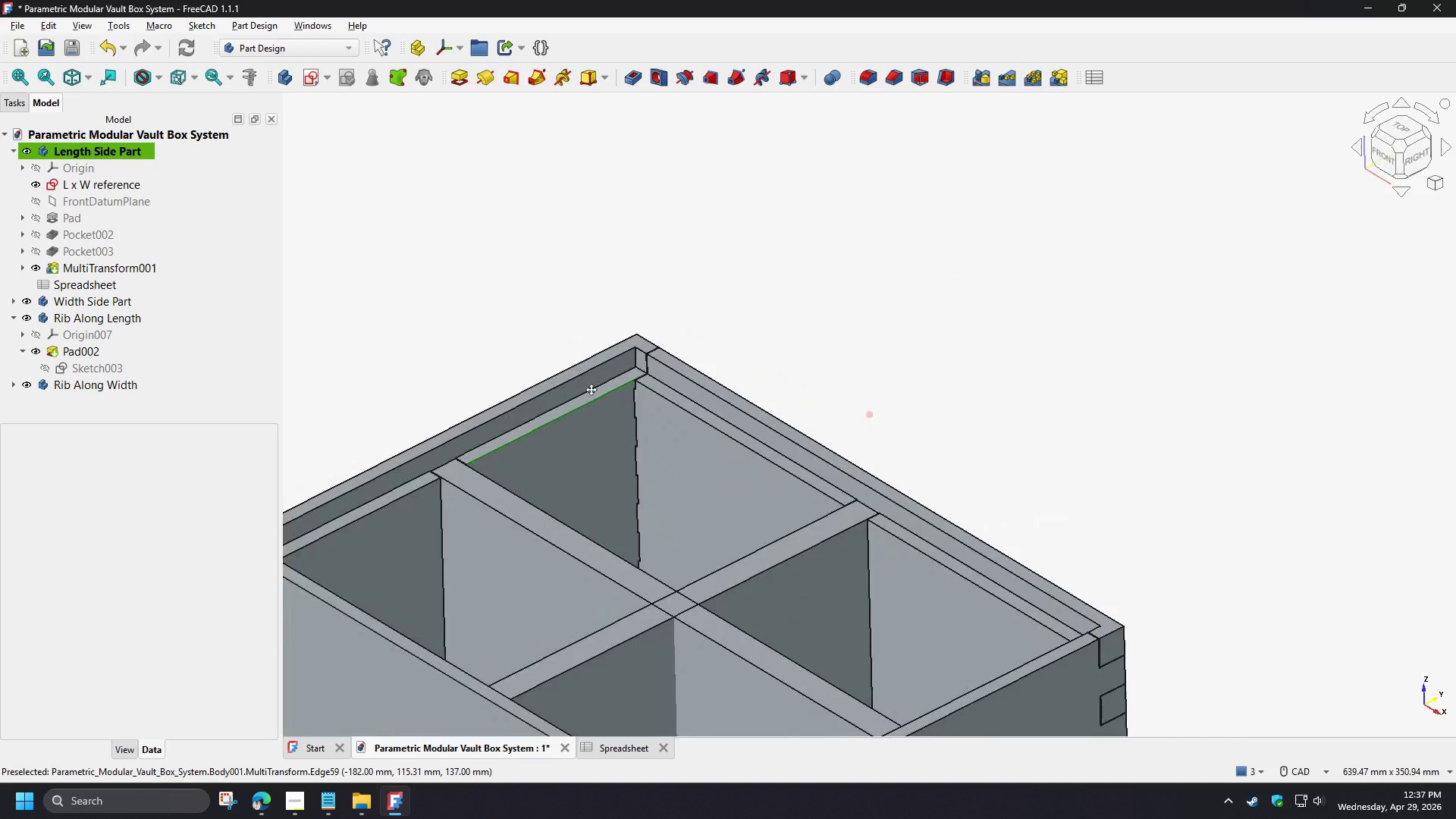 
wait(7.09)
 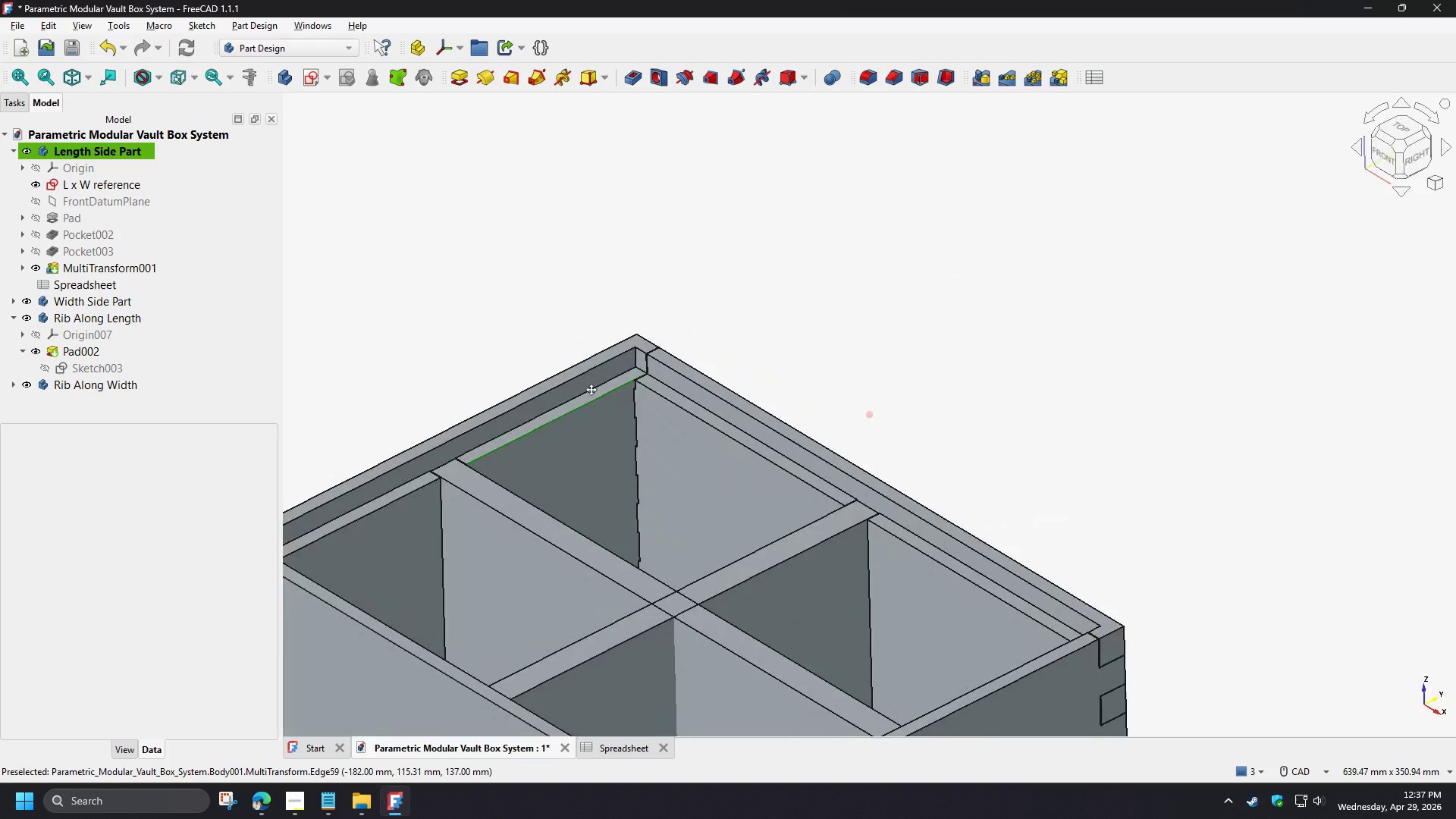 
left_click([869, 337])
 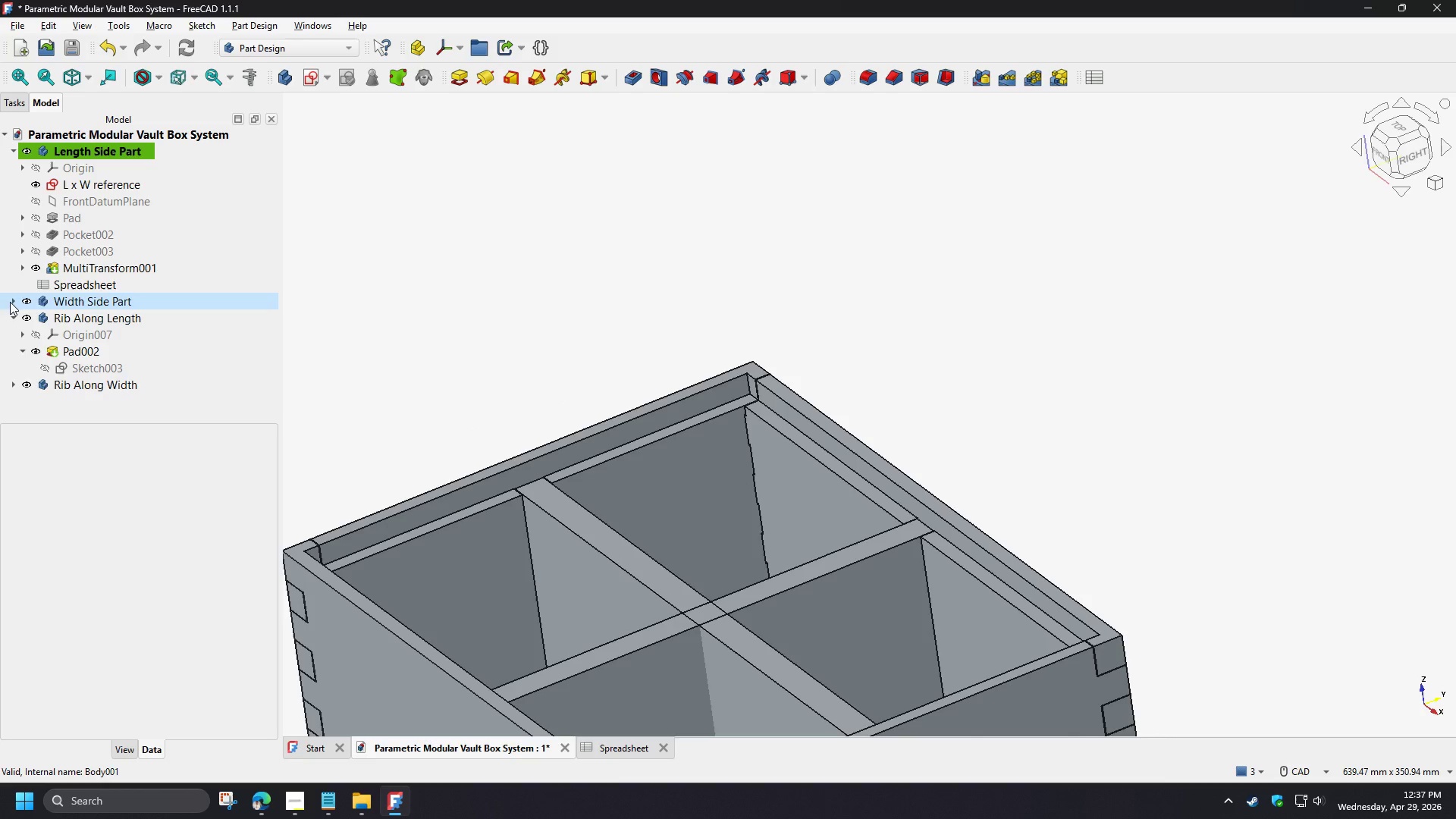 
left_click([14, 150])
 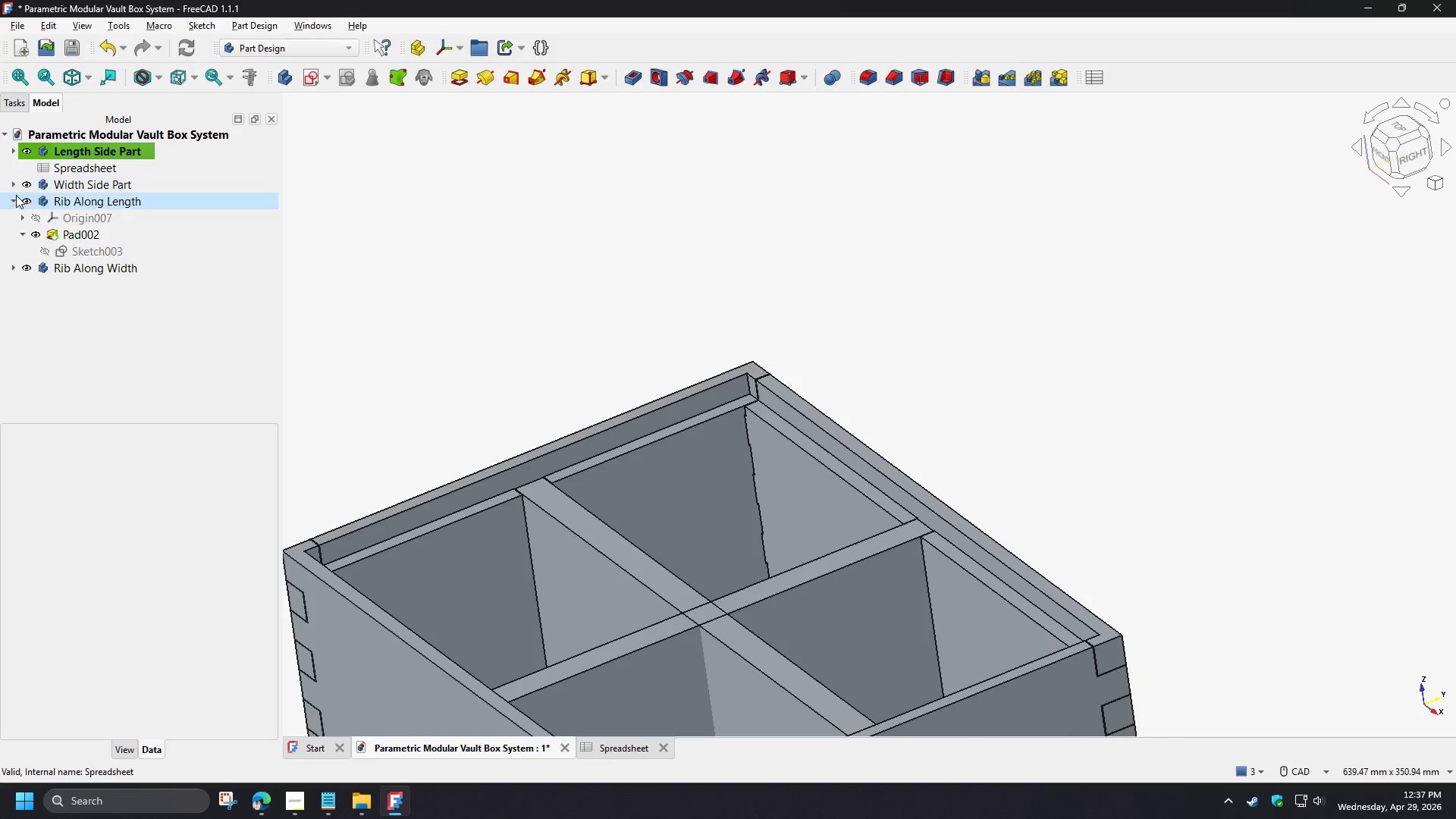 
left_click([15, 198])
 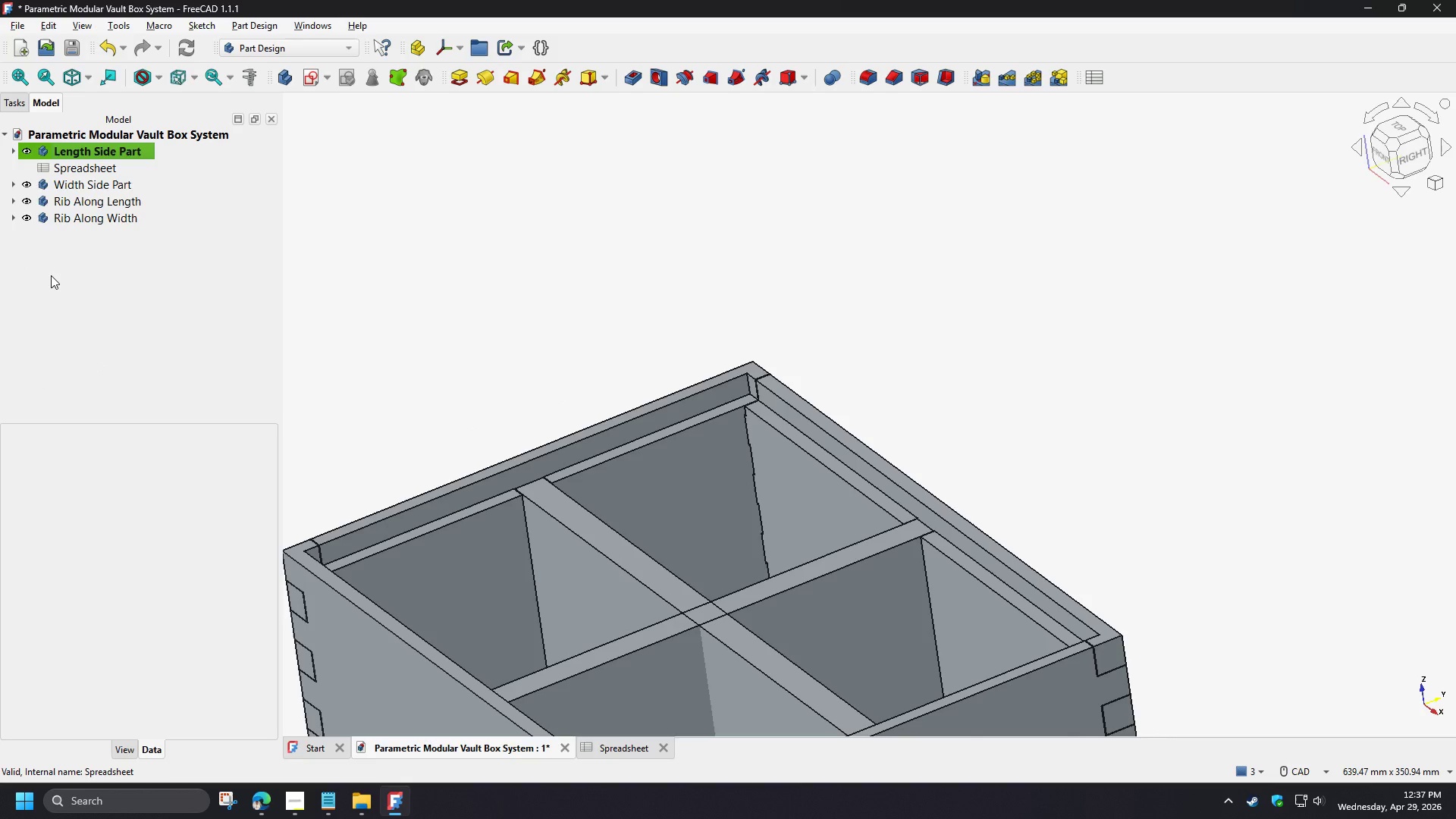 
left_click([51, 275])
 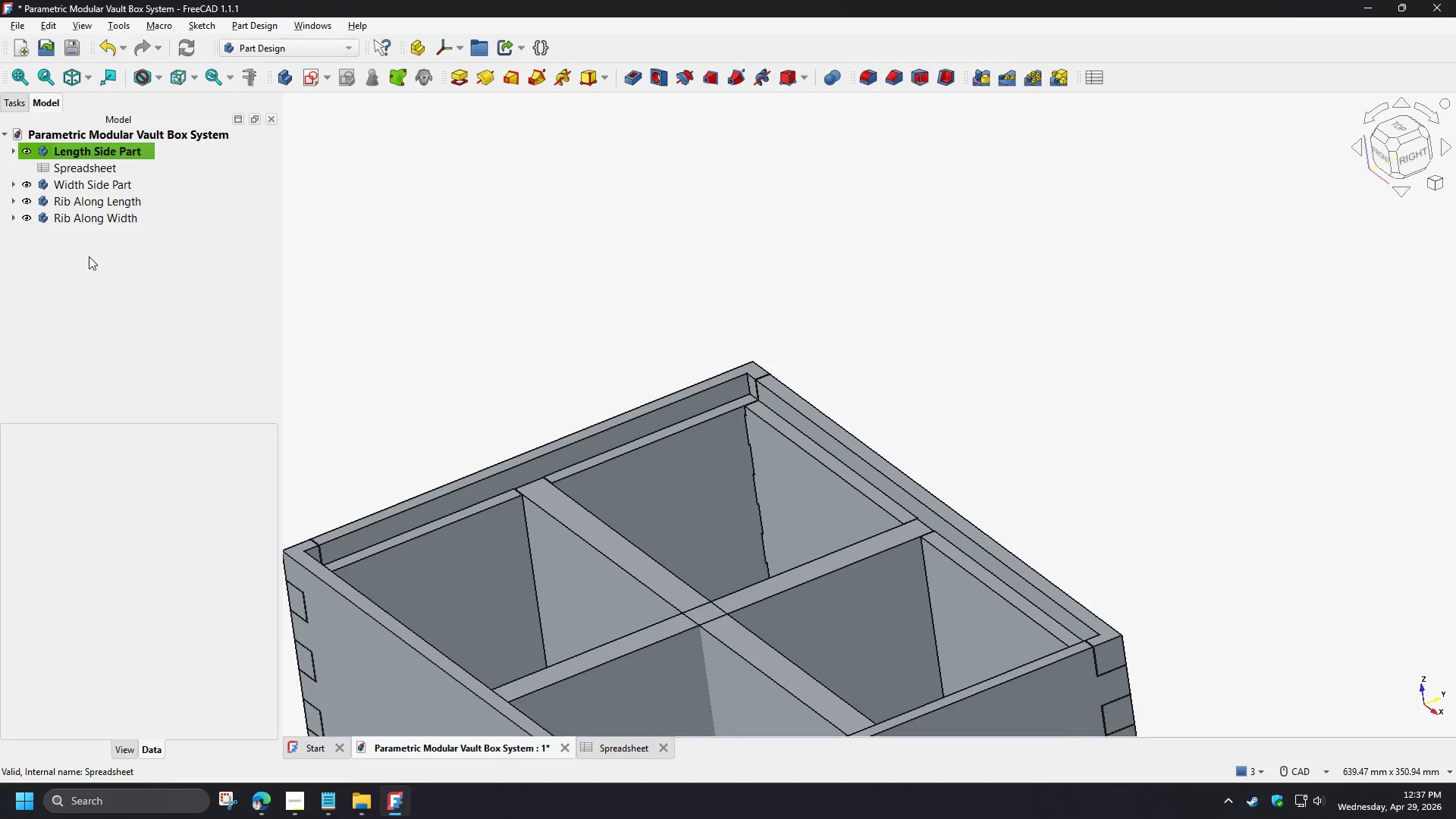 
wait(5.33)
 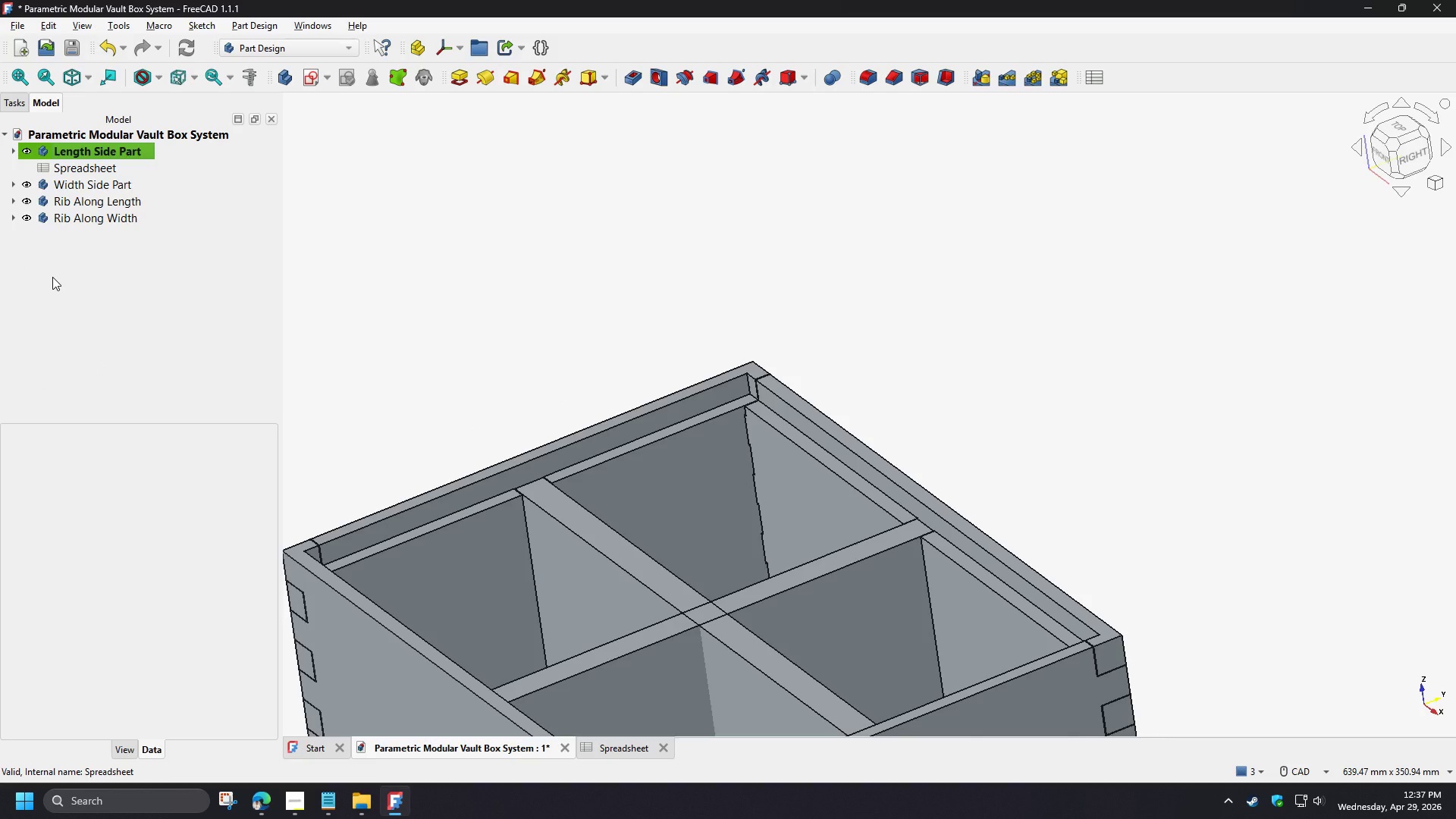 
left_click([90, 261])
 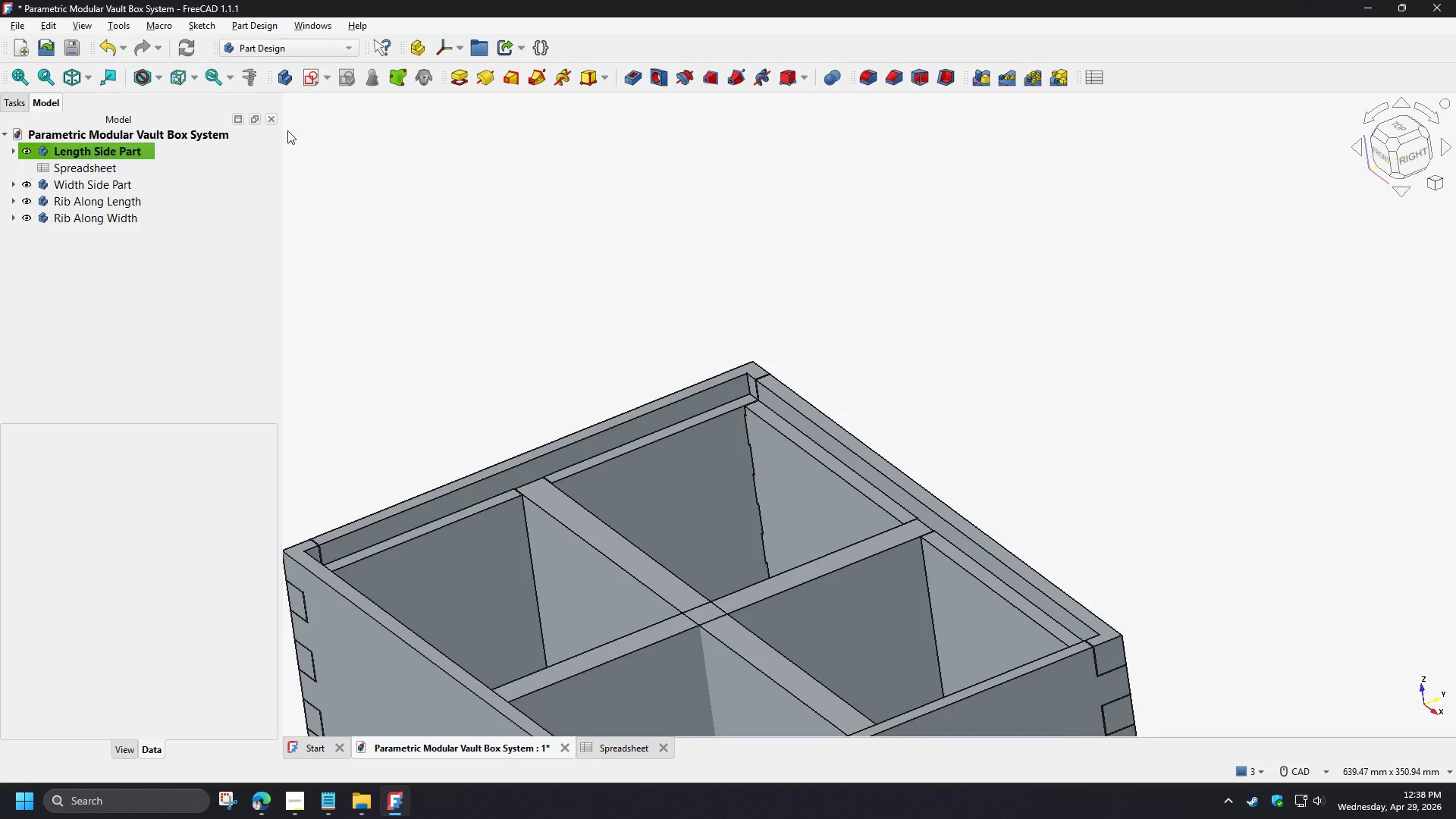 
left_click([161, 287])
 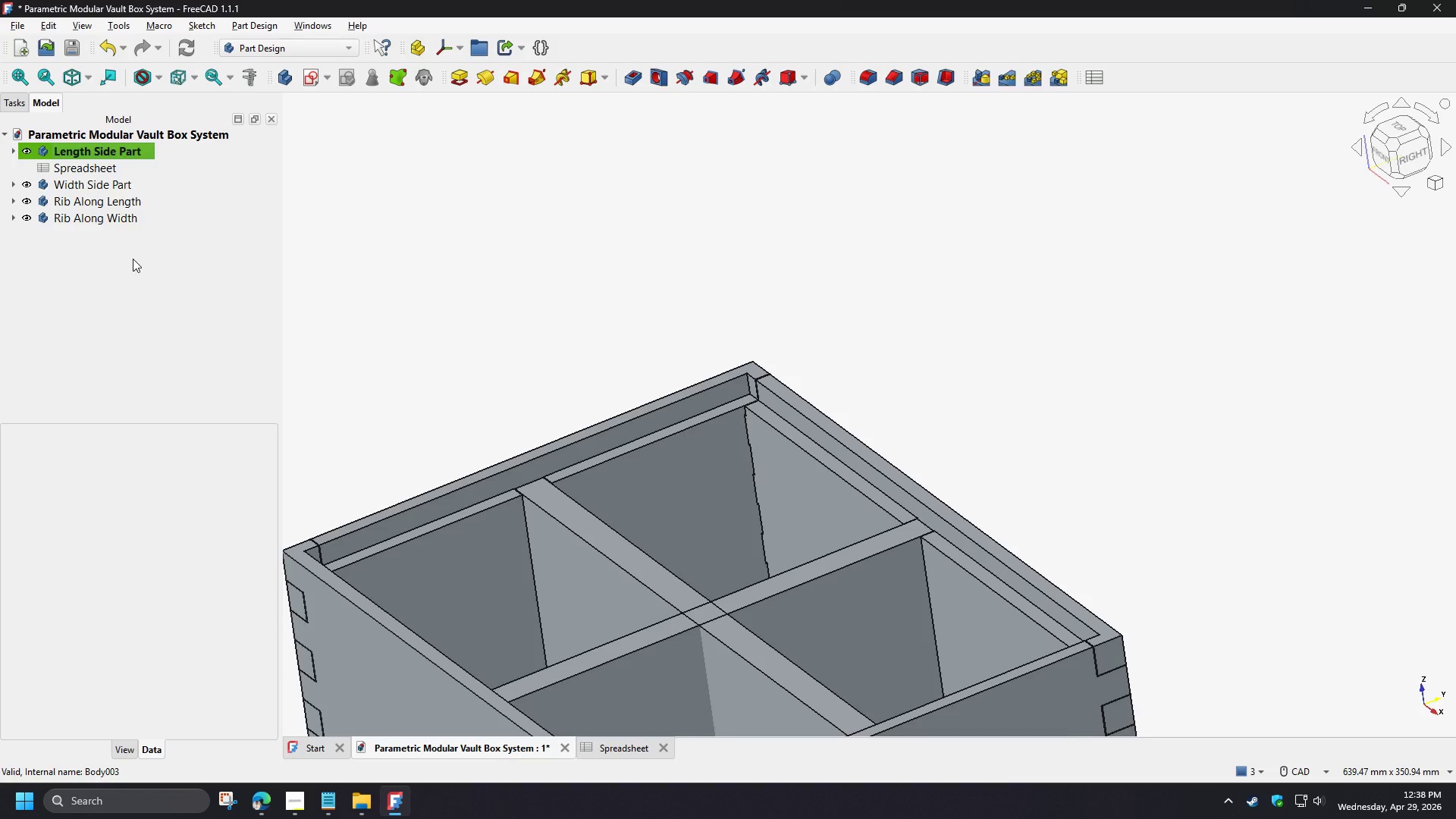 
left_click([133, 259])
 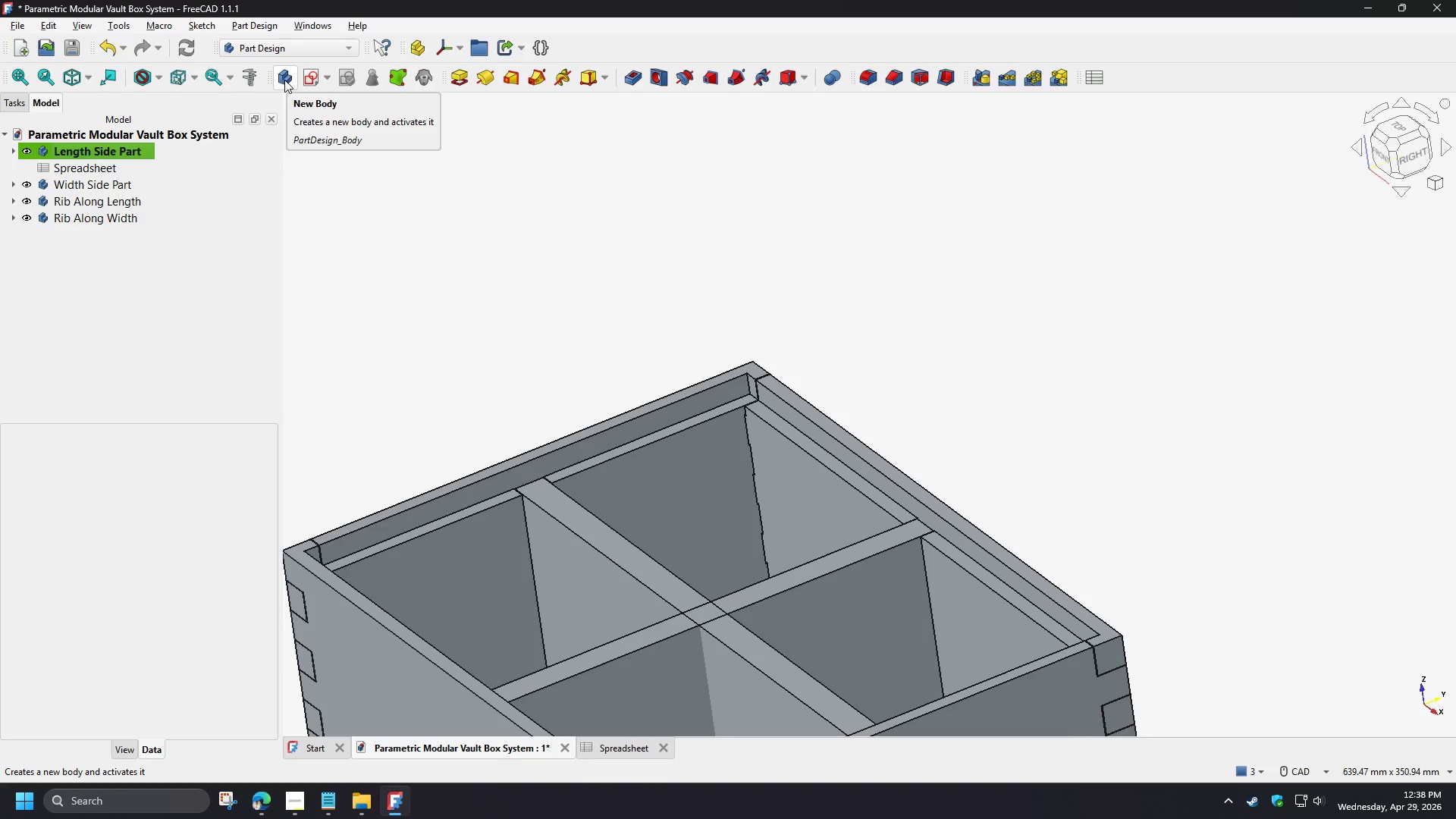 
left_click([284, 80])
 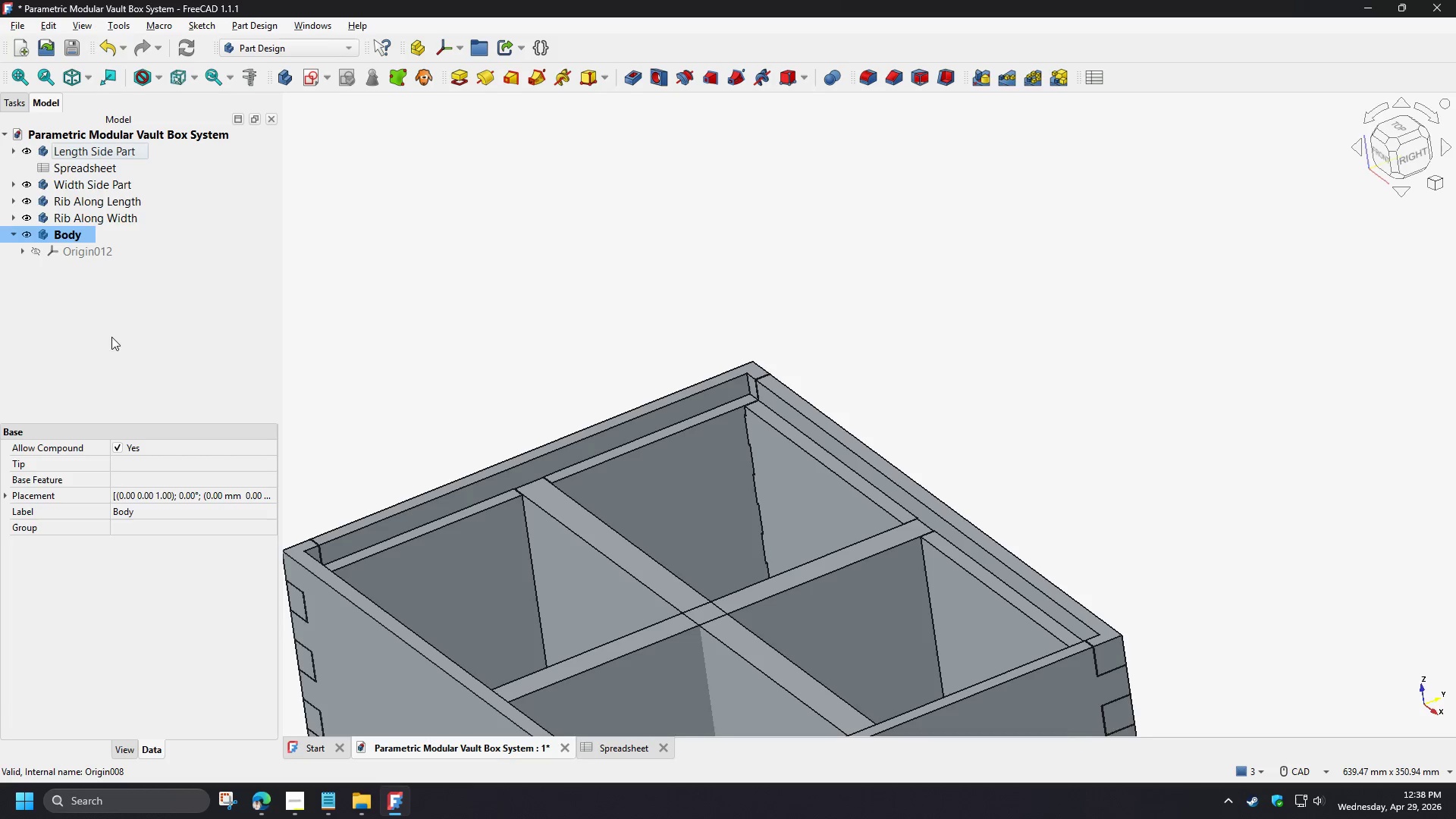 
left_click([139, 510])
 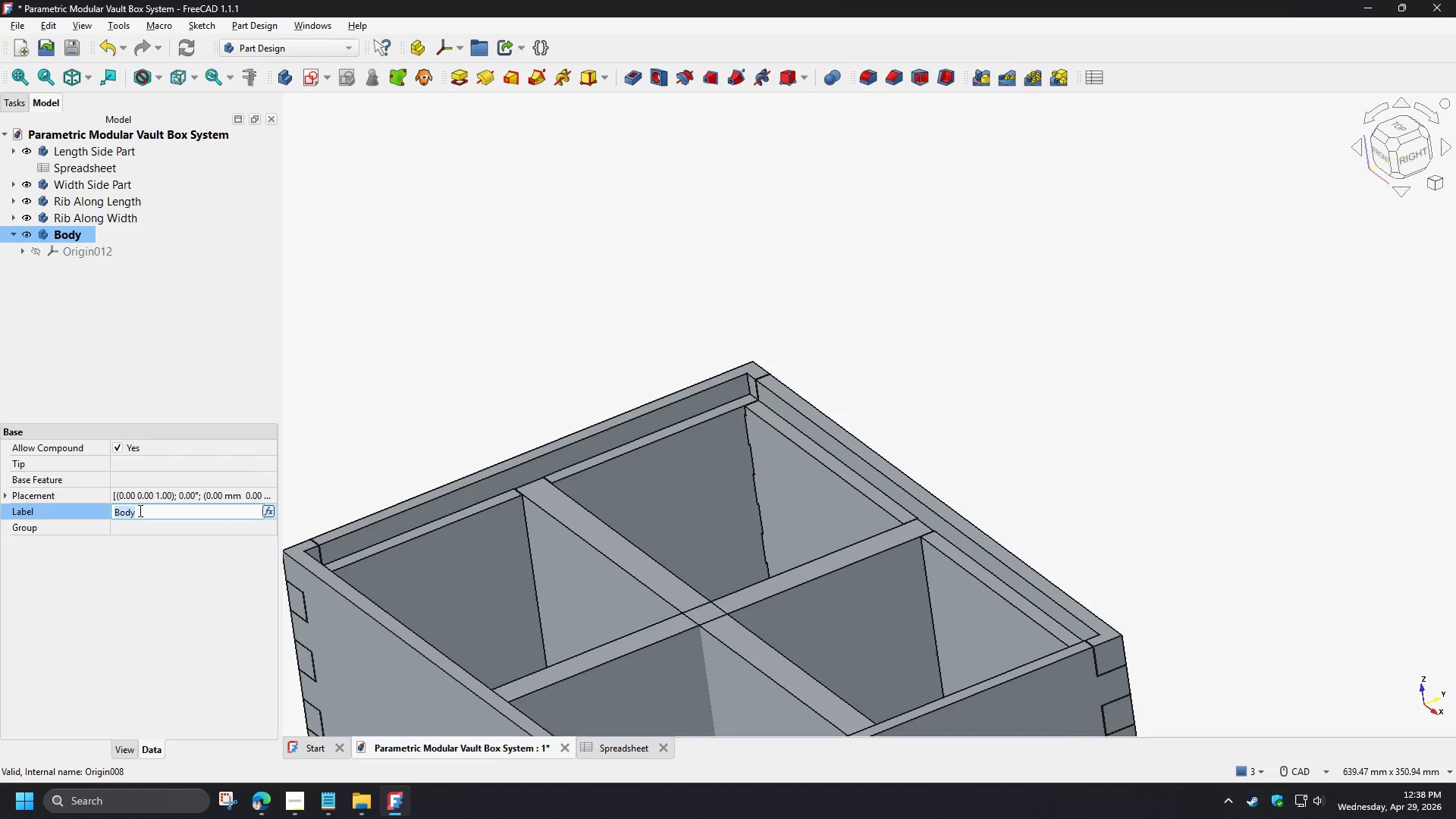 
type(Top Part)
 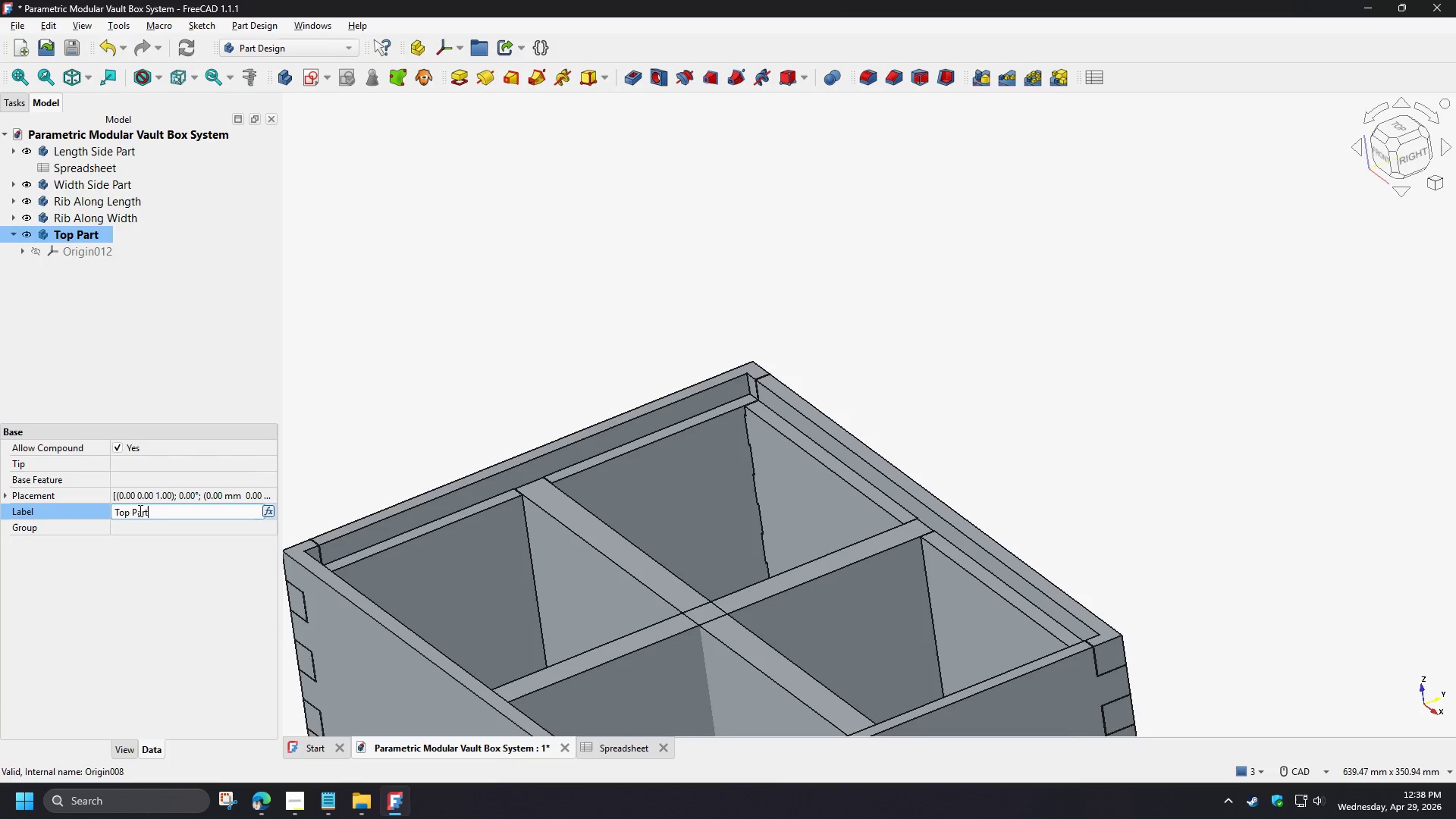 
left_click([121, 316])
 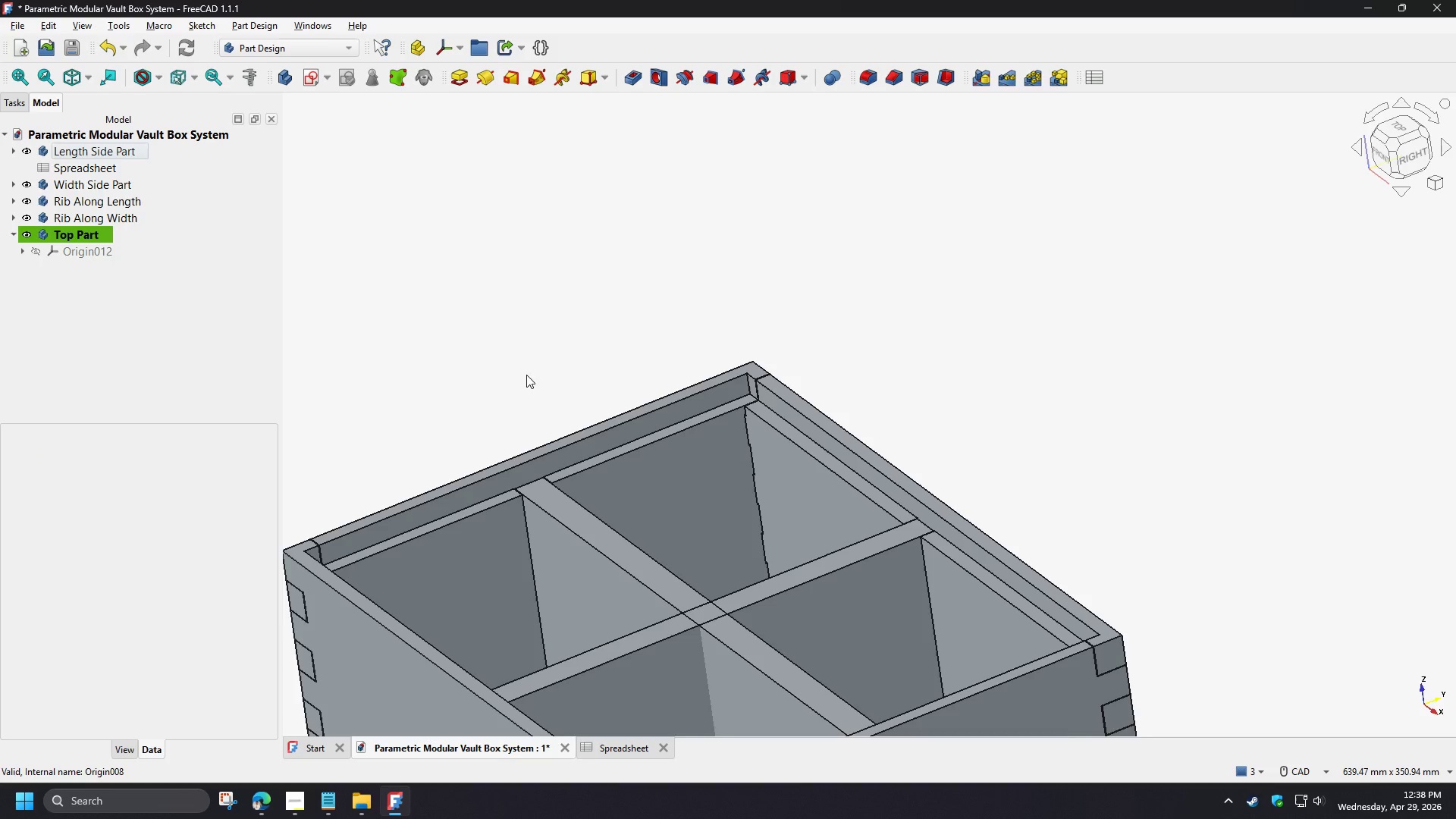 
scroll: coordinate [617, 332], scroll_direction: down, amount: 3.0
 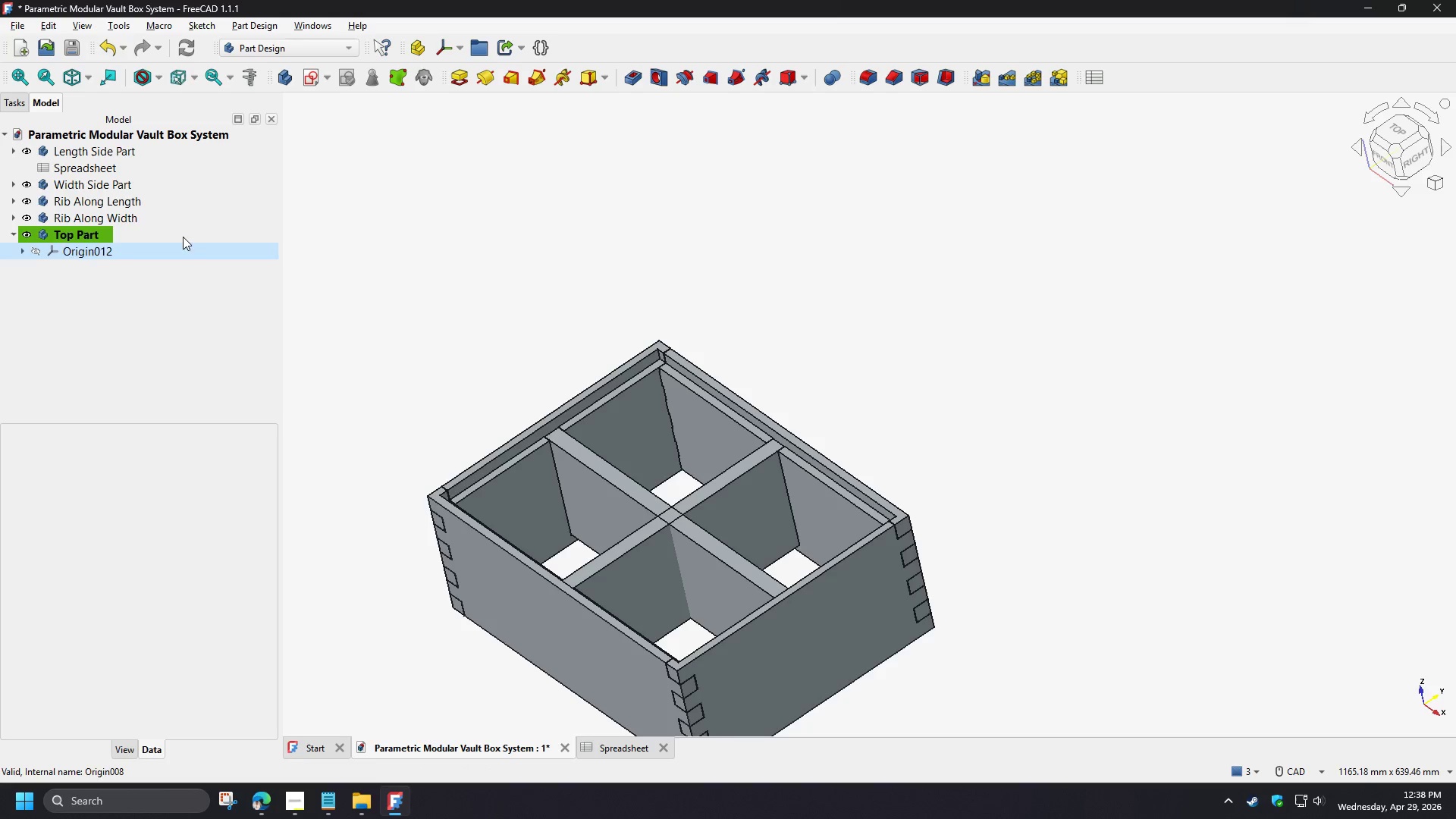 
left_click([117, 220])
 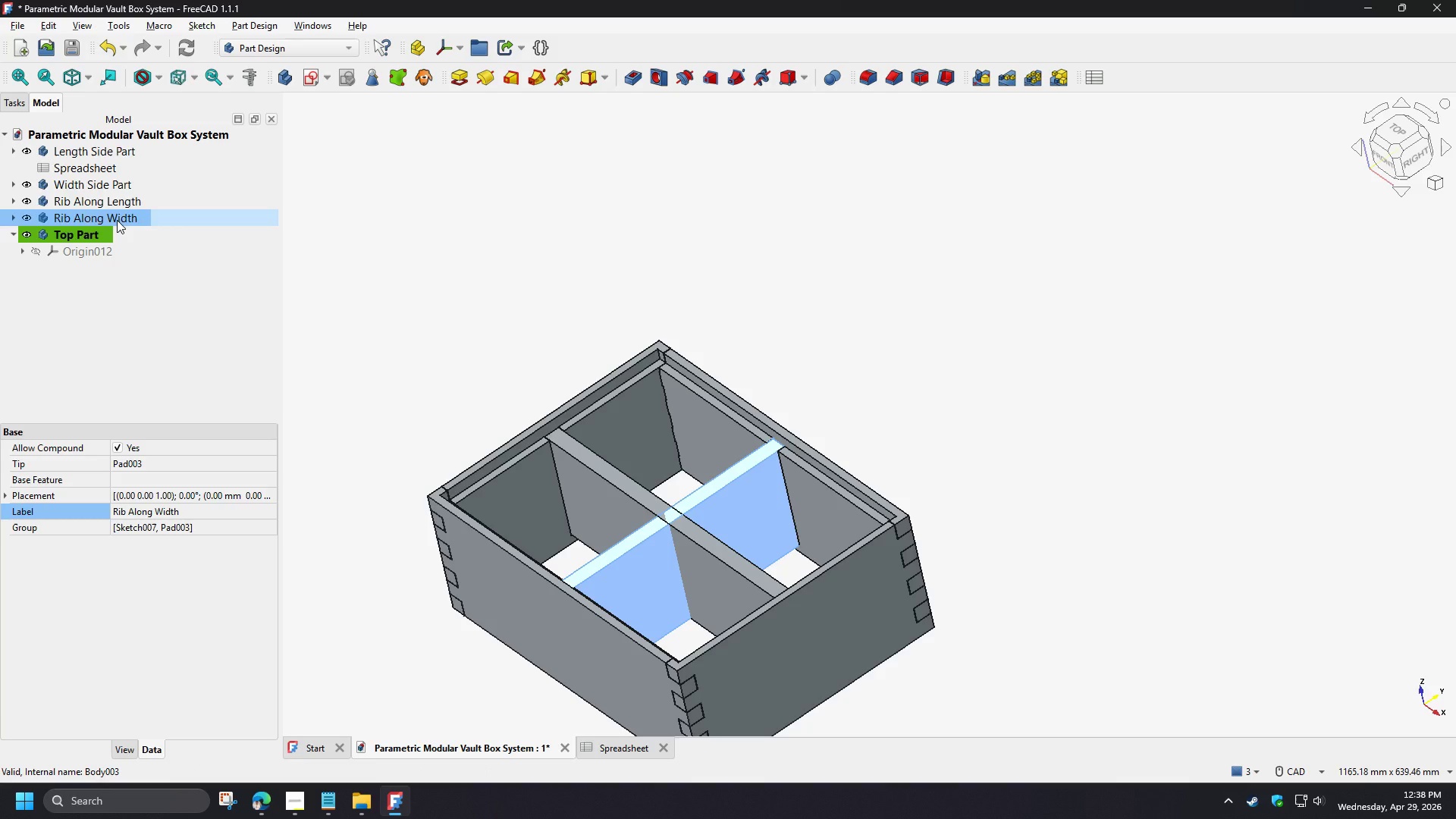 
wait(18.23)
 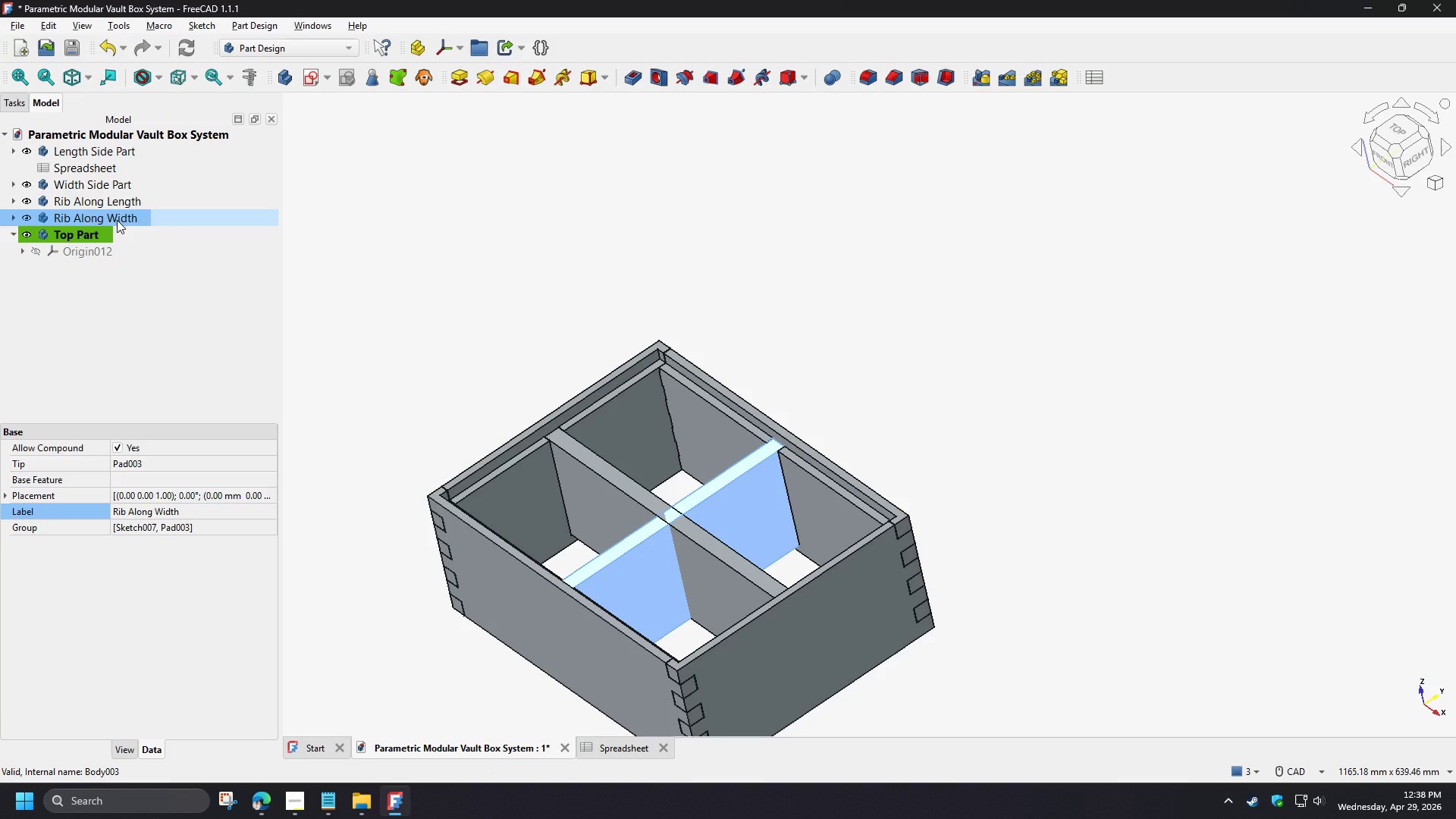 
left_click([11, 219])
 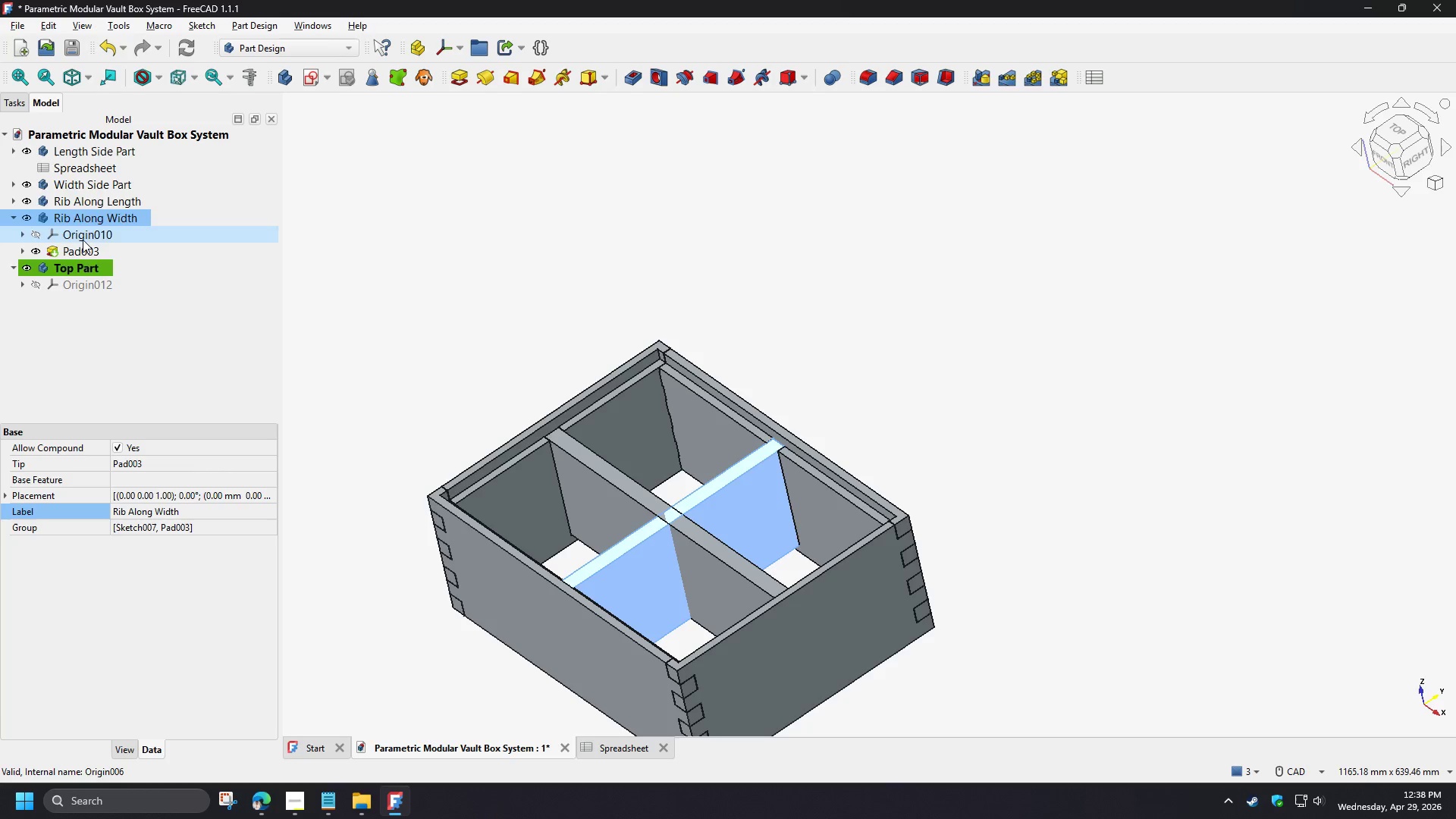 
left_click([86, 249])
 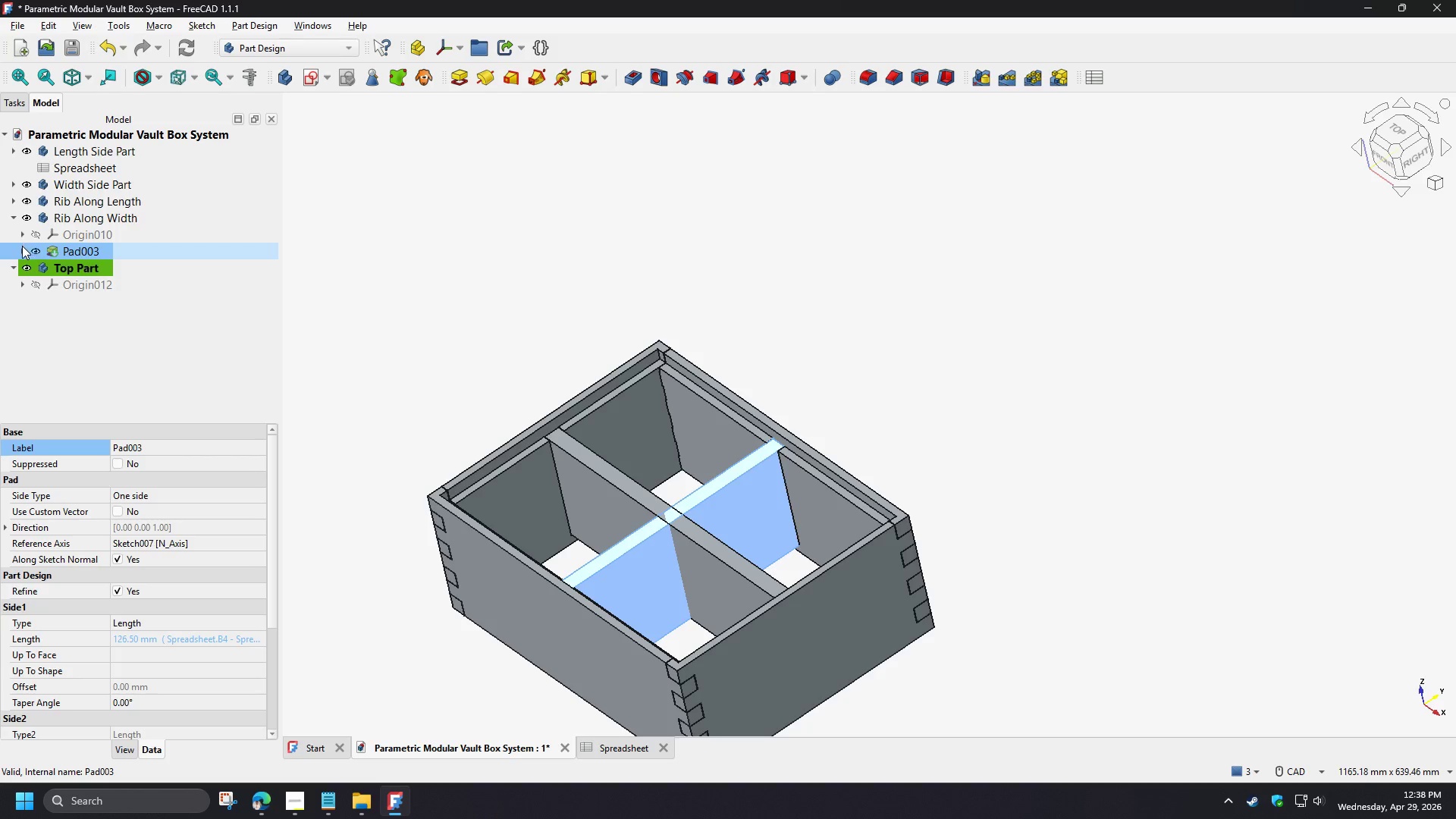 
left_click([22, 246])
 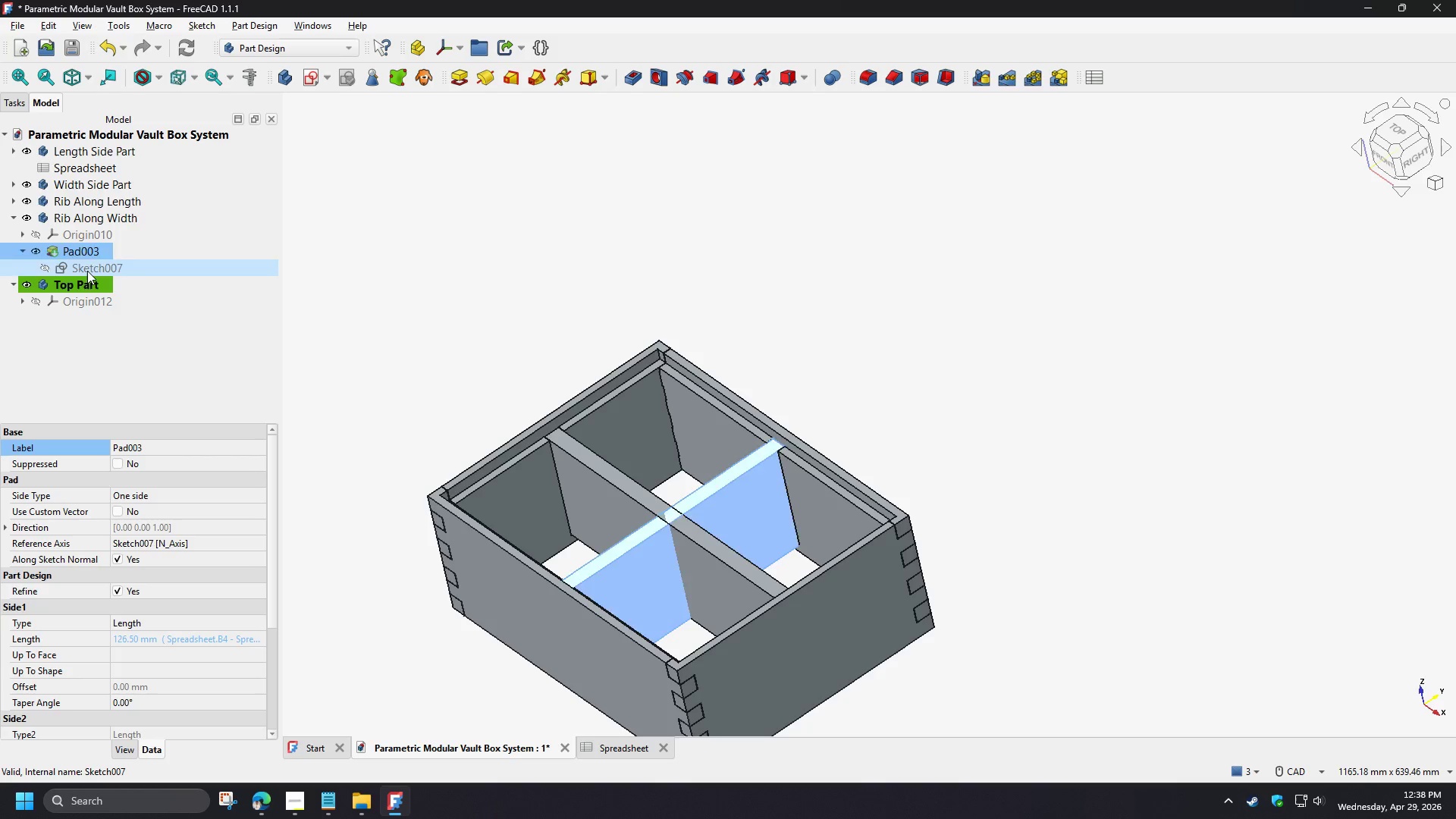 
left_click([87, 271])
 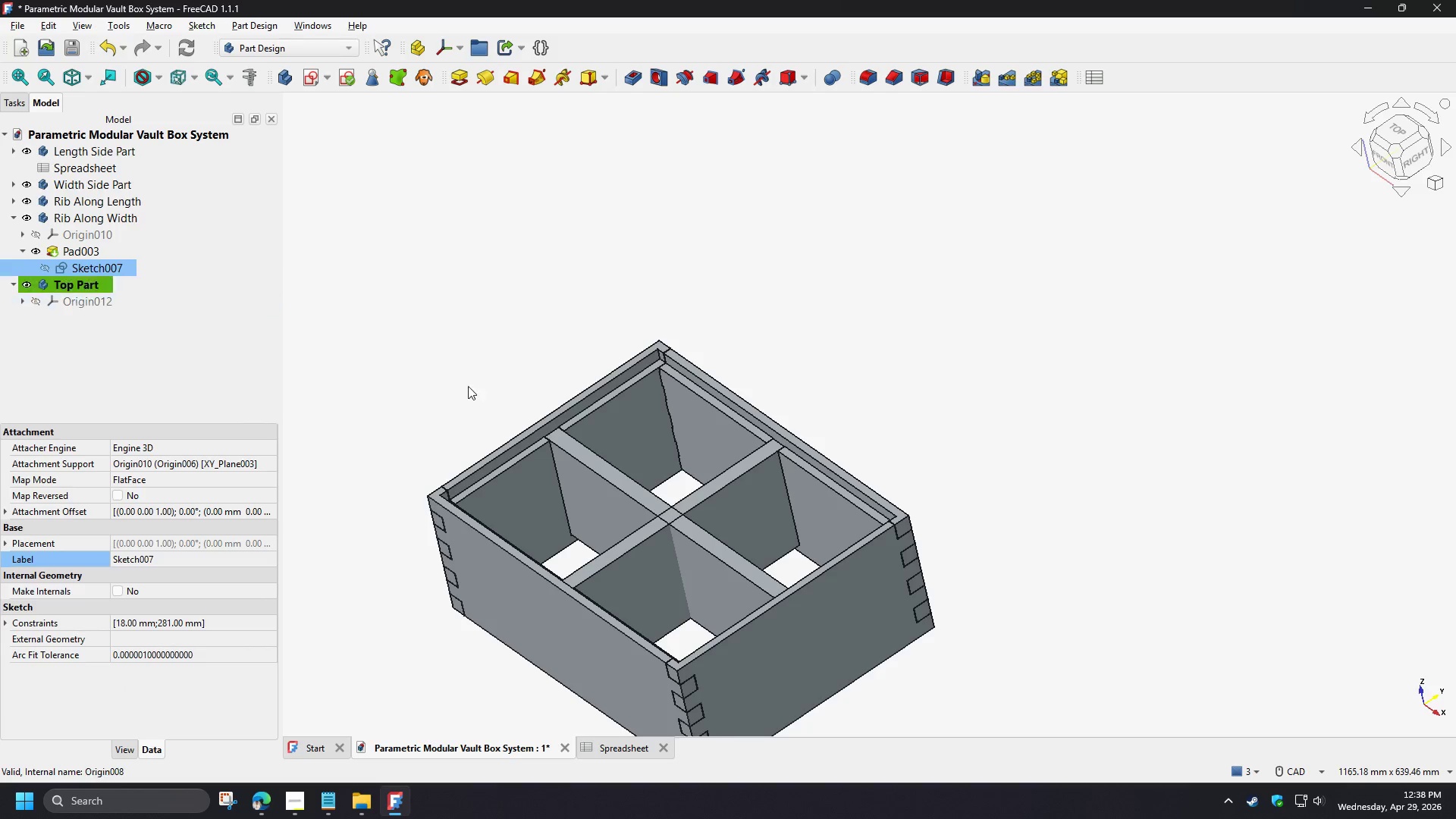 
scroll: coordinate [571, 475], scroll_direction: up, amount: 3.0
 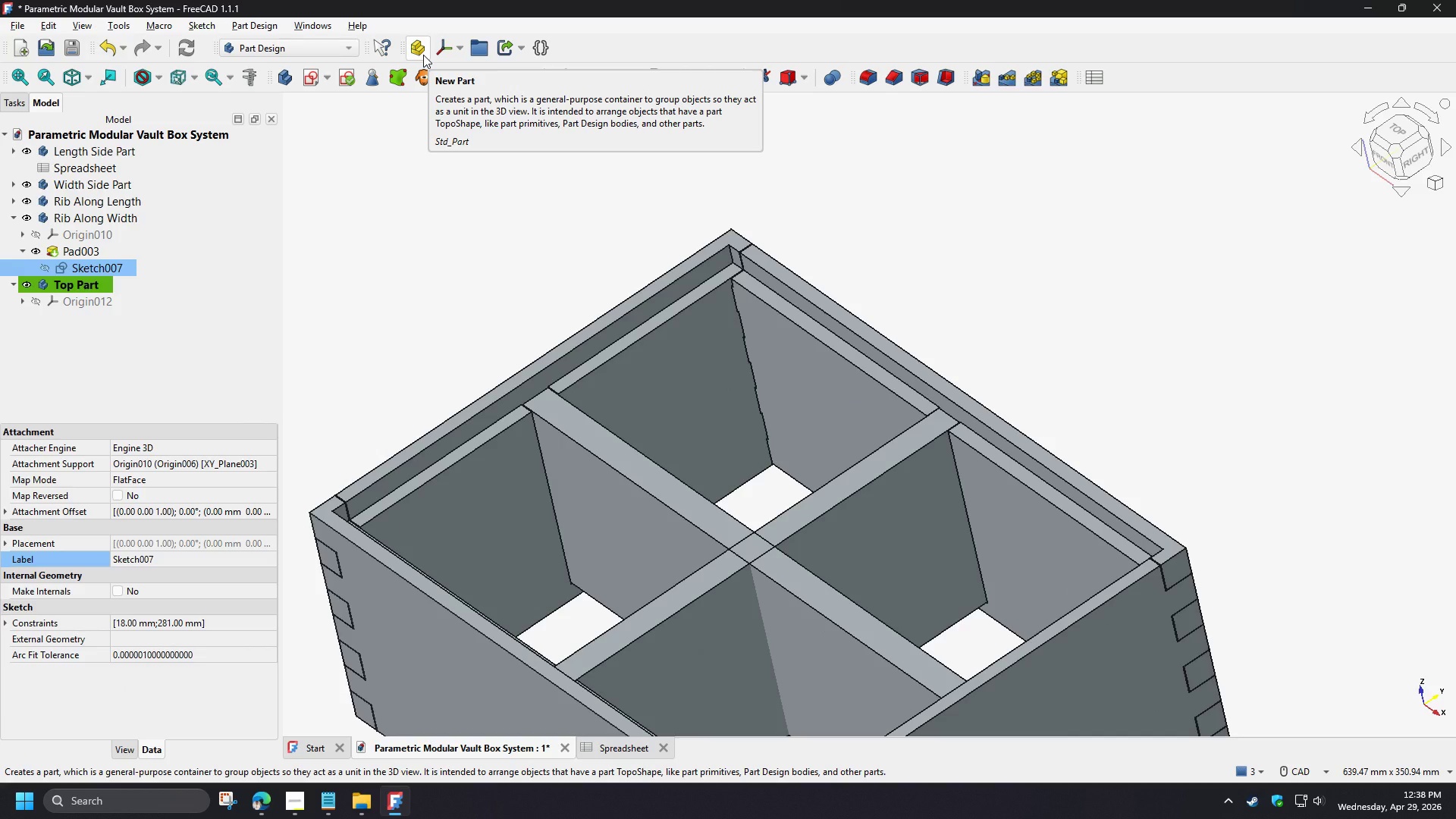 
wait(5.06)
 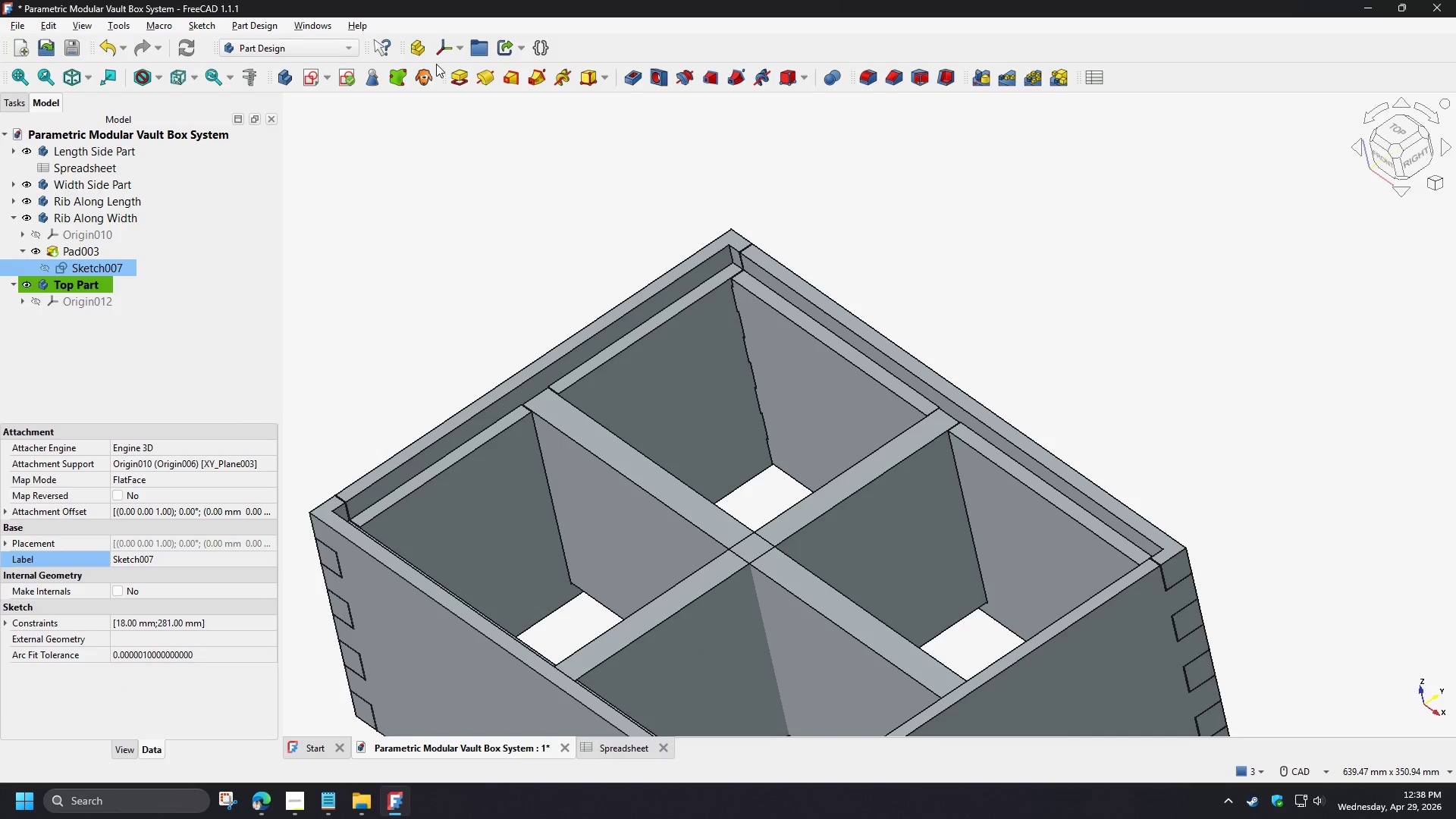 
left_click([460, 49])
 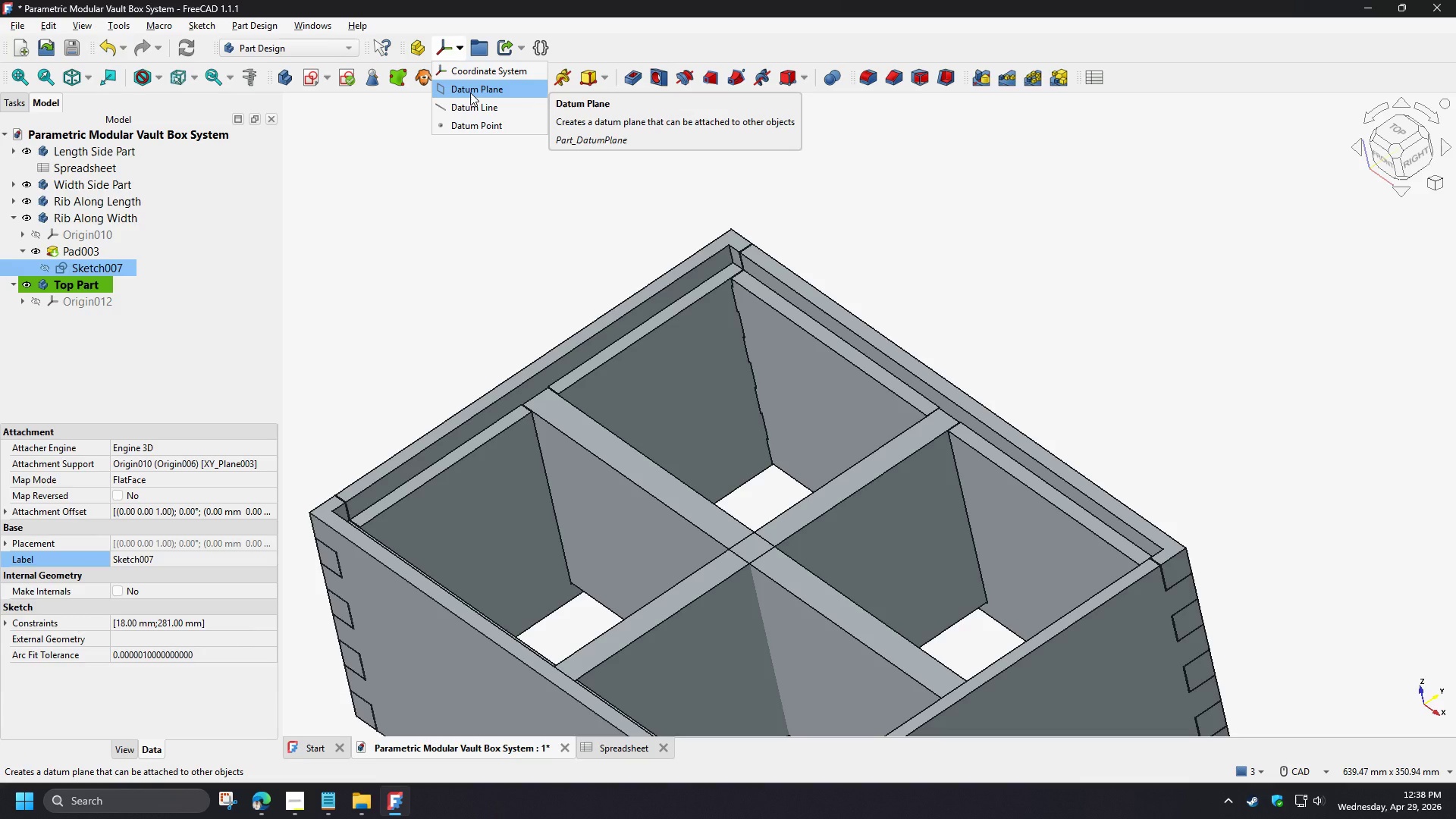 
left_click([470, 93])
 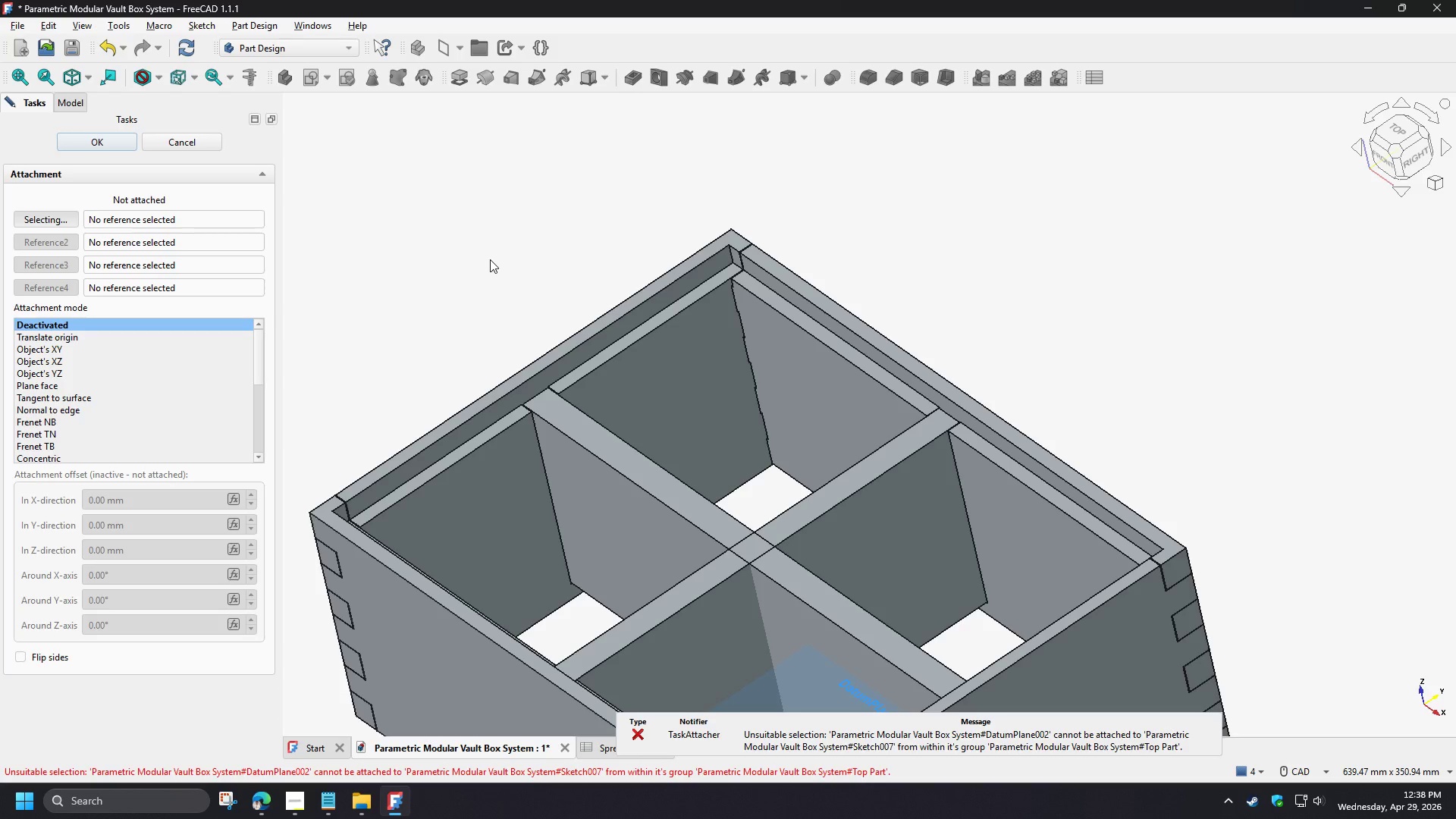 
scroll: coordinate [471, 240], scroll_direction: down, amount: 3.0
 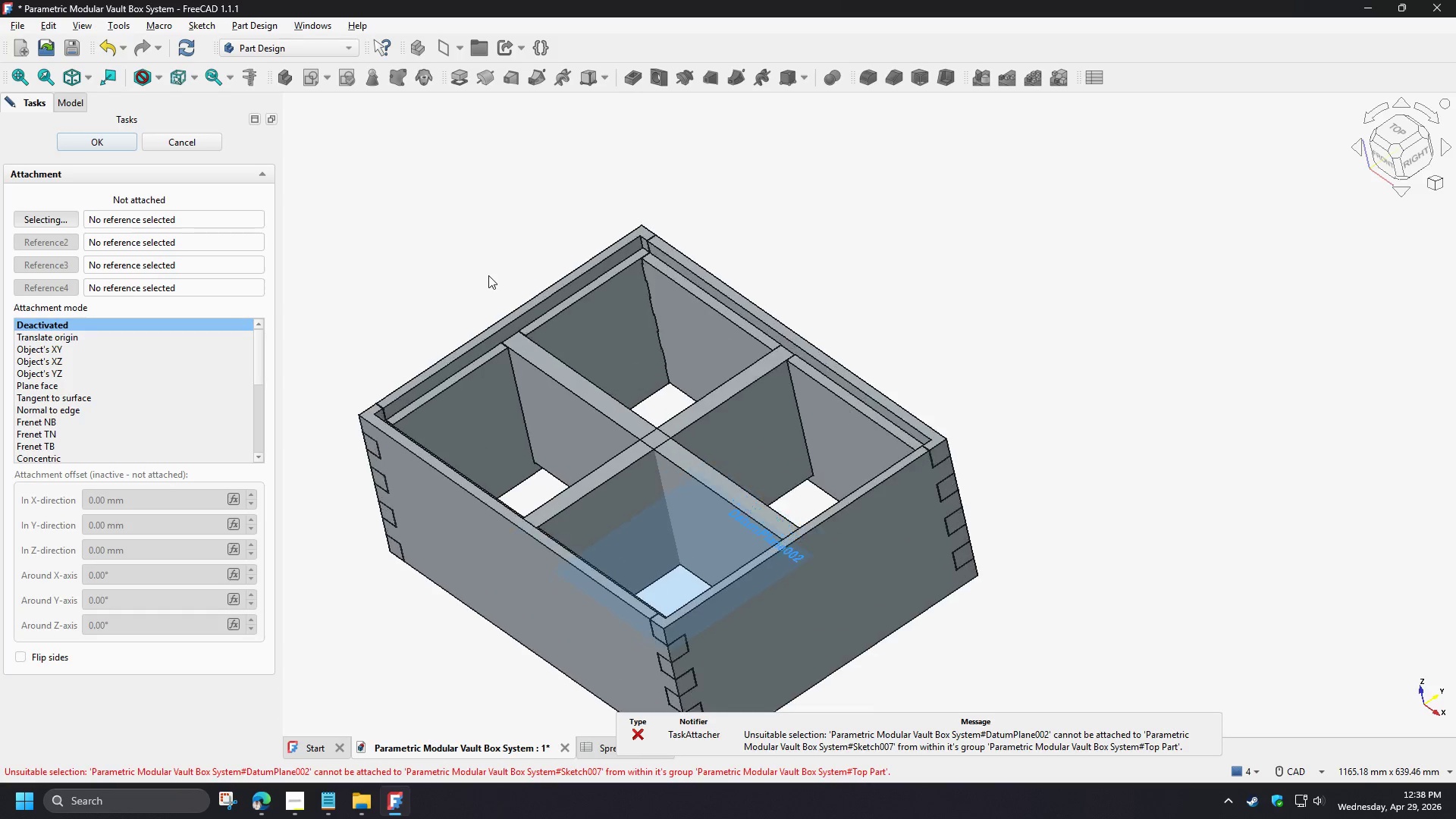 
scroll: coordinate [488, 275], scroll_direction: up, amount: 3.0
 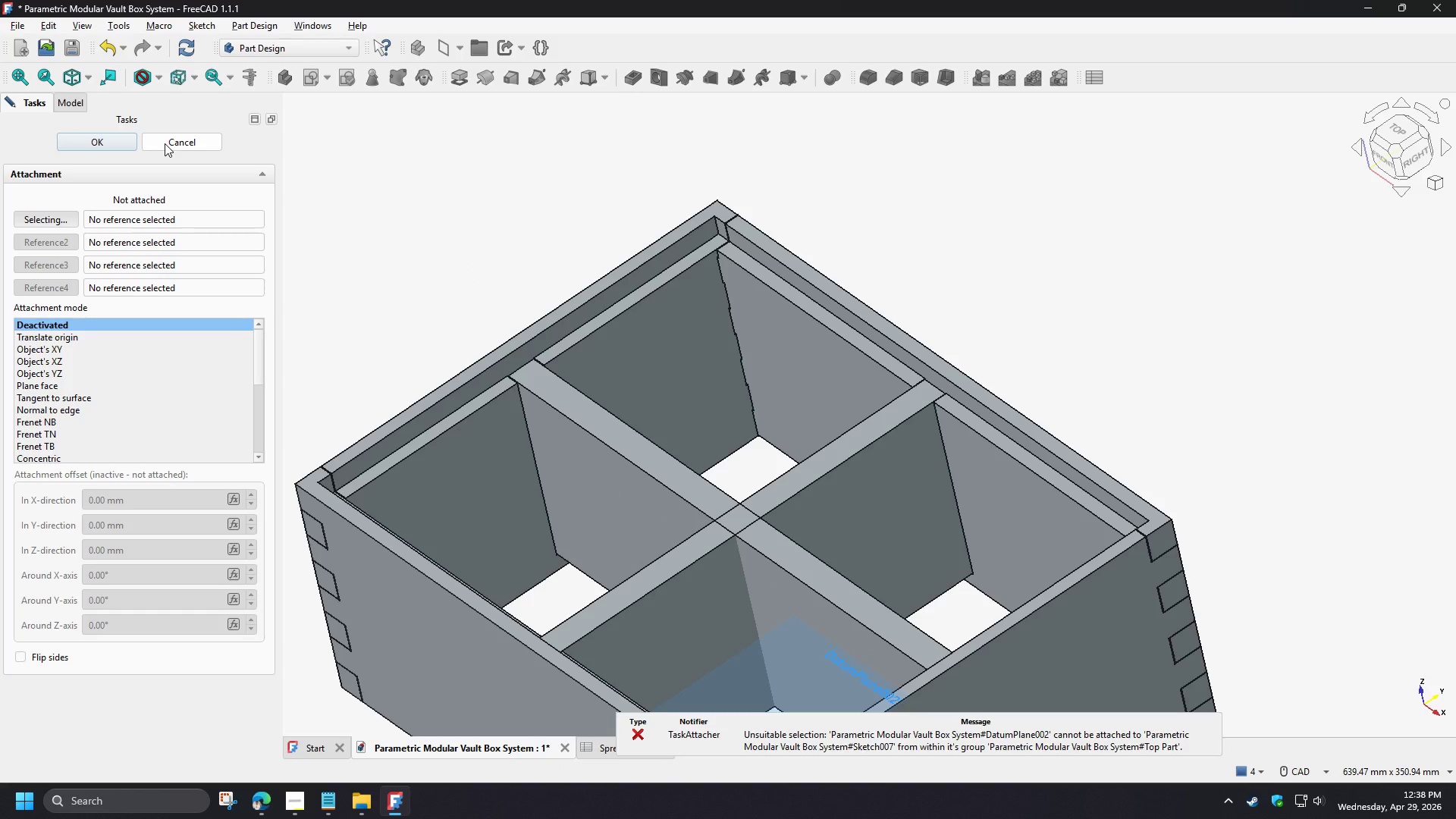 
left_click([165, 143])
 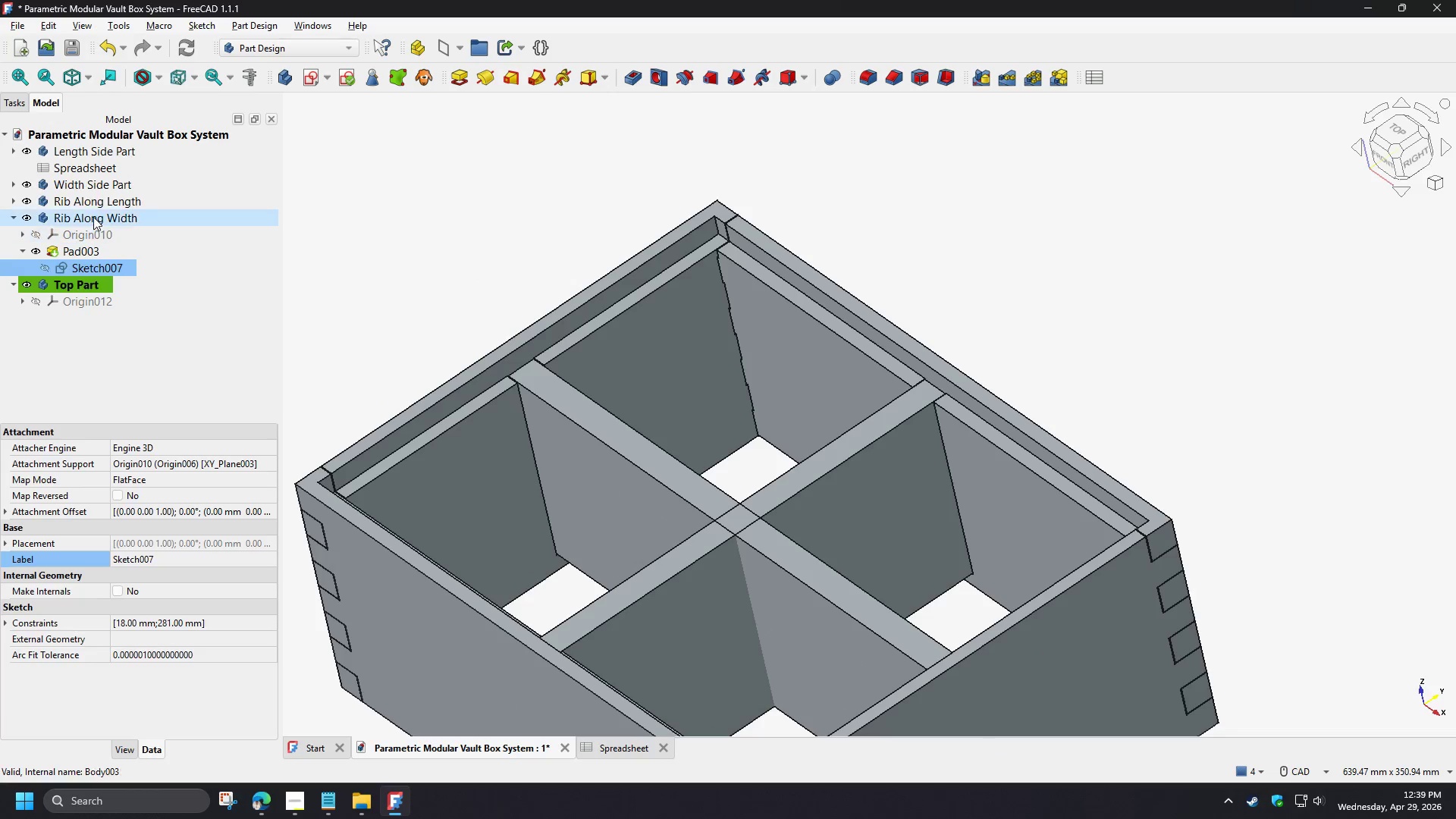 
double_click([93, 217])
 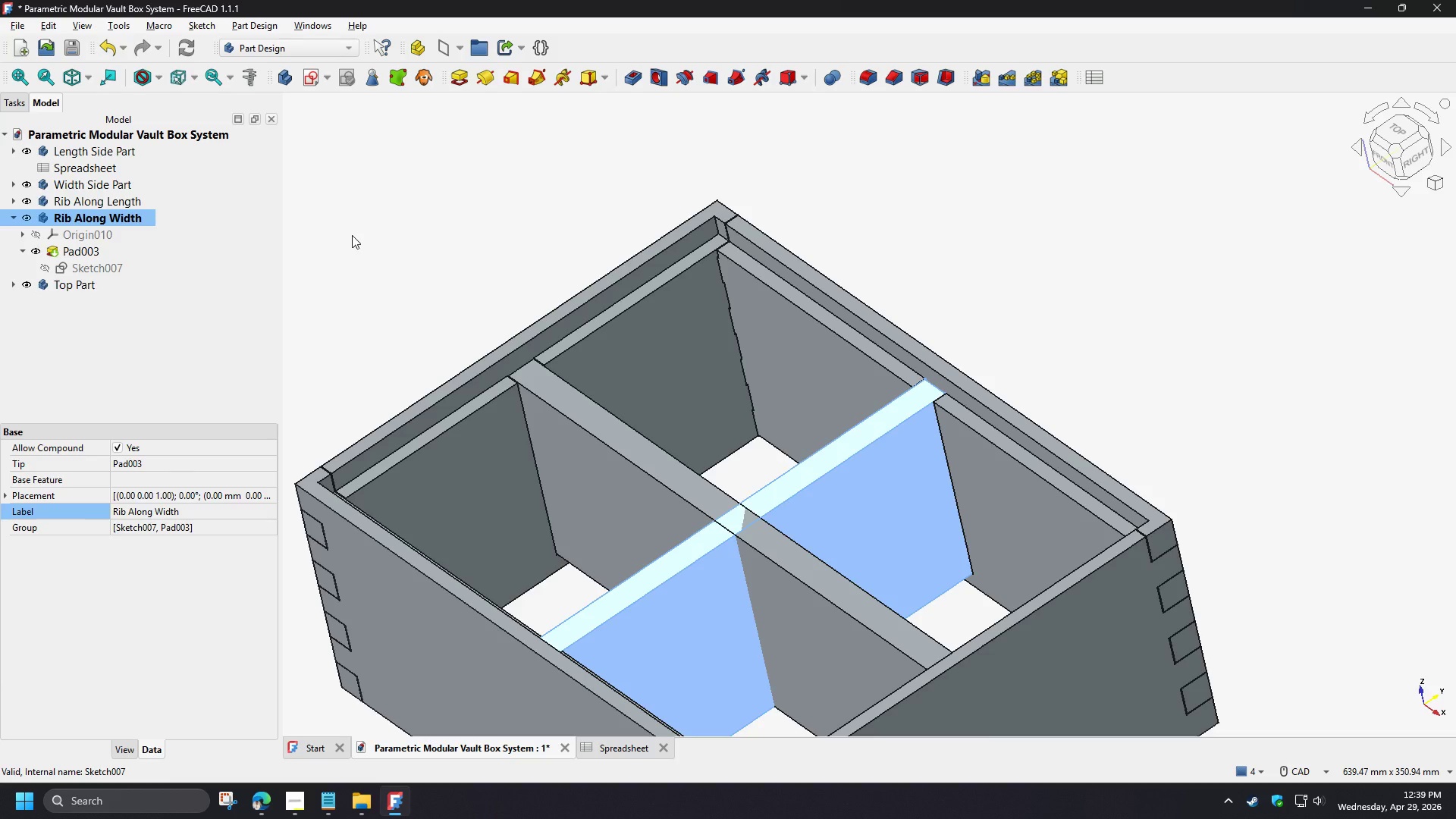 
left_click([115, 270])
 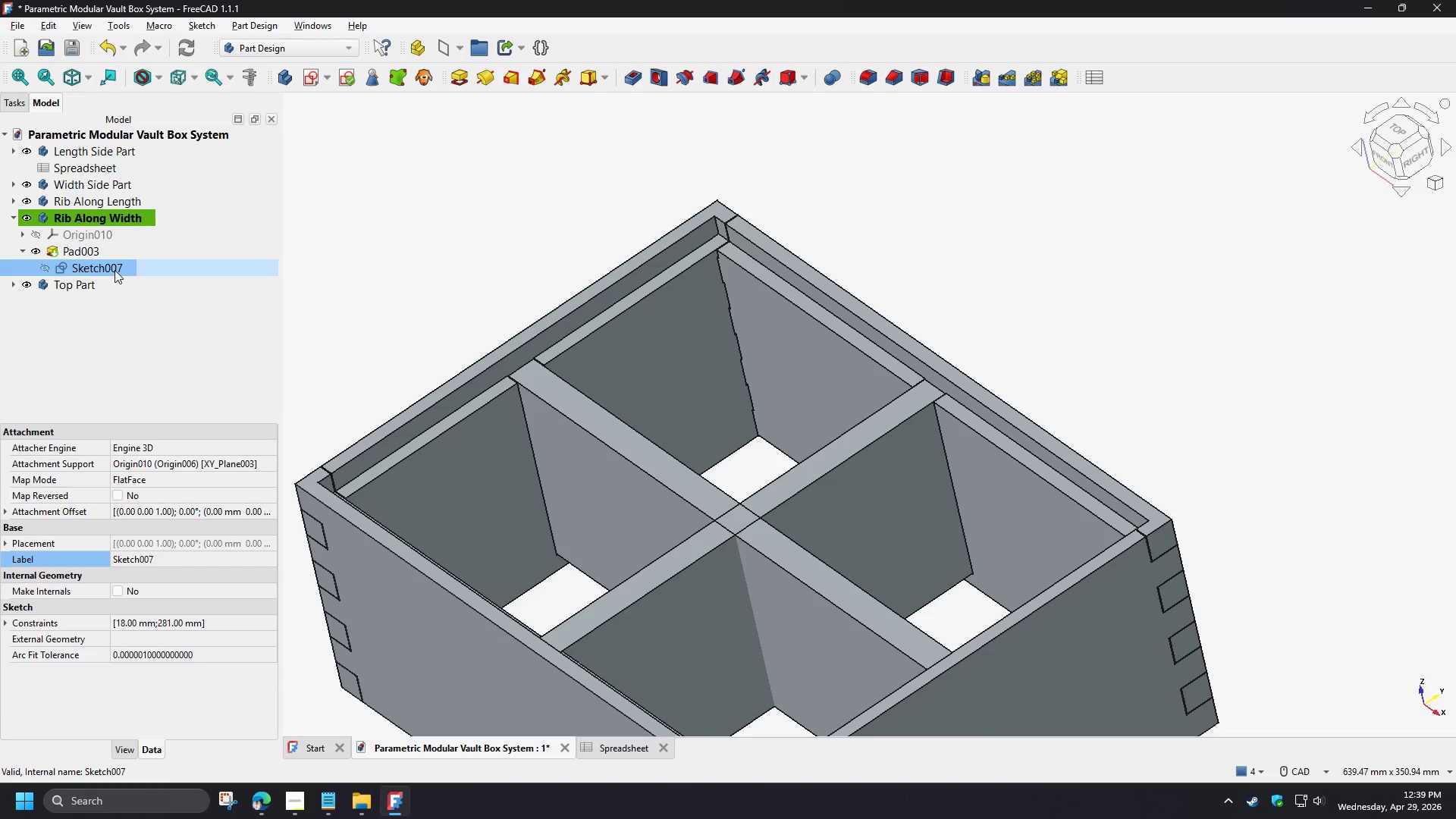 
key(Space)
 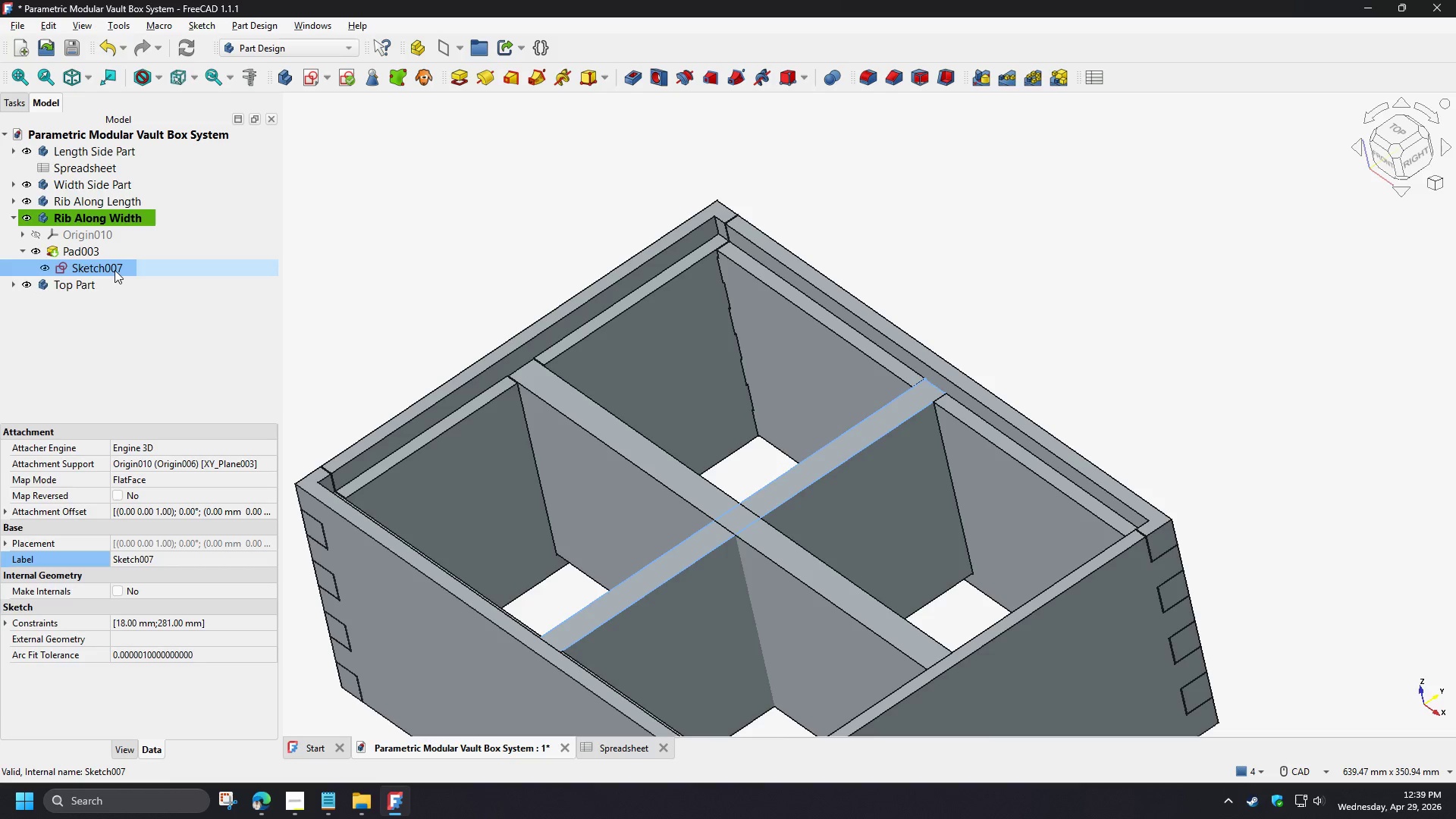 
key(Space)
 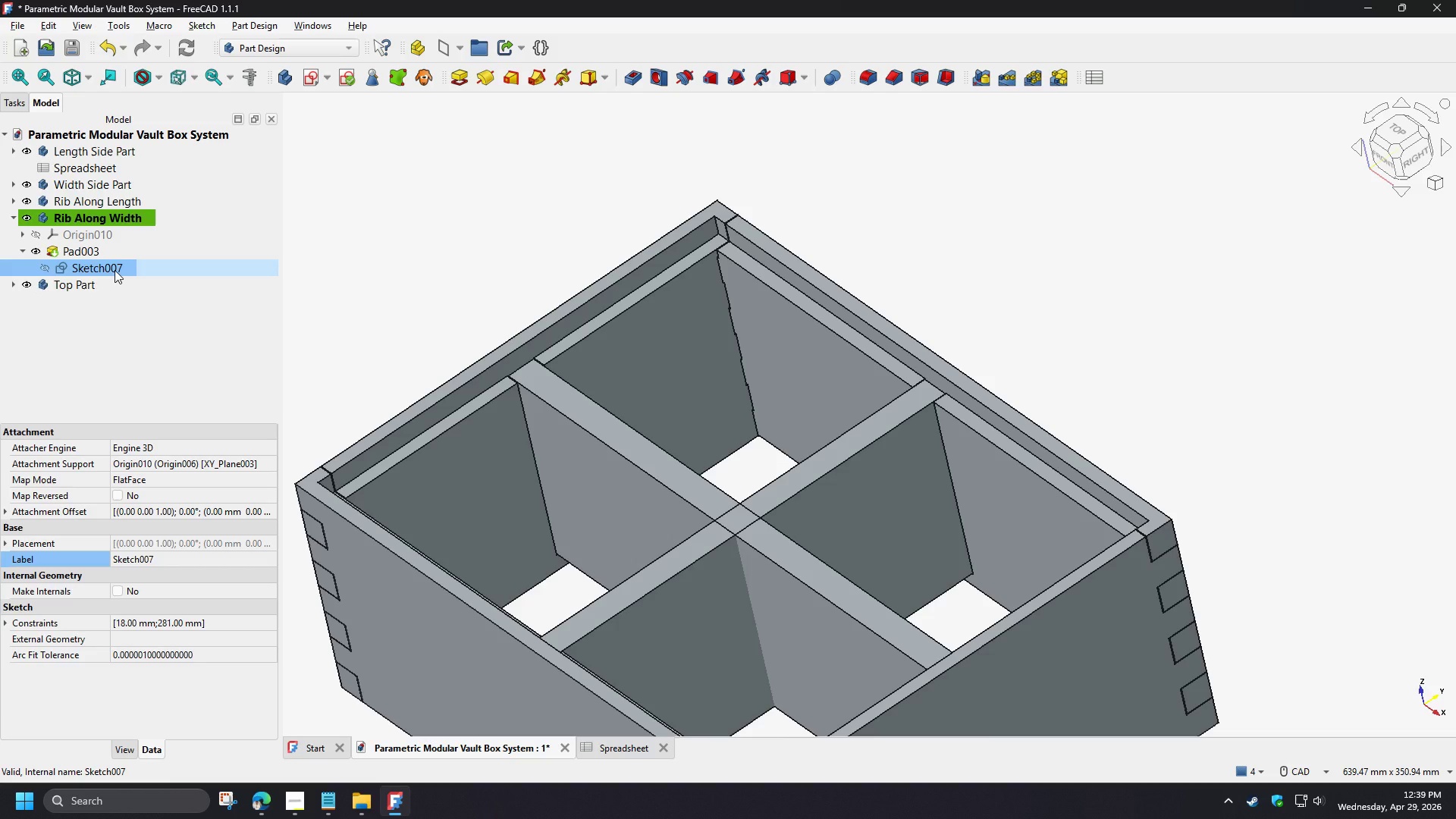 
left_click([115, 270])
 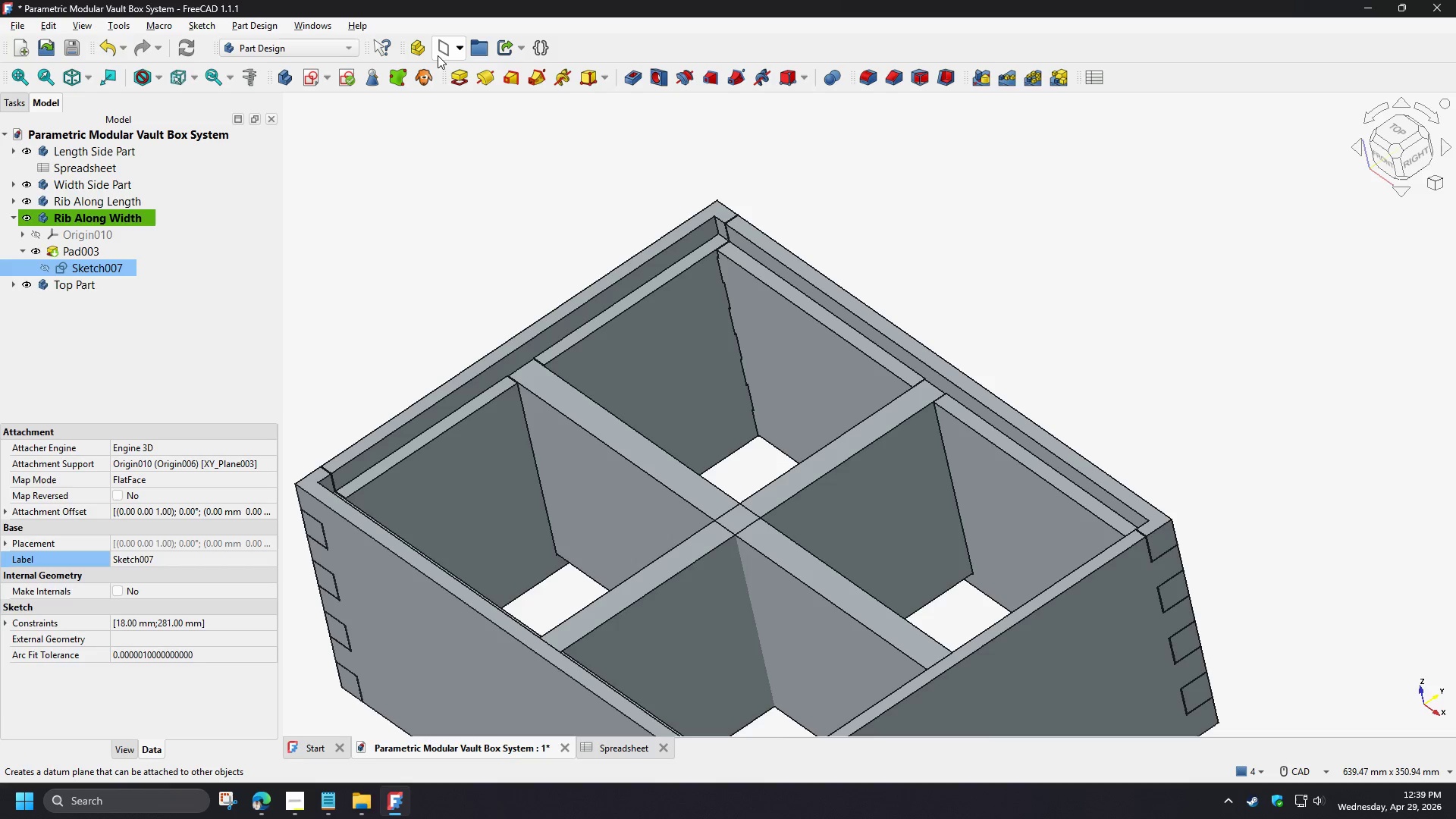 
left_click([438, 50])
 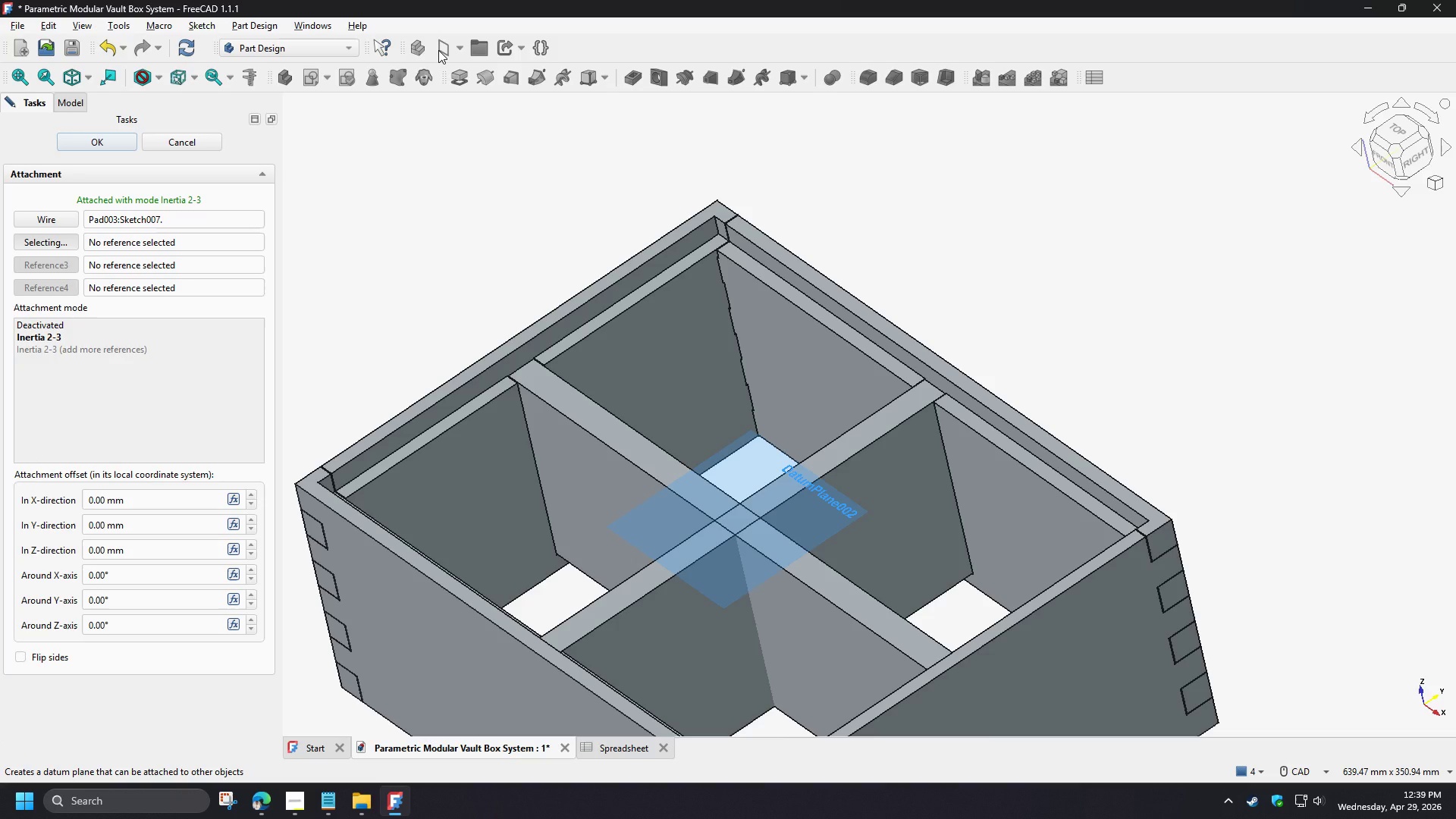 
mouse_move([422, 60])
 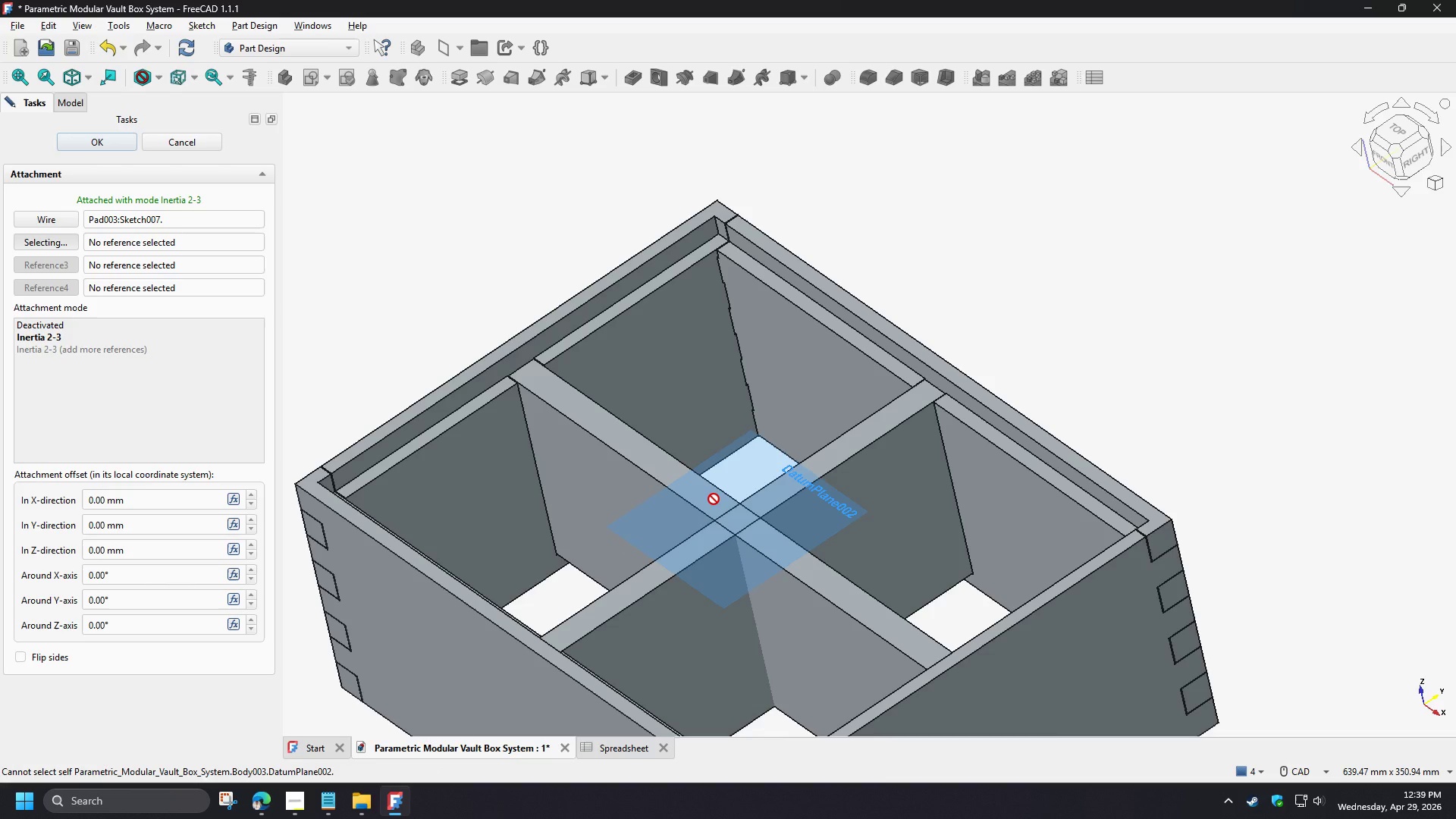 
wait(47.32)
 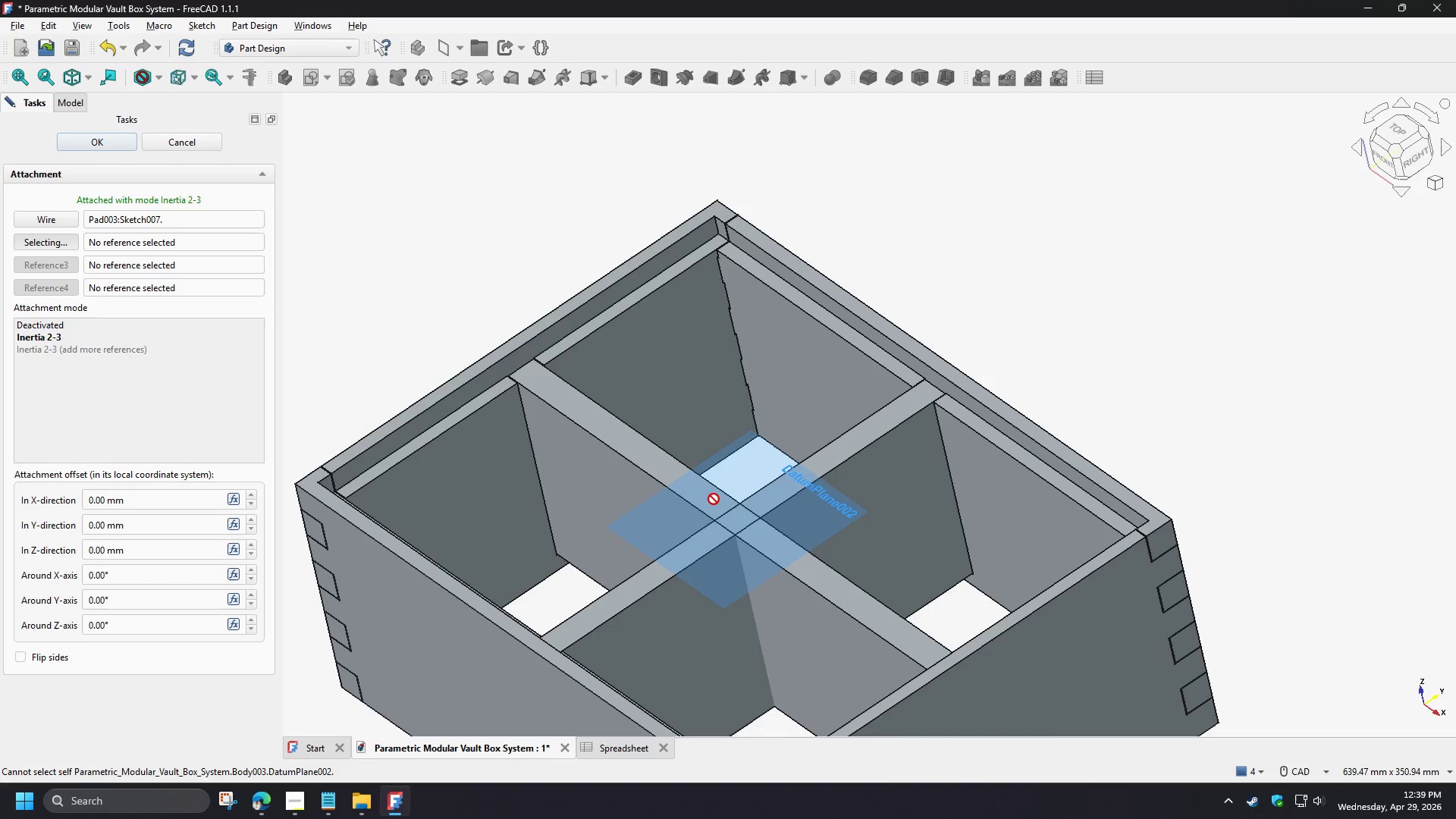 
left_click([105, 143])
 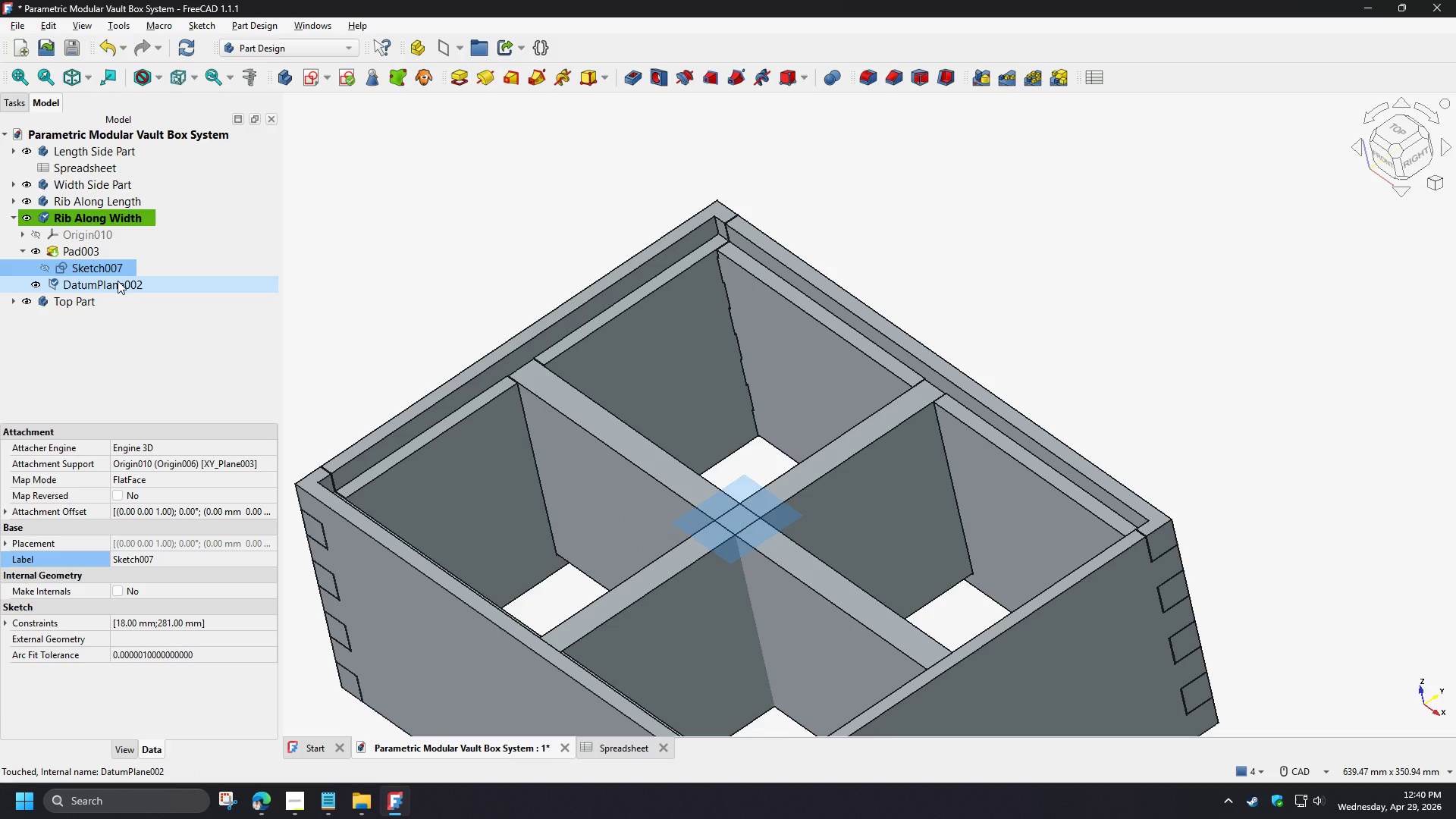 
left_click([118, 281])
 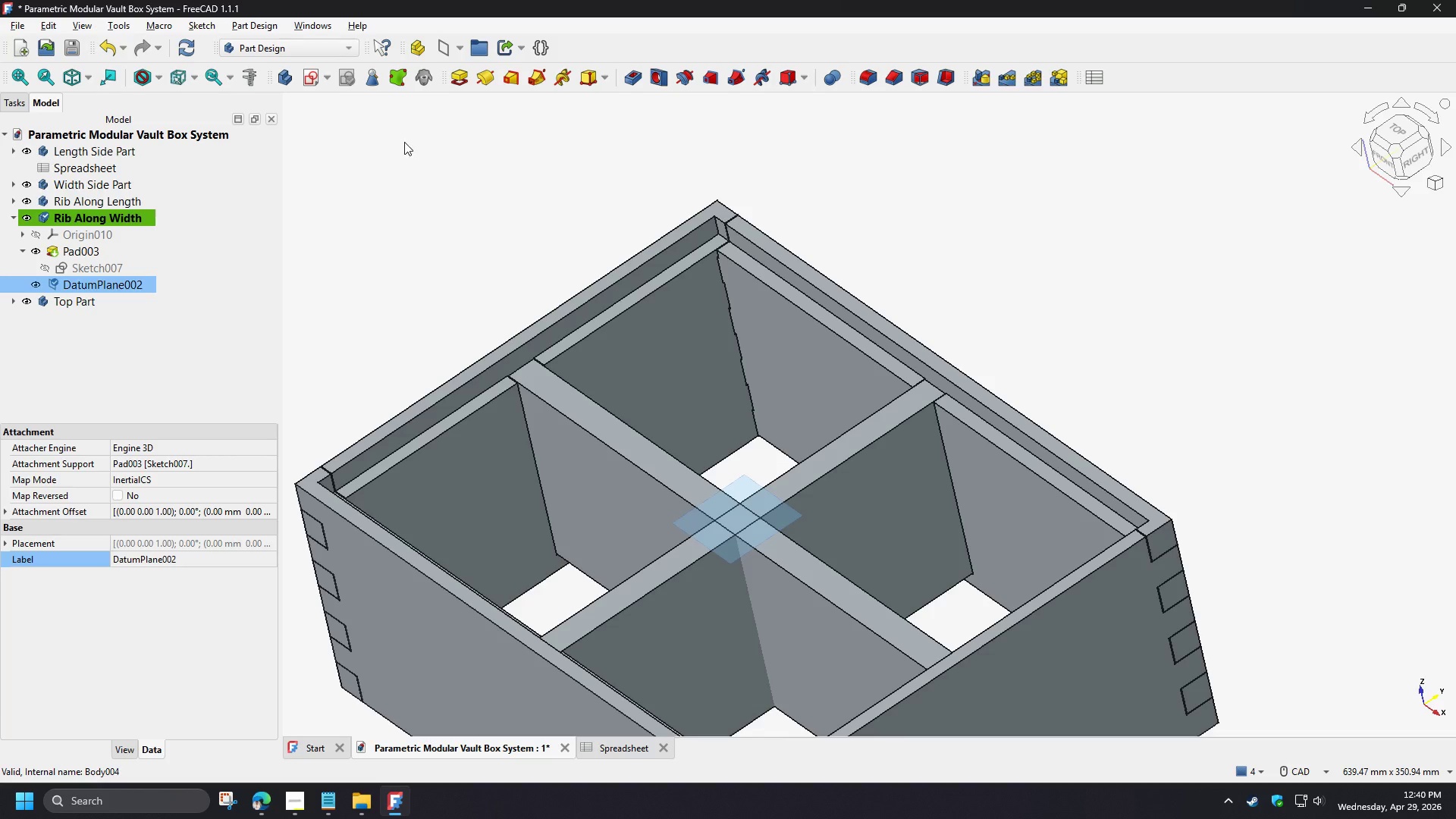 
wait(20.66)
 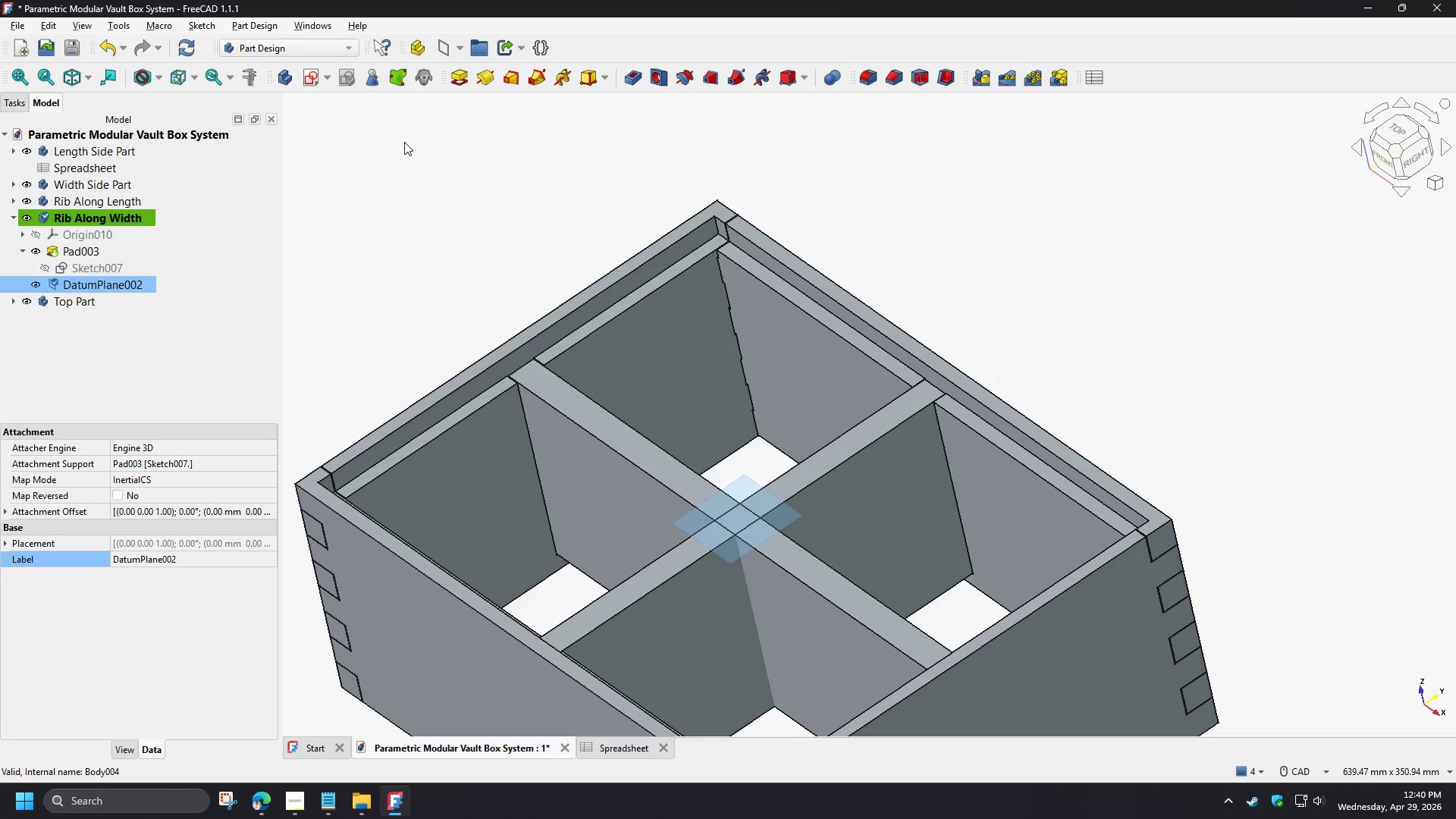 
left_click([311, 82])
 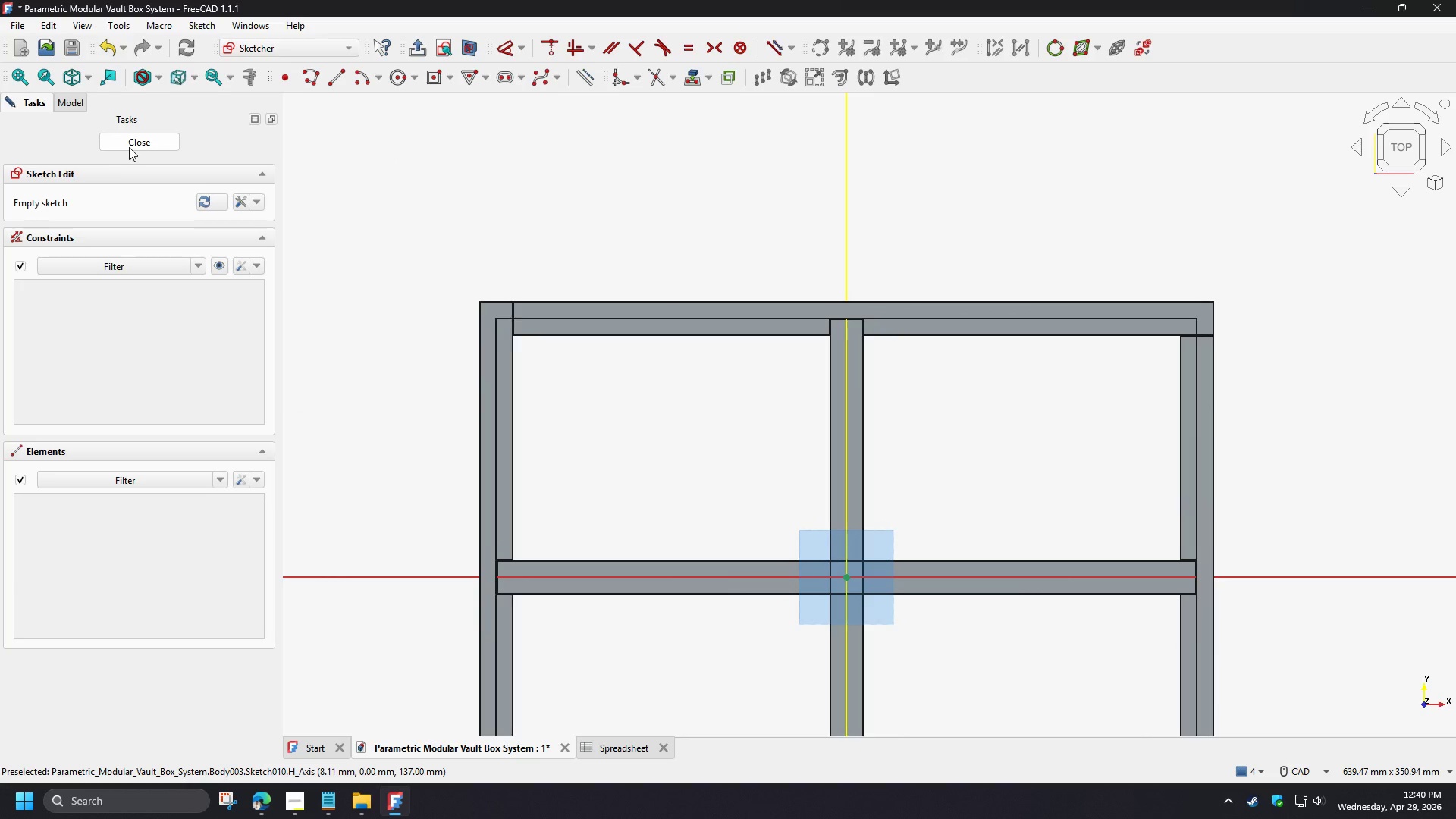 
left_click([129, 147])
 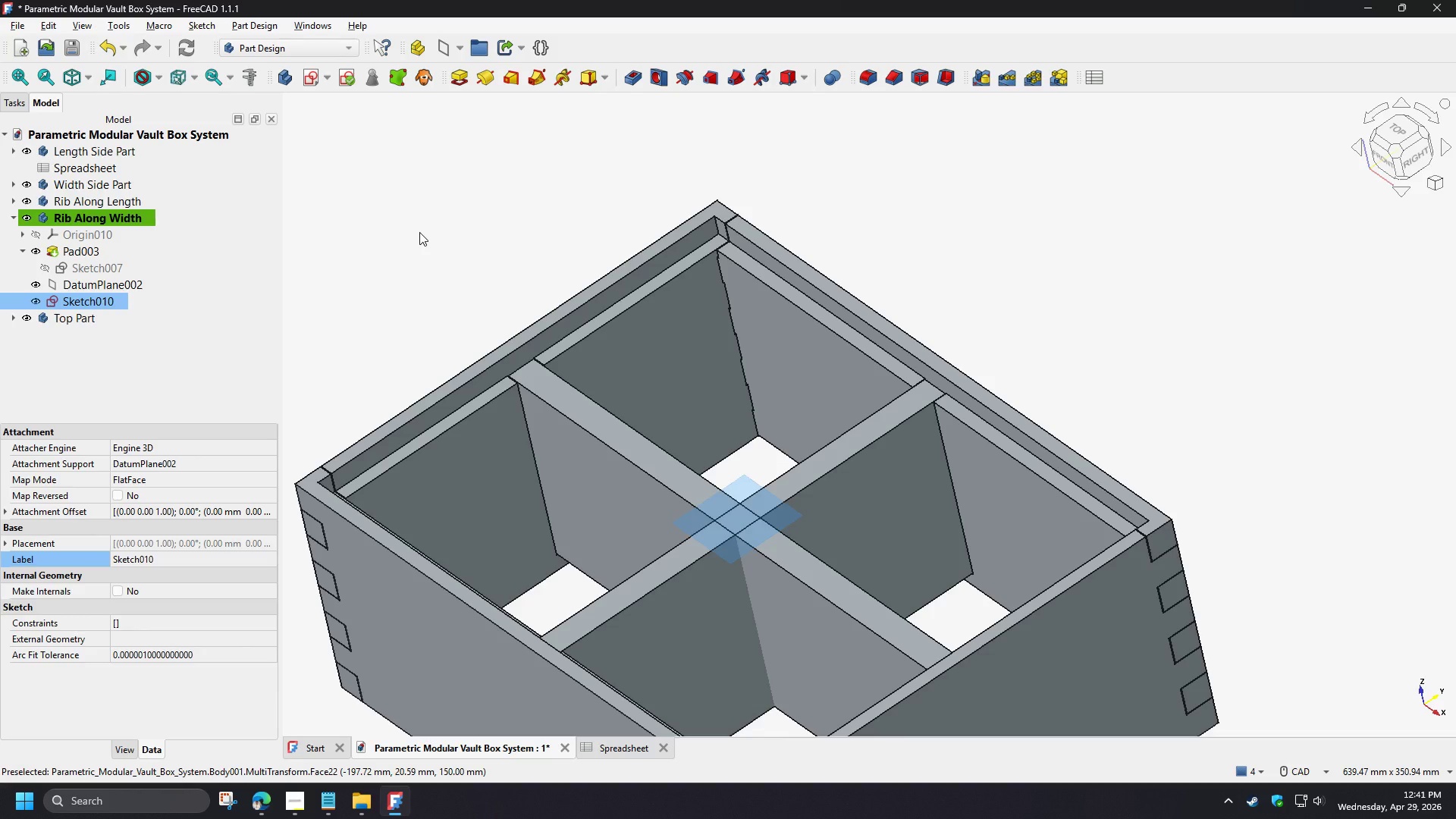 
wait(58.25)
 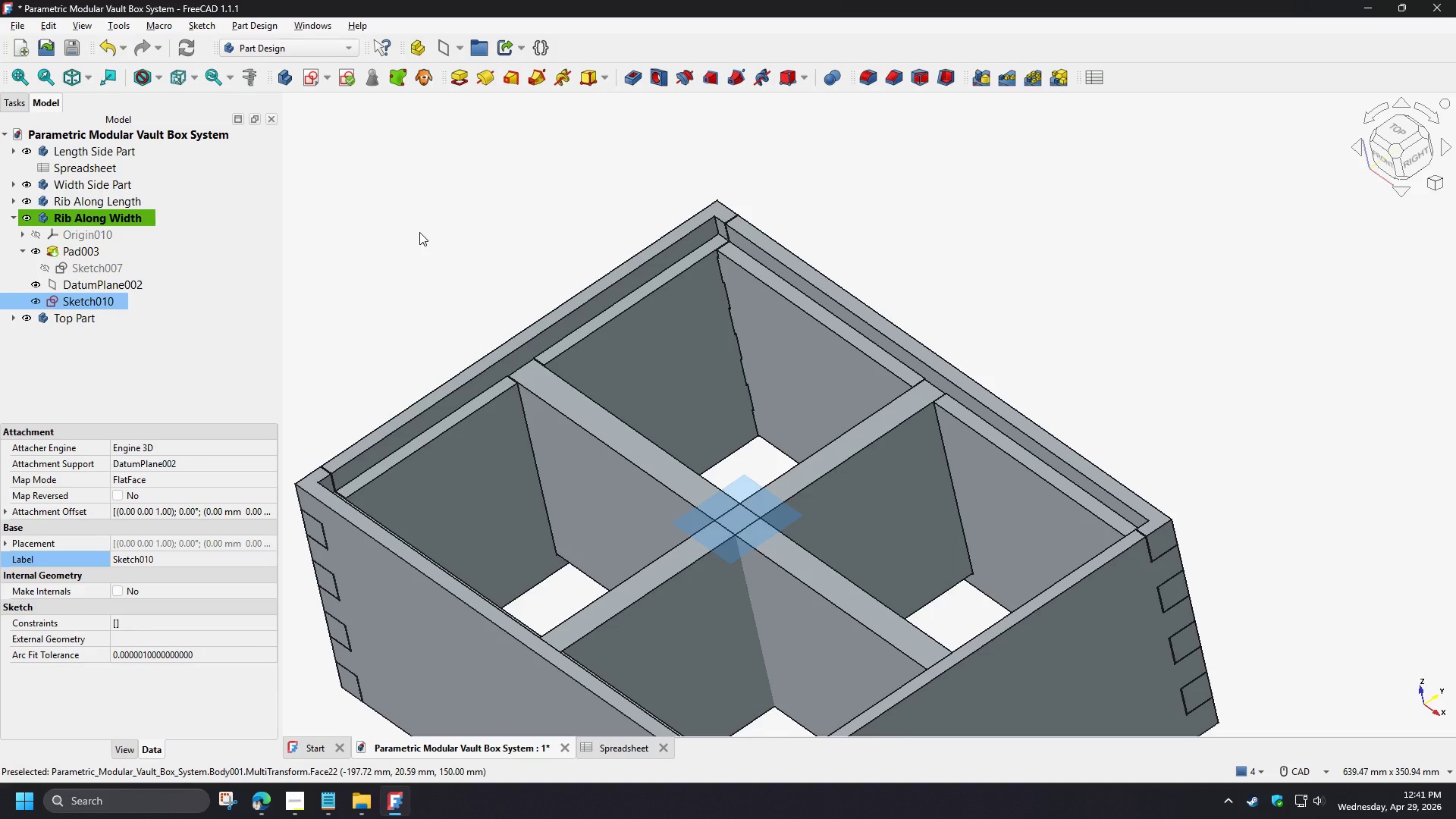 
double_click([108, 300])
 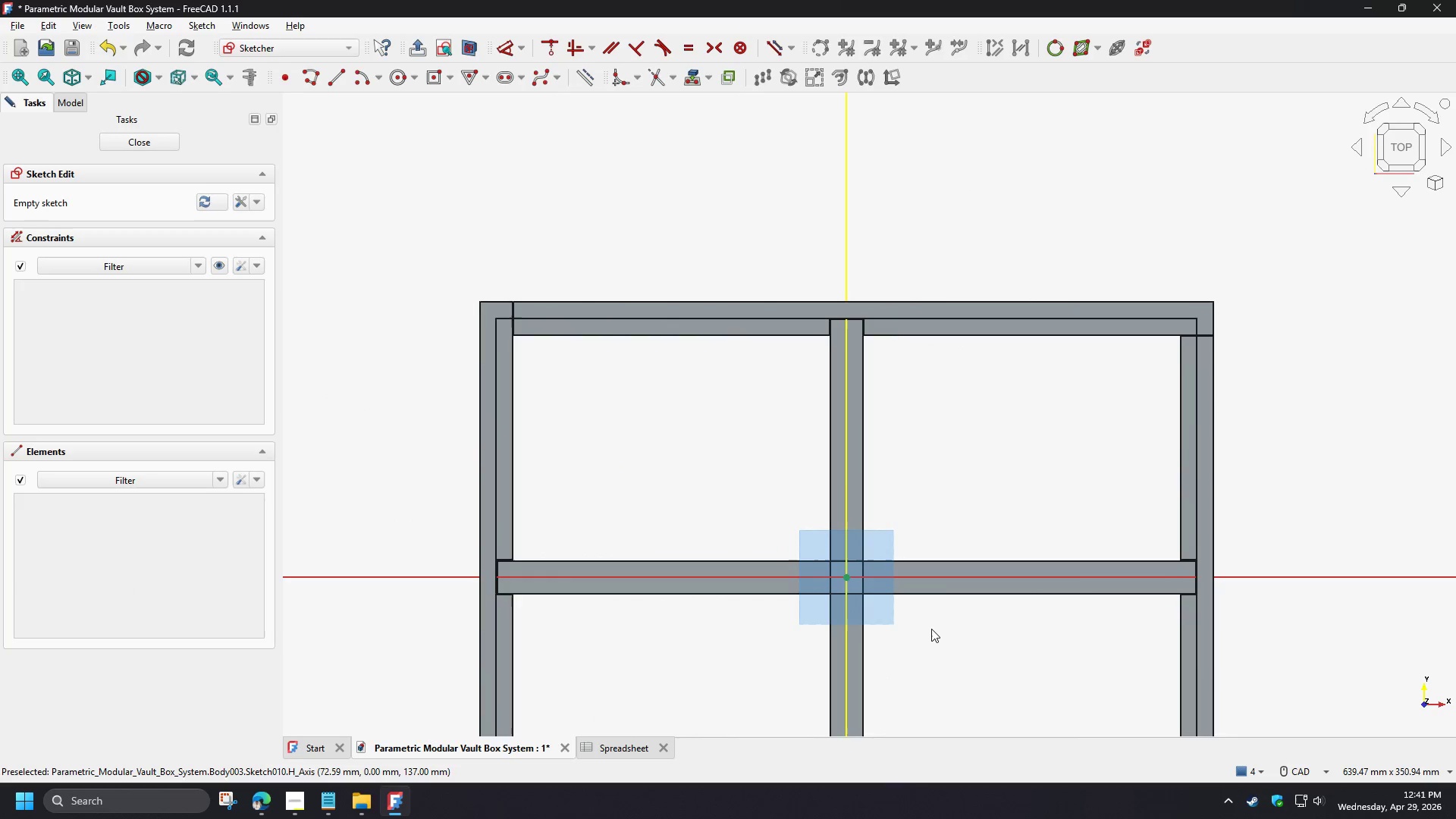 
scroll: coordinate [793, 560], scroll_direction: up, amount: 7.0
 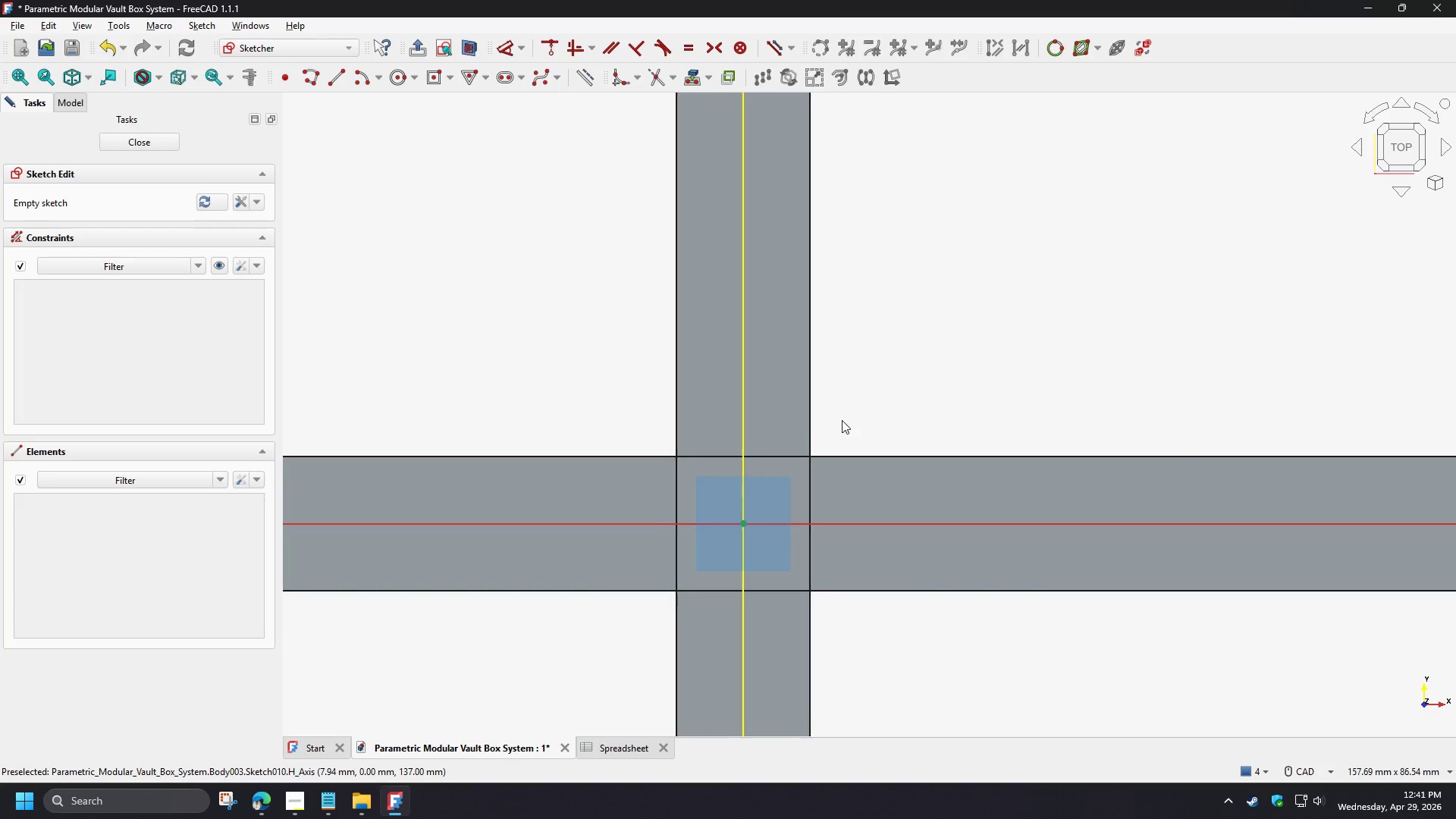 
scroll: coordinate [843, 420], scroll_direction: down, amount: 3.0
 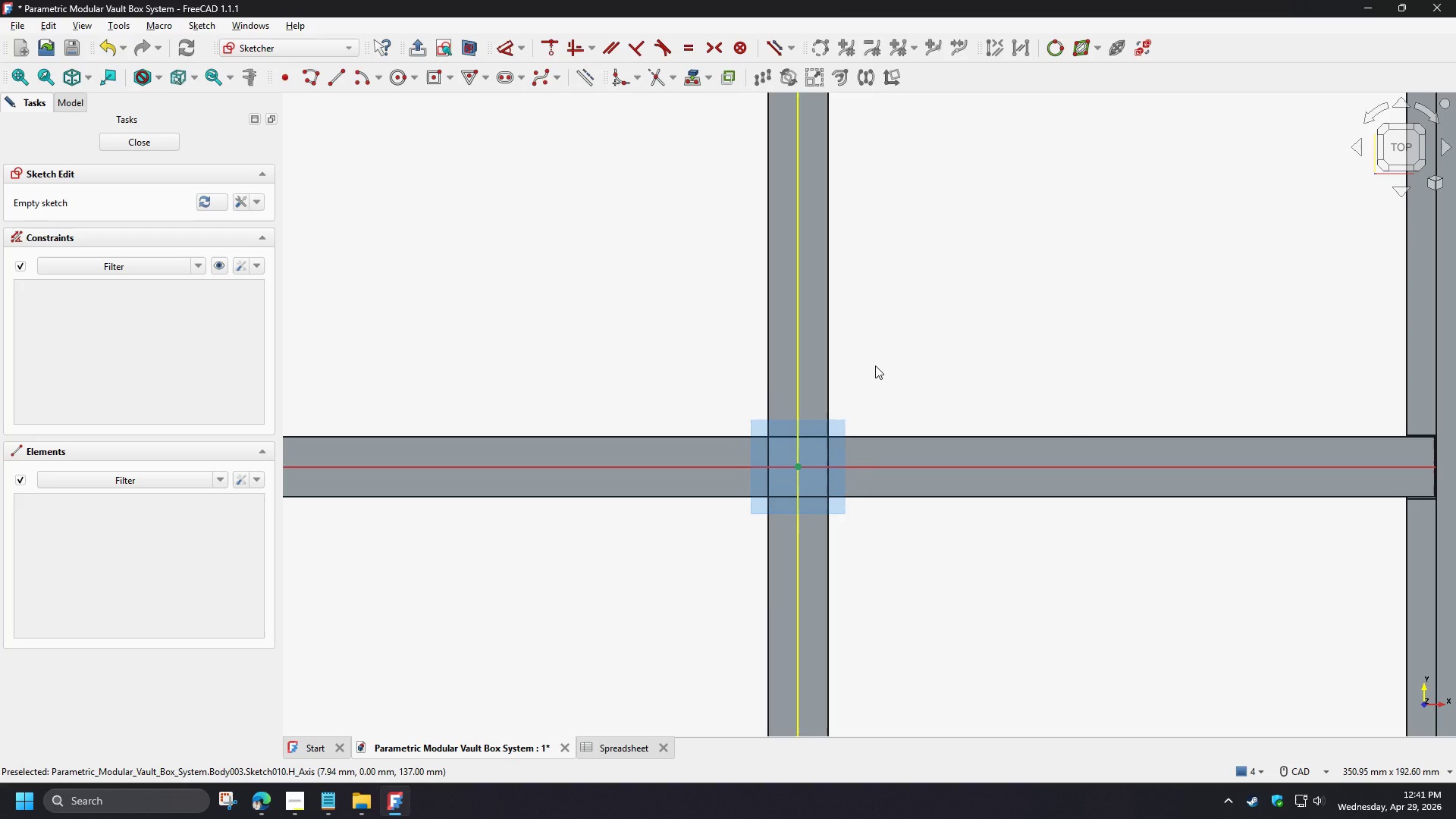 
wait(5.23)
 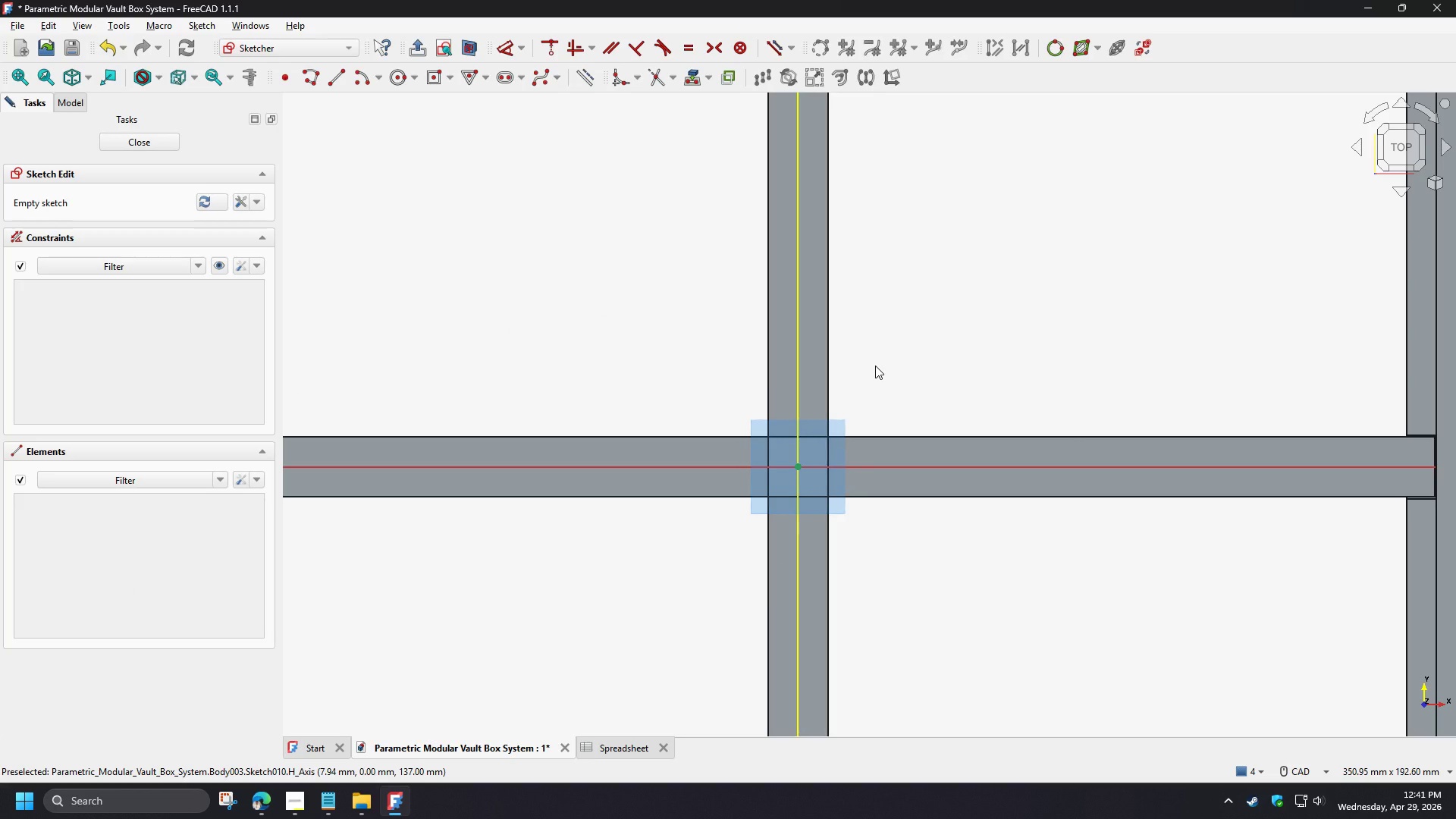 
left_click([434, 79])
 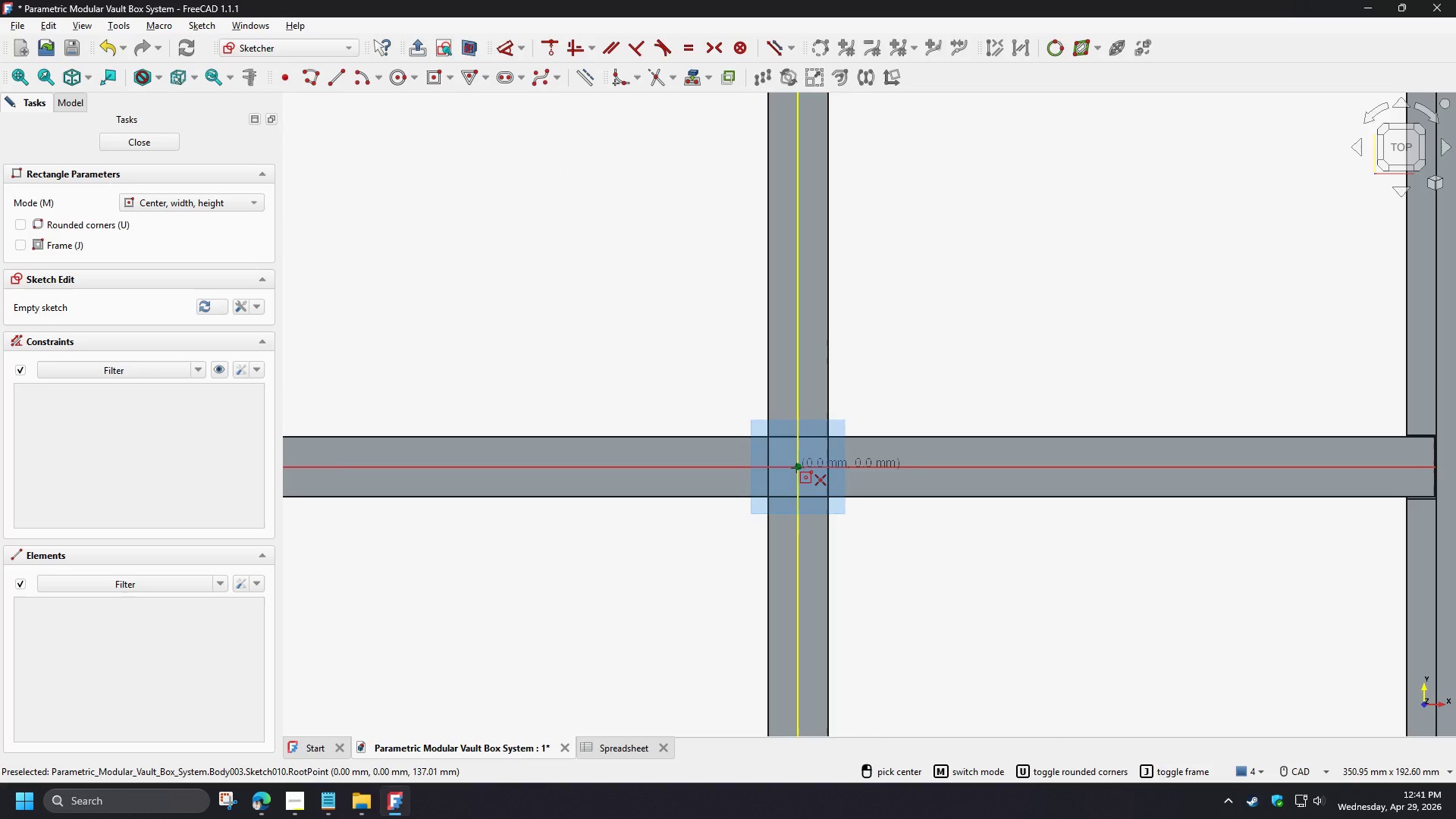 
left_click([796, 468])
 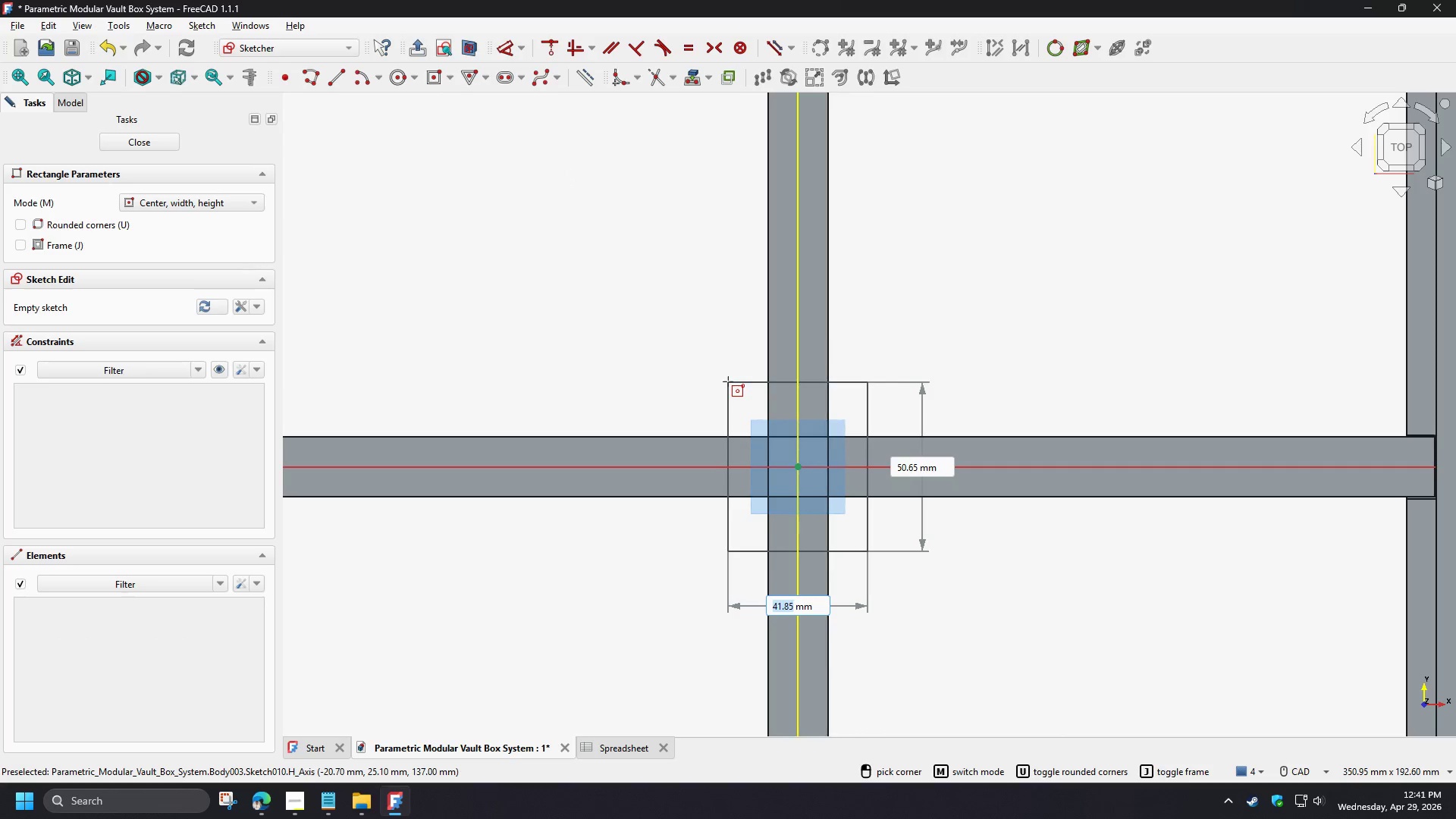 
left_click([728, 381])
 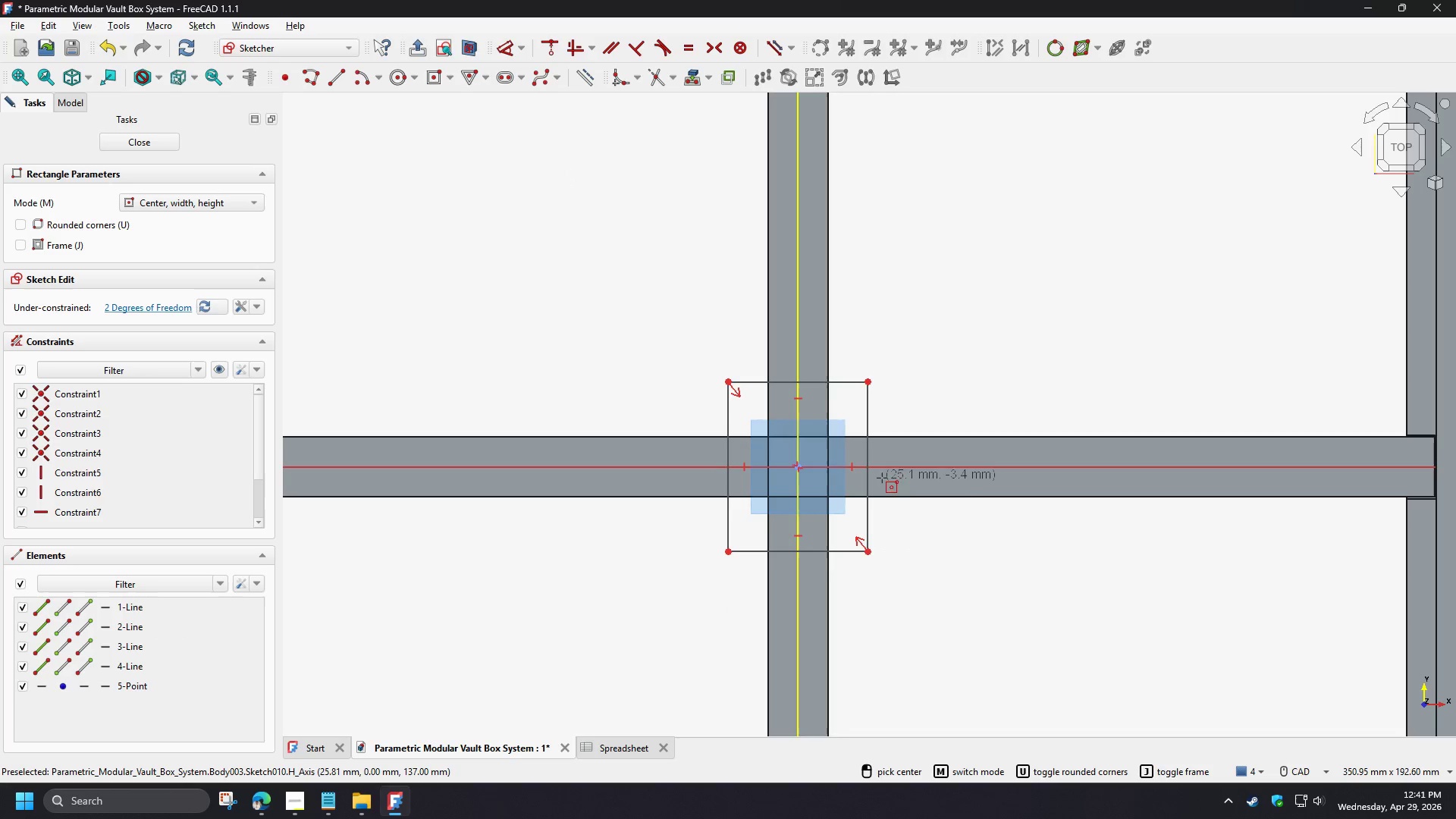 
right_click([896, 365])
 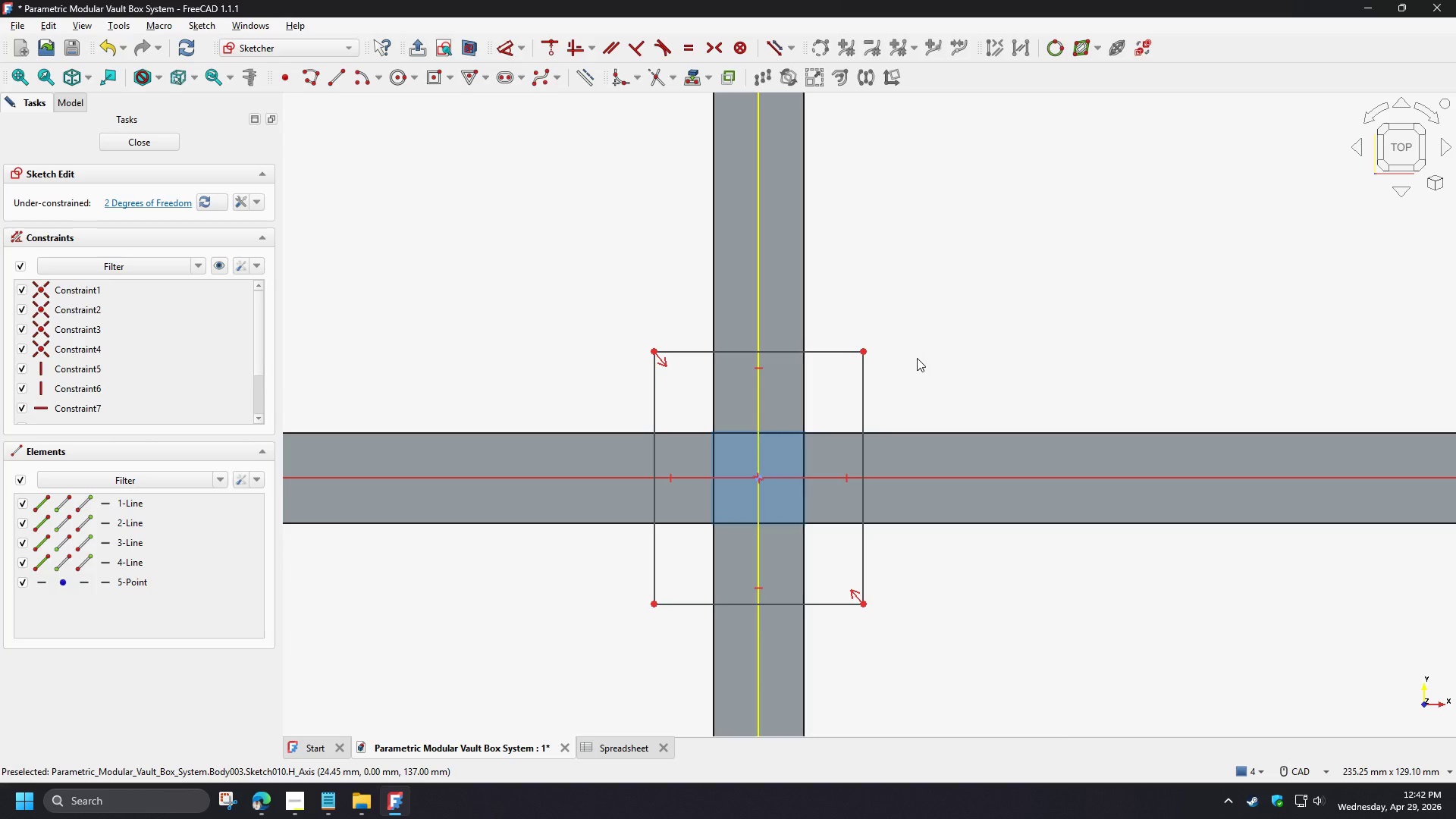 
scroll: coordinate [877, 444], scroll_direction: up, amount: 2.0
 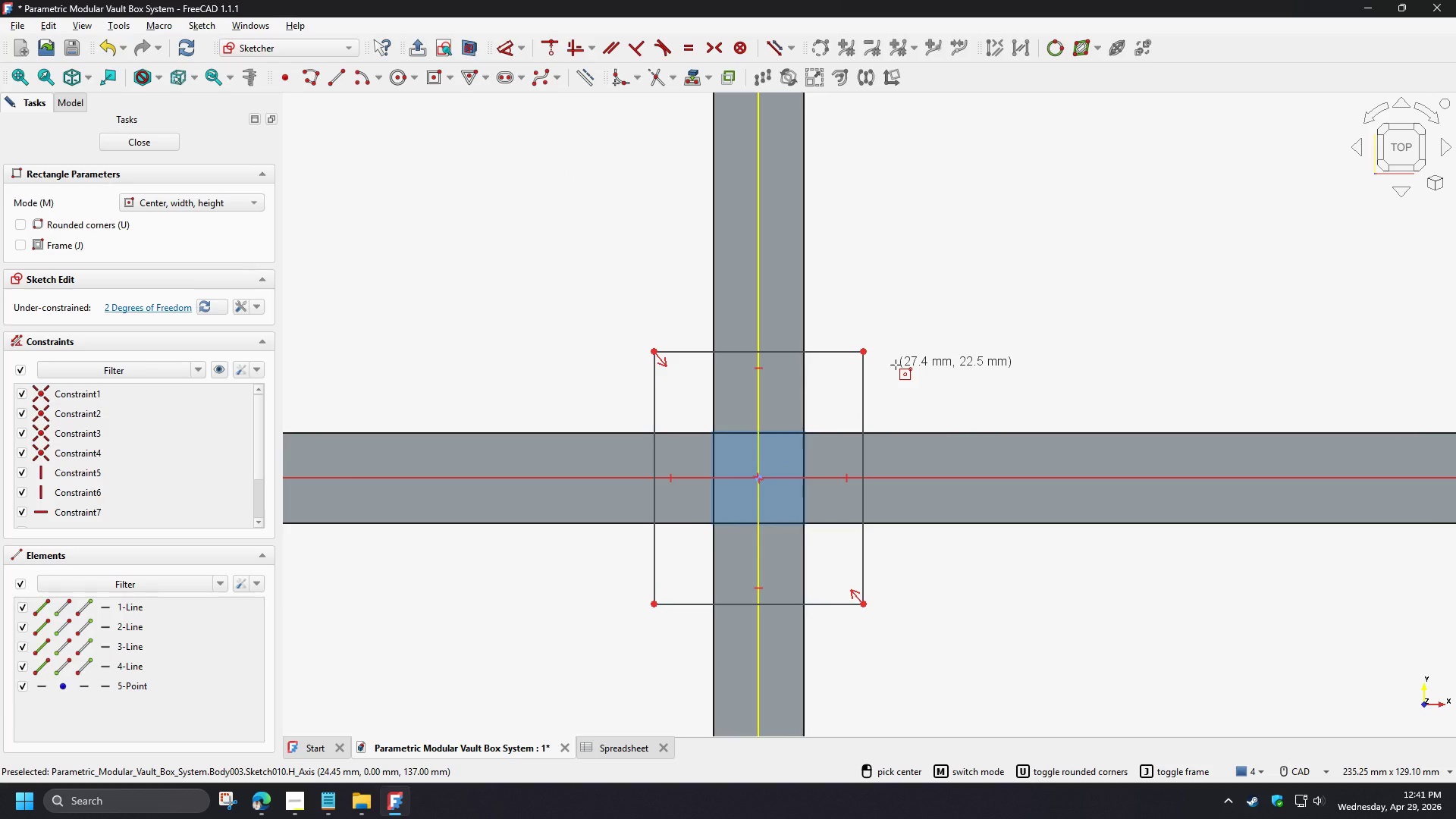 
wait(24.33)
 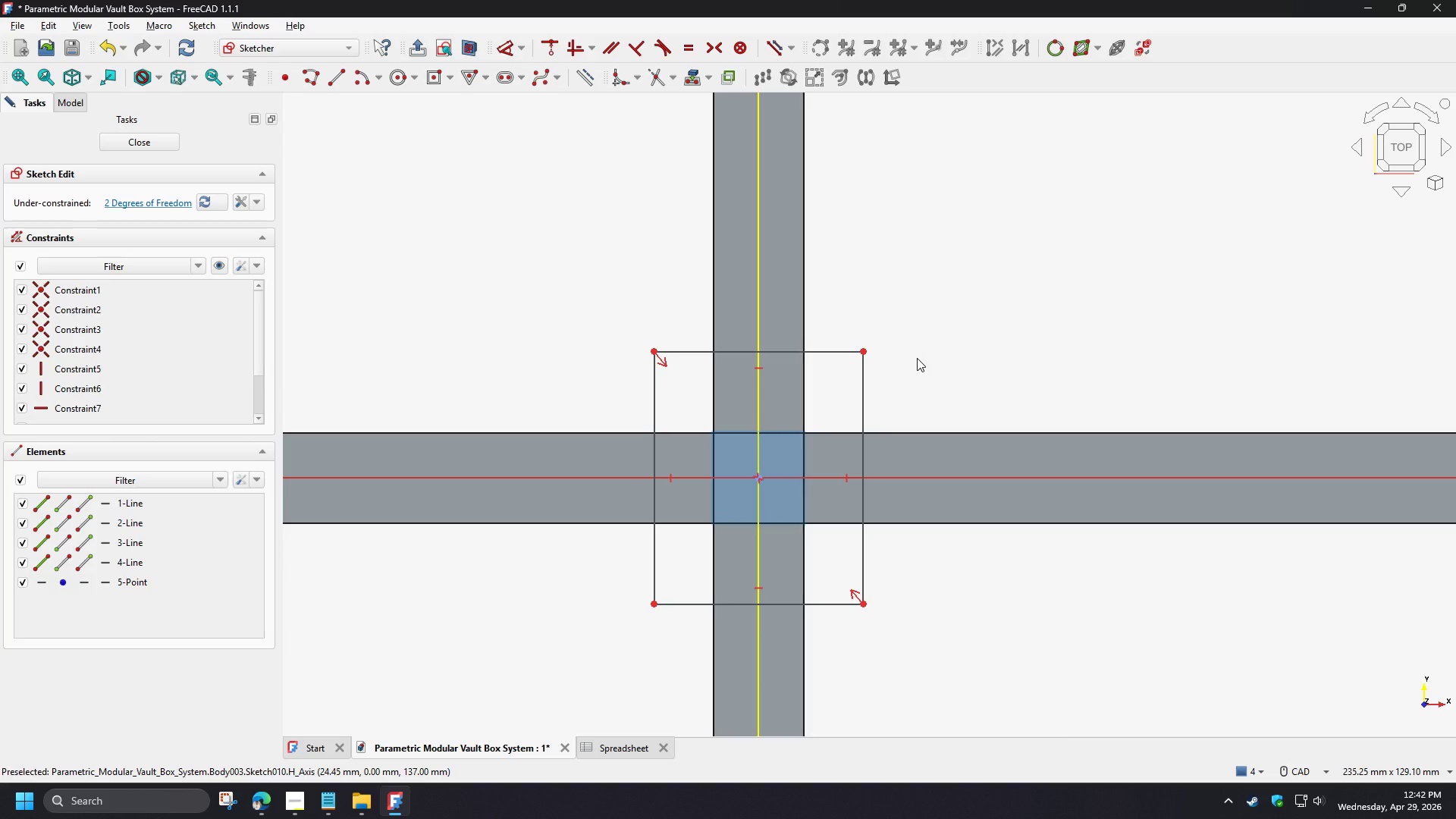 
left_click([692, 80])
 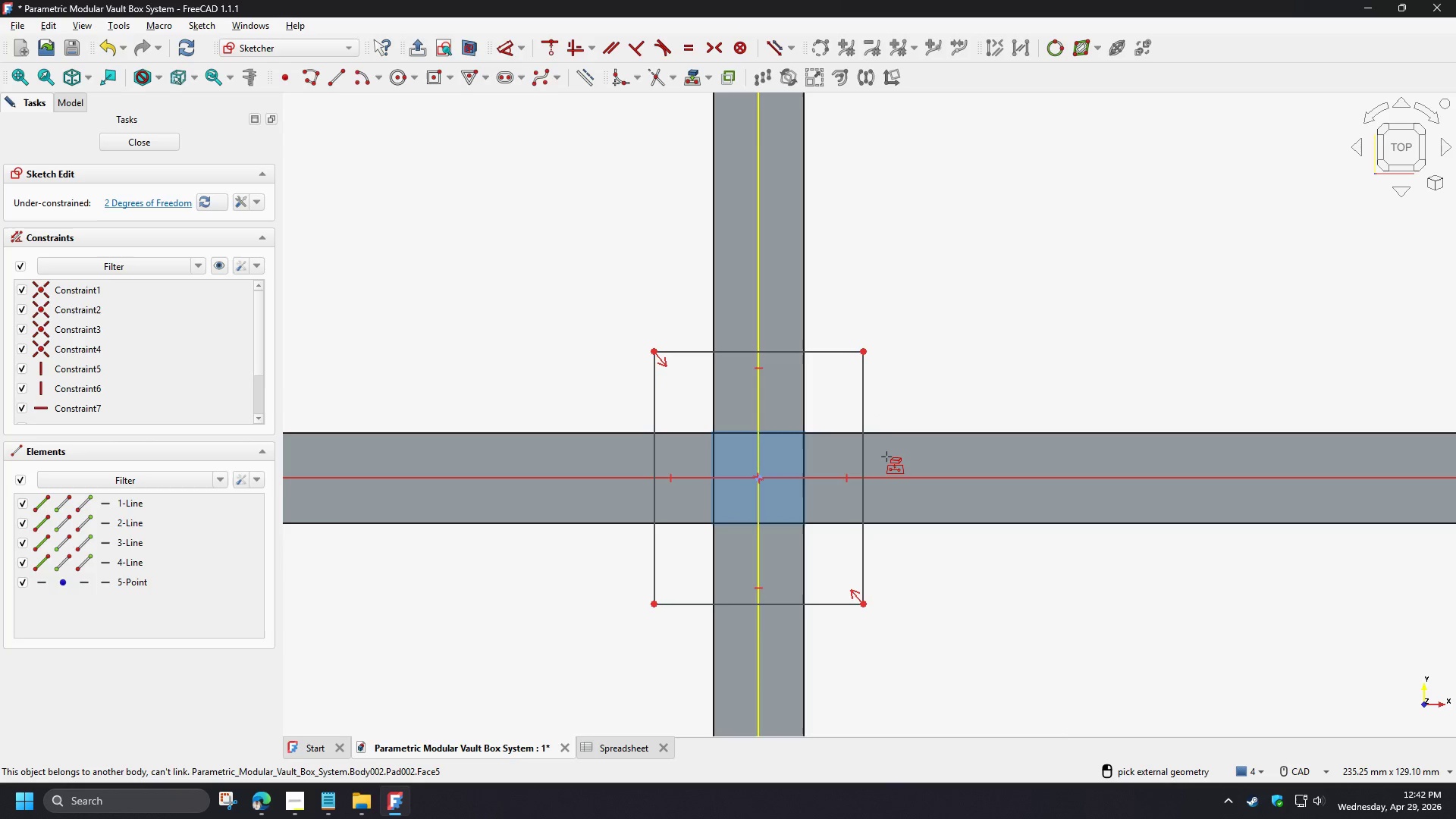 
left_click([887, 457])
 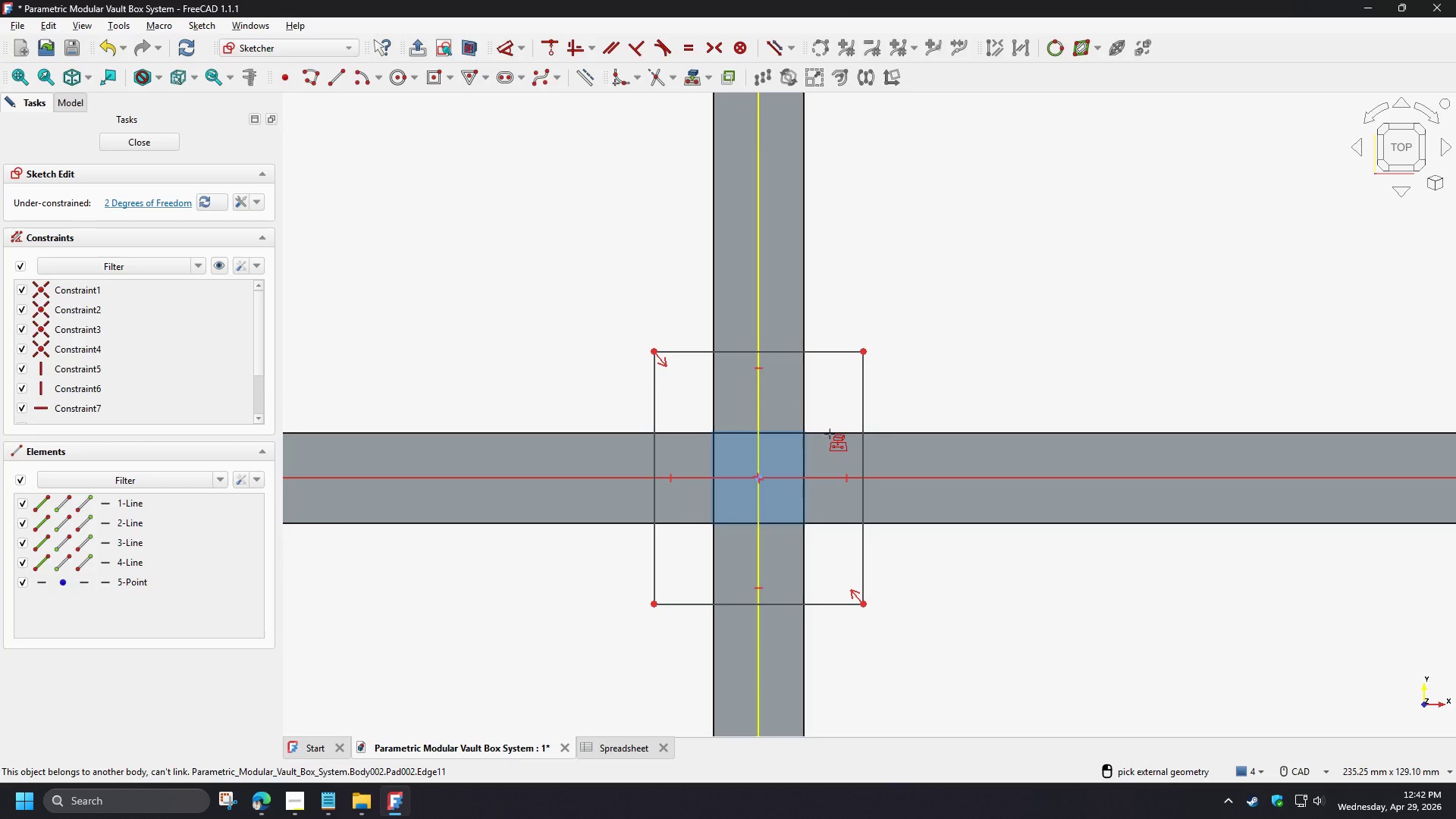 
left_click([832, 433])
 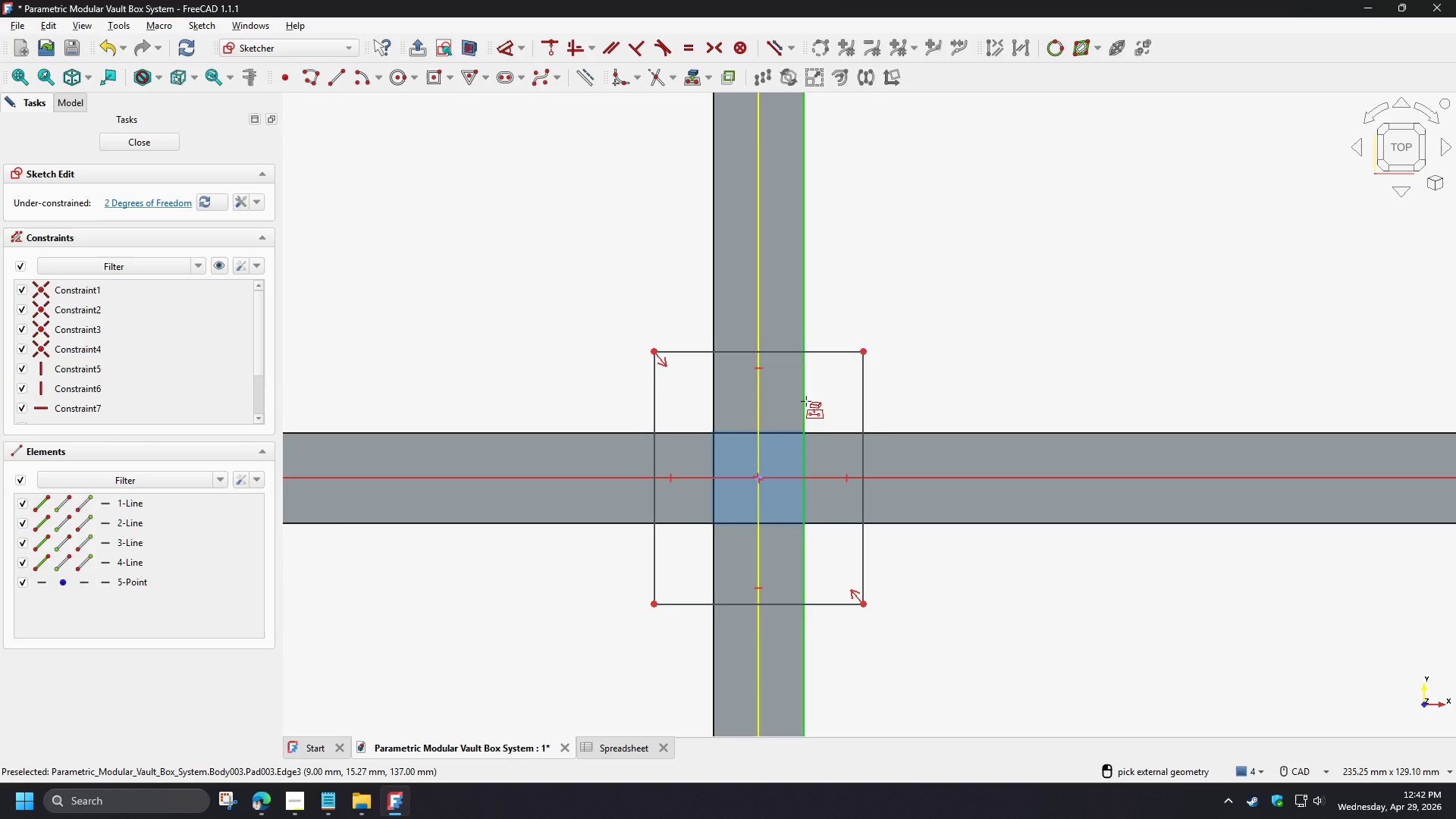 
left_click([806, 401])
 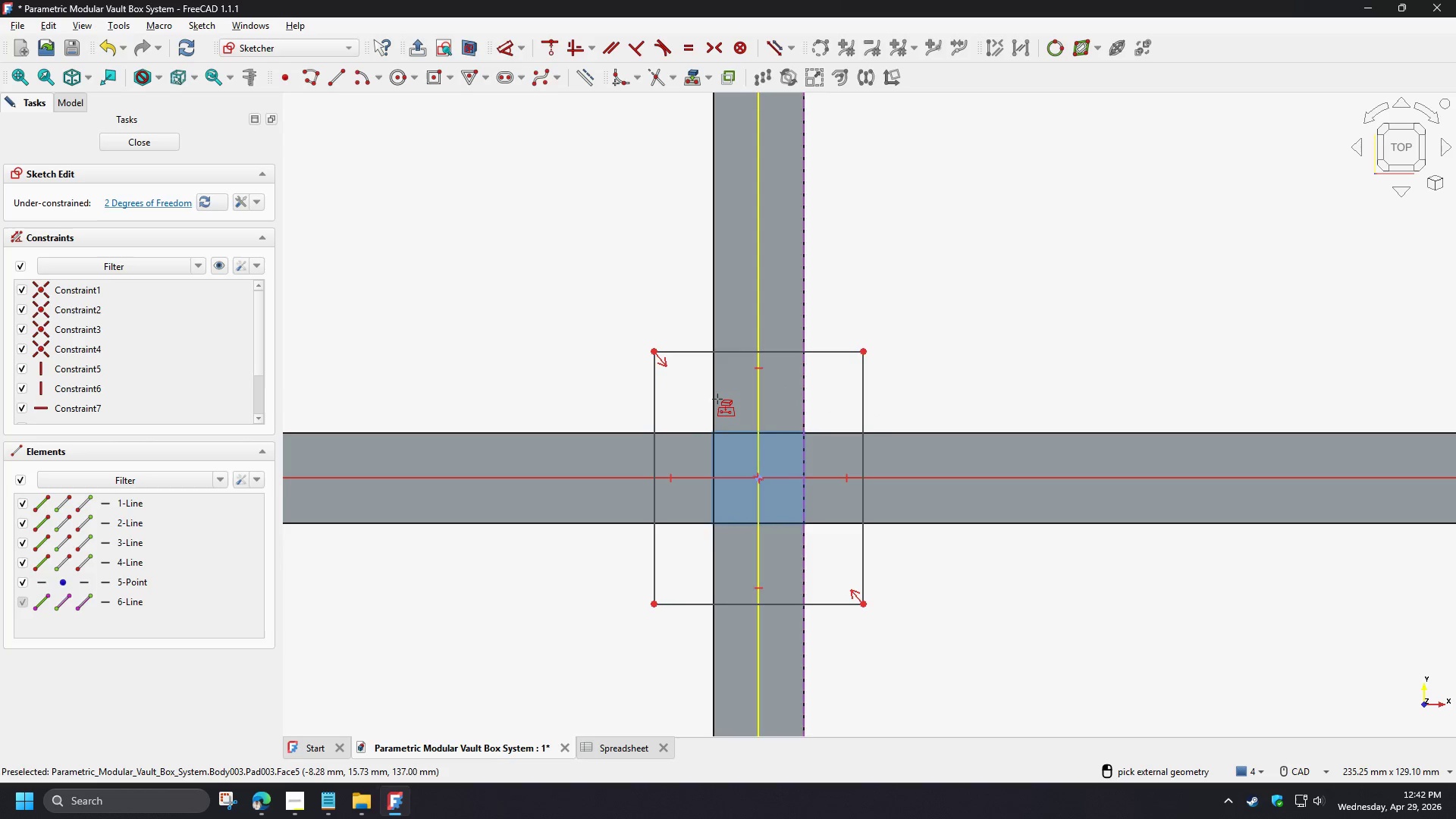 
left_click([715, 399])
 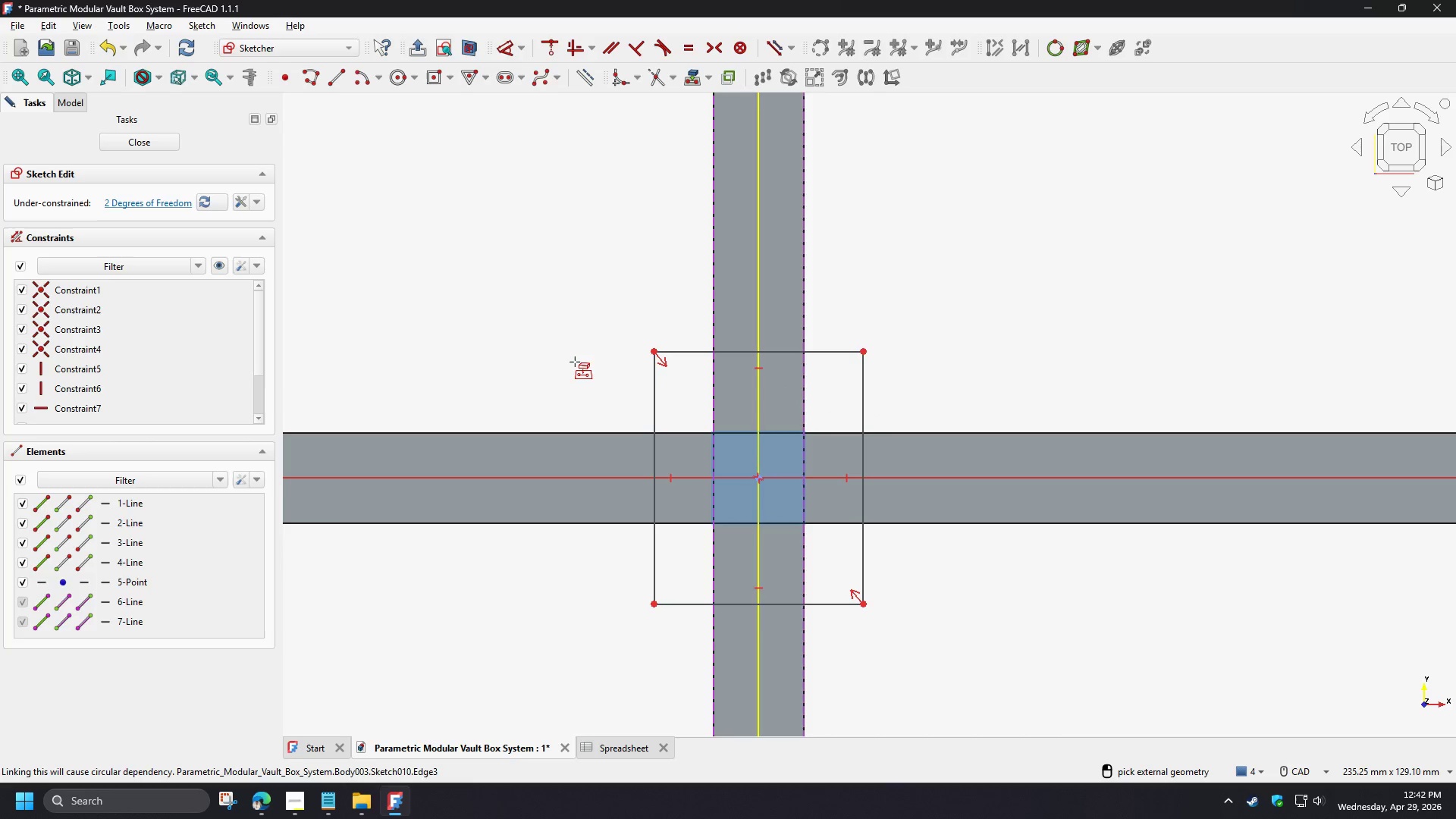 
right_click([604, 363])
 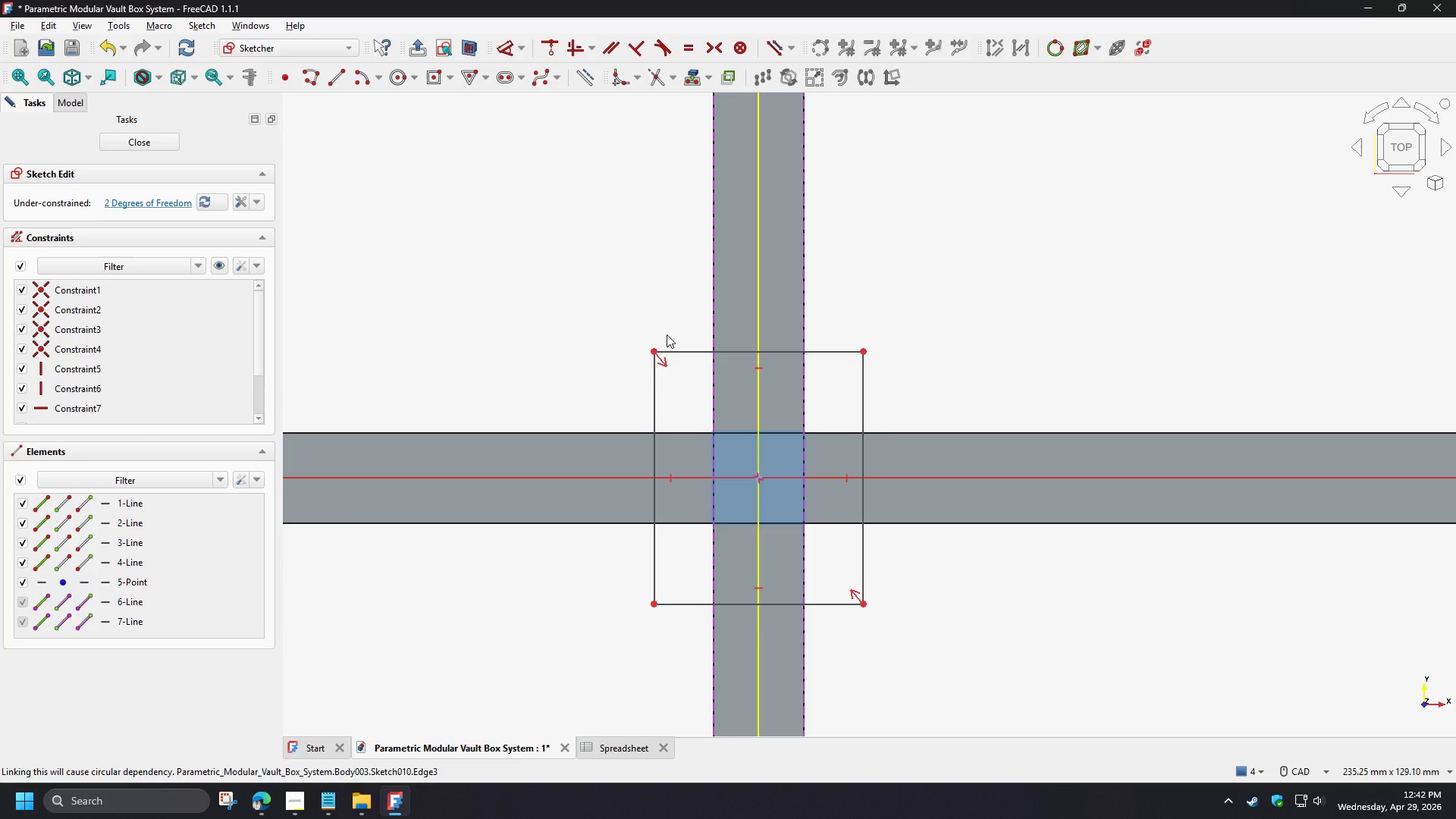 
left_click_drag(start_coordinate=[669, 333], to_coordinate=[623, 372])
 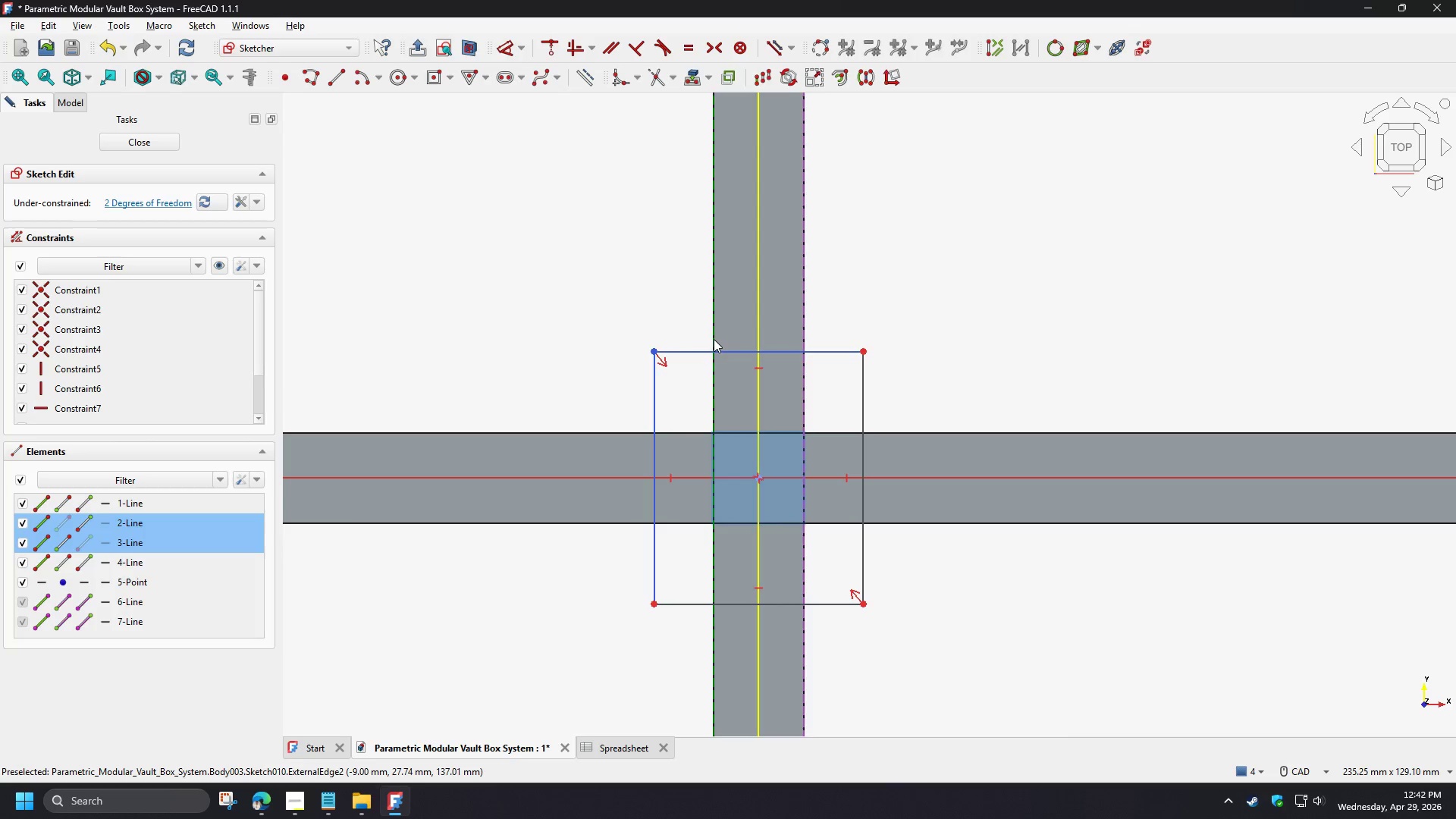 
left_click([714, 339])
 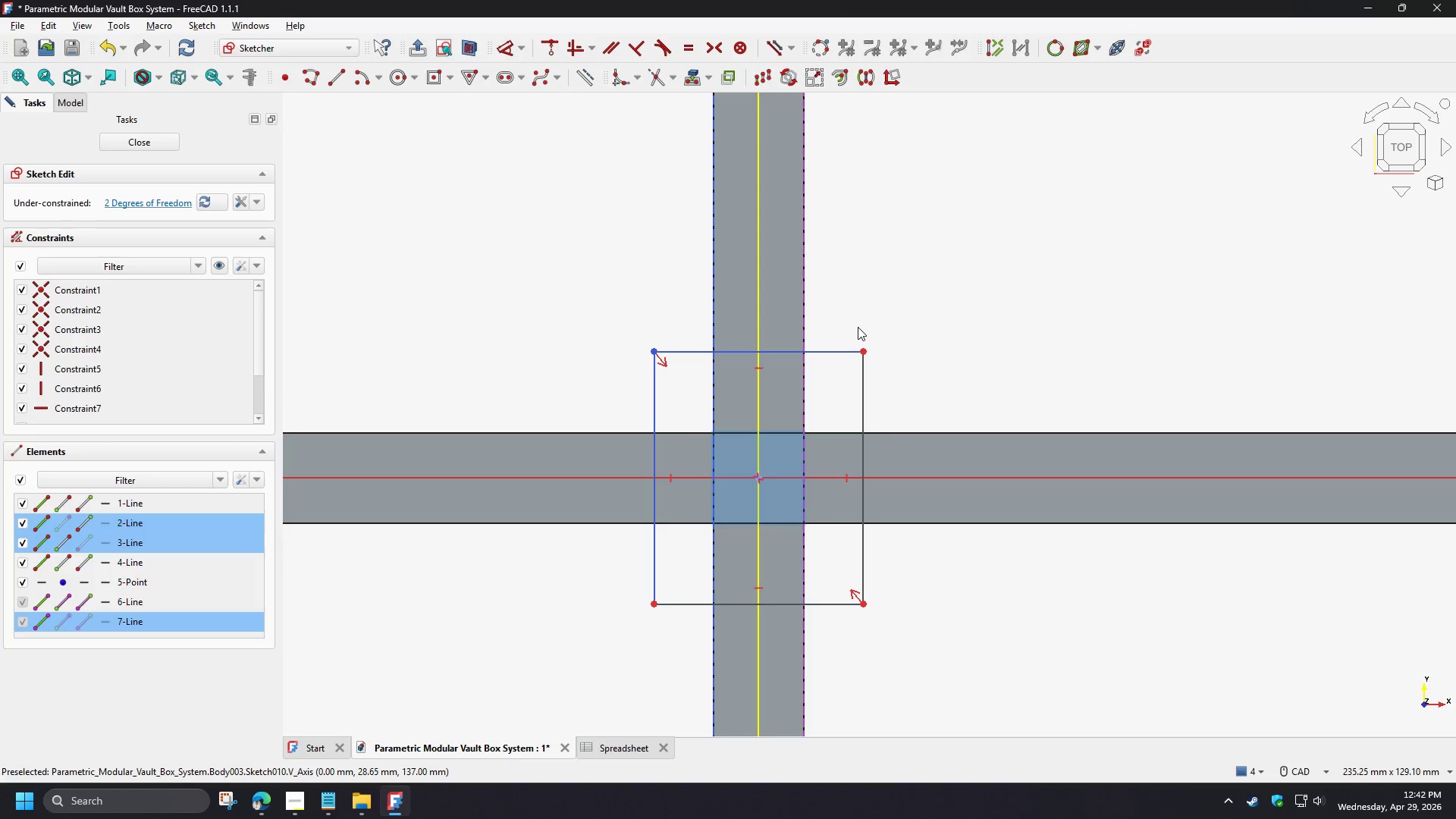 
key(C)
 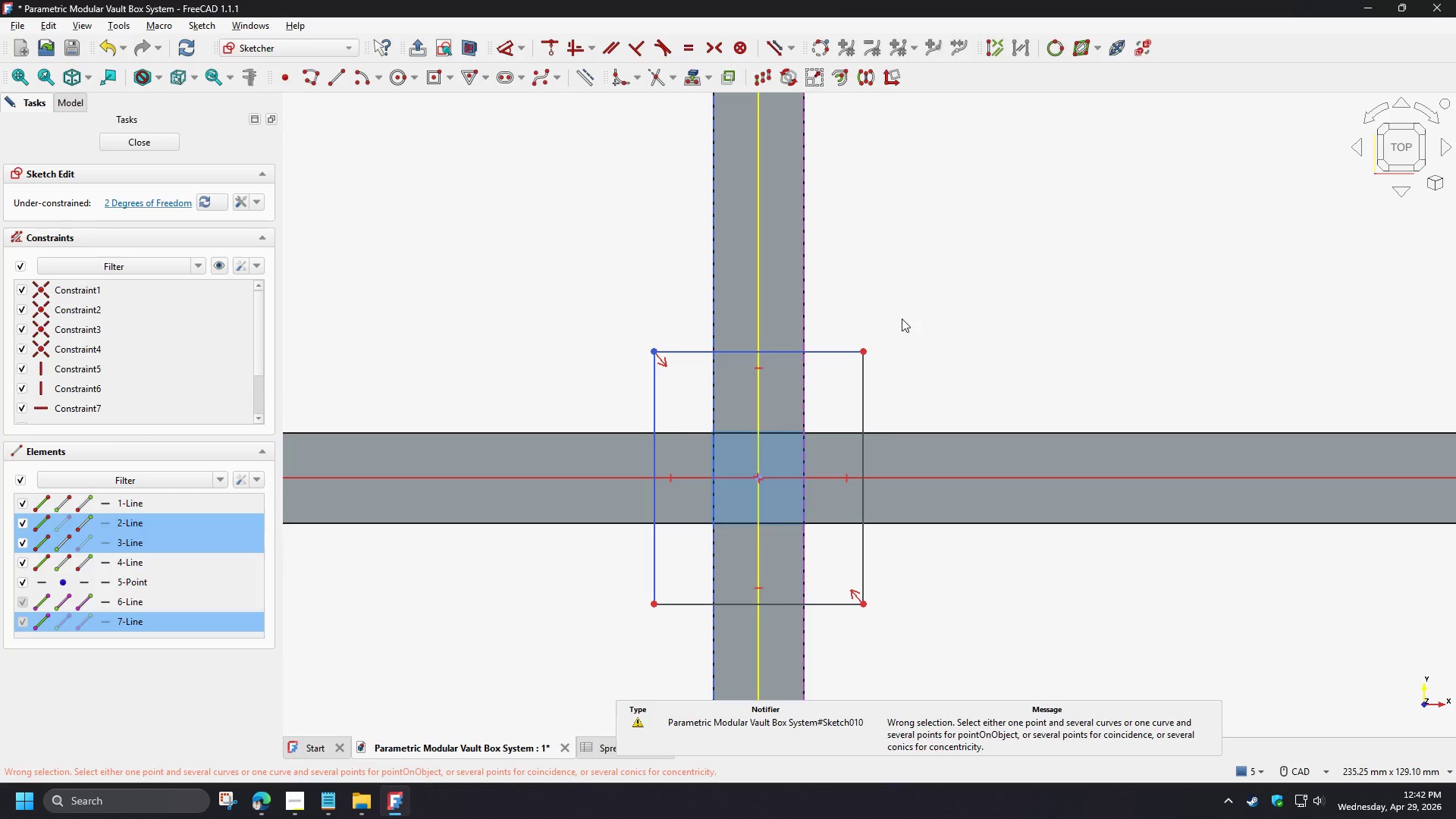 
double_click([877, 297])
 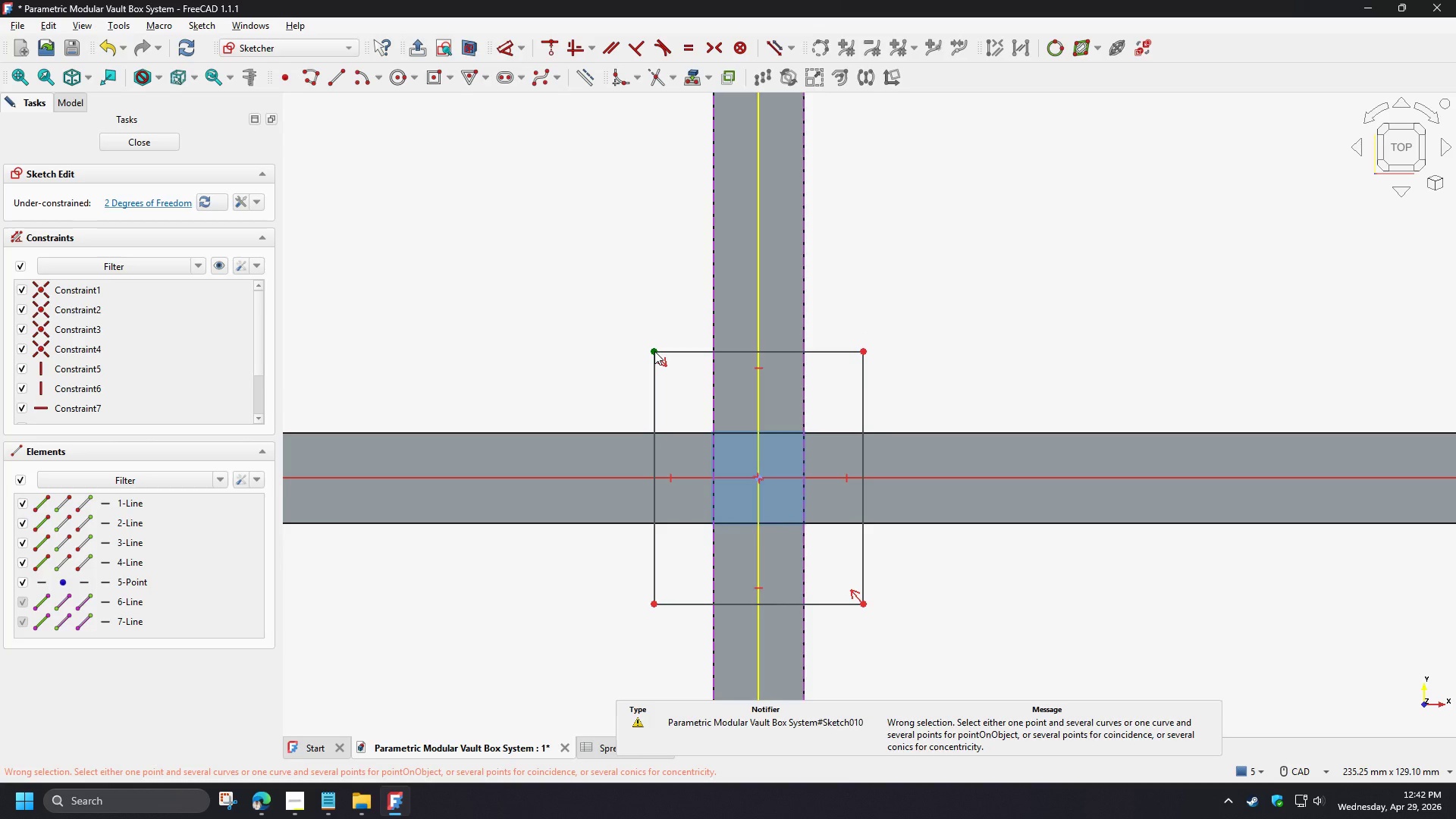 
left_click([654, 351])
 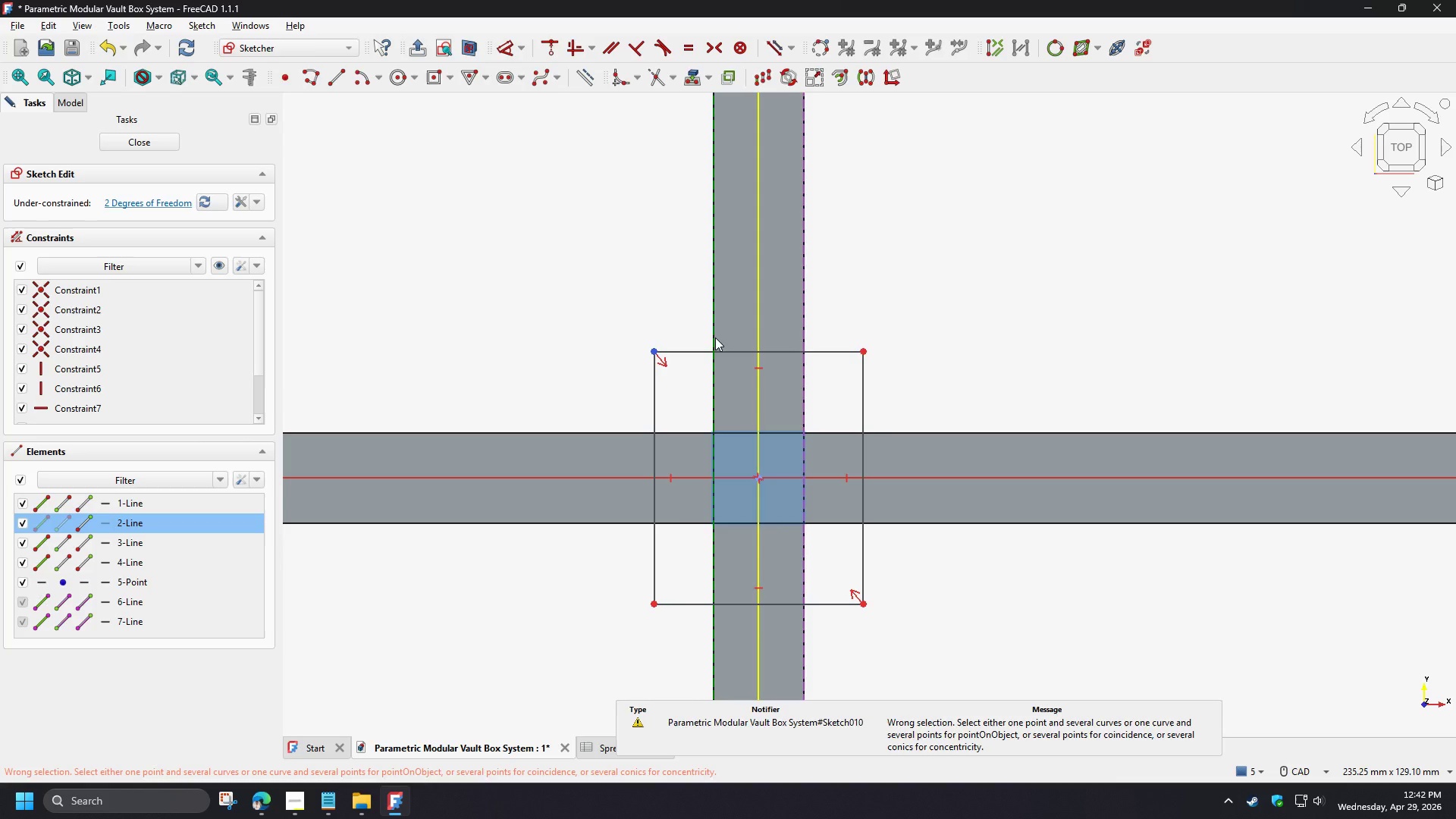 
left_click([715, 337])
 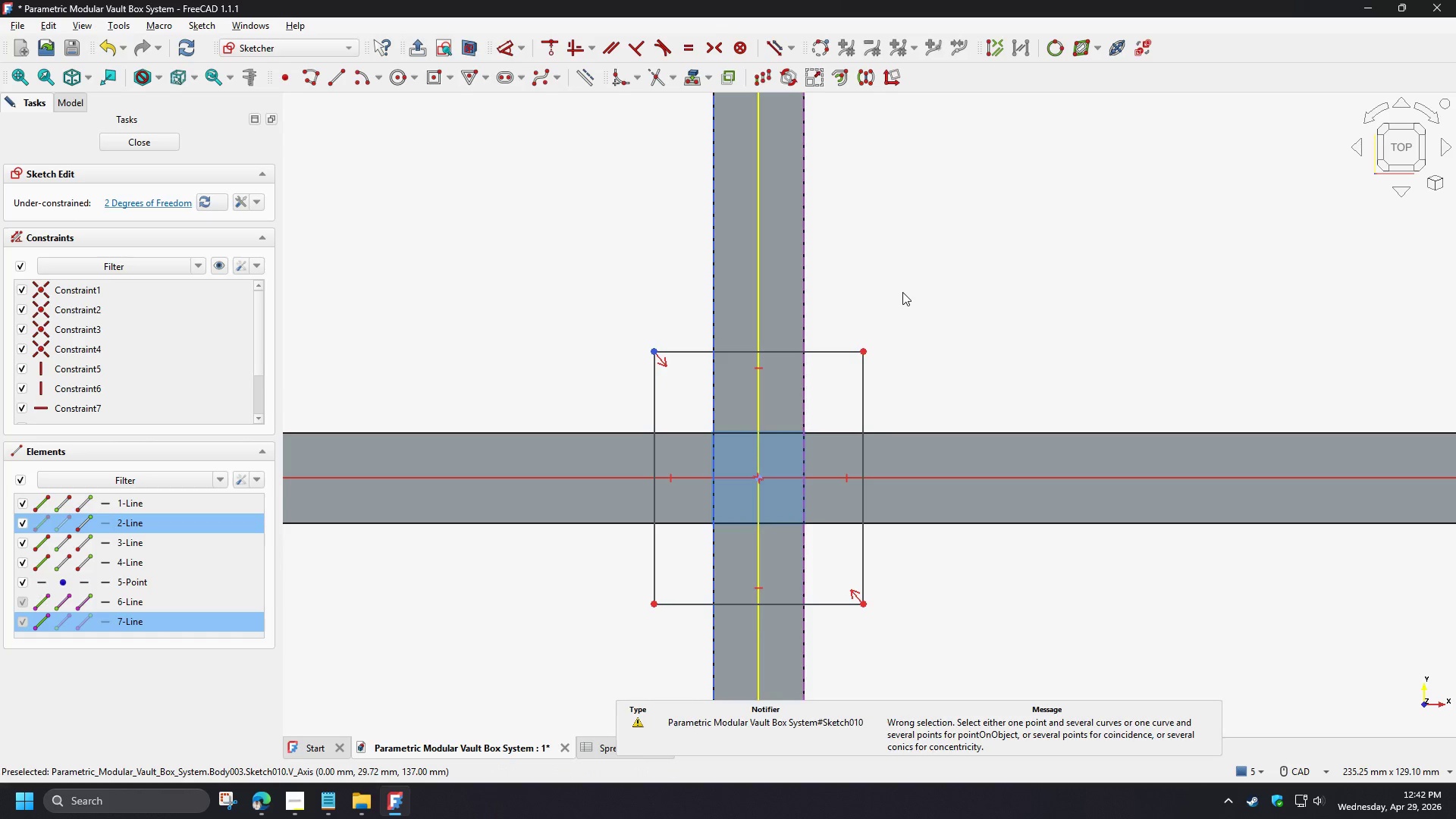 
key(C)
 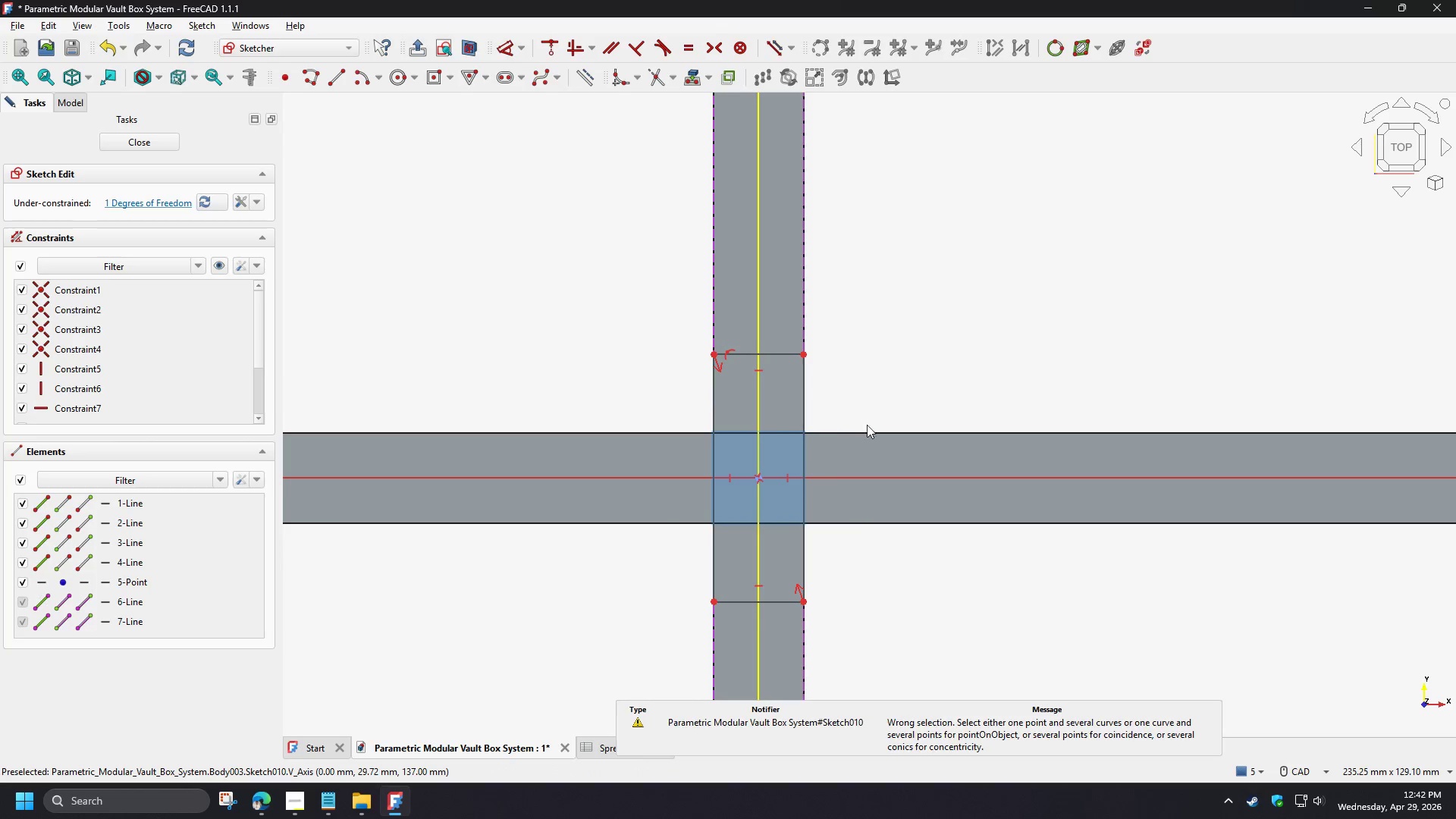 
scroll: coordinate [815, 428], scroll_direction: up, amount: 2.0
 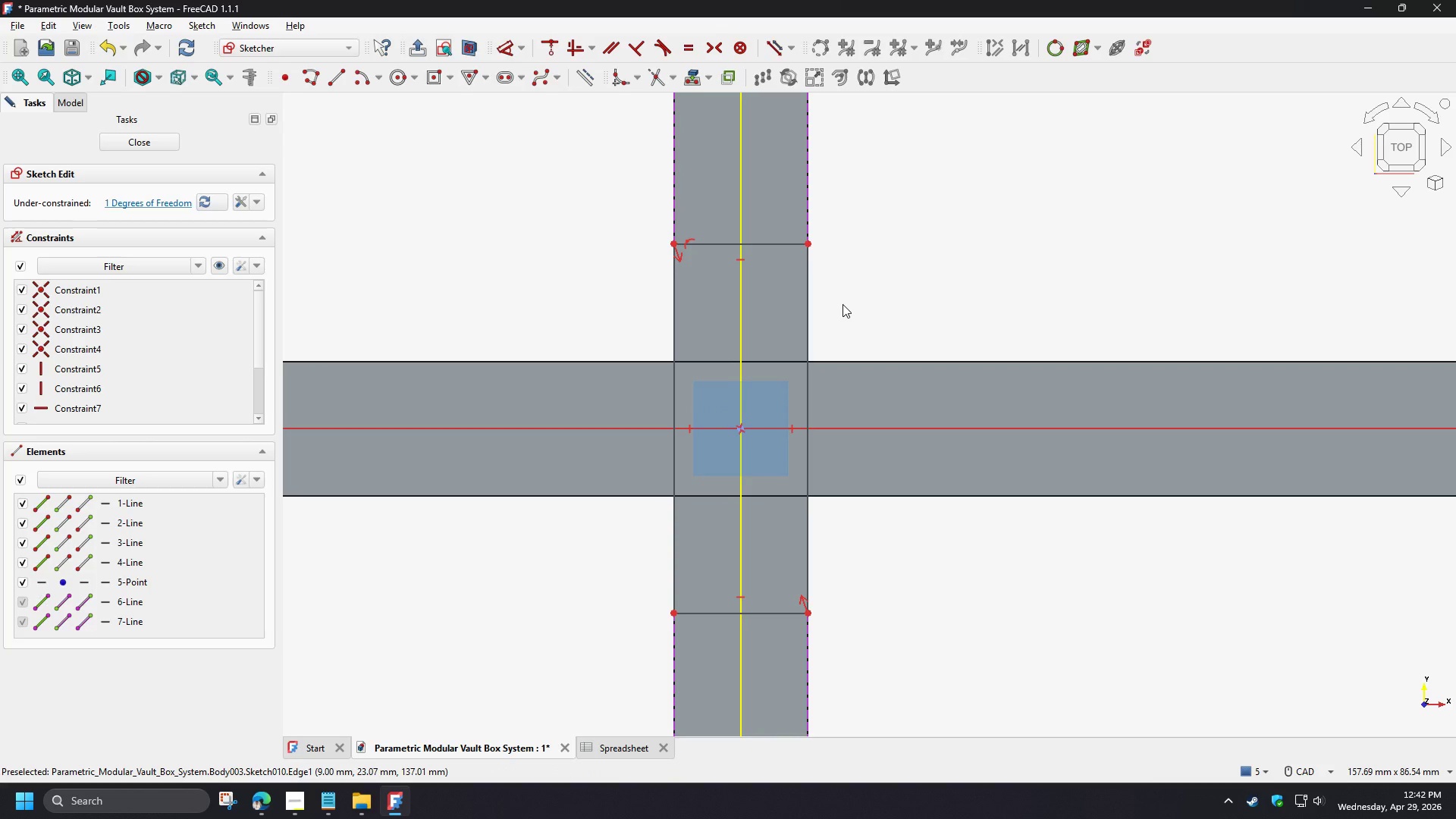 
wait(5.75)
 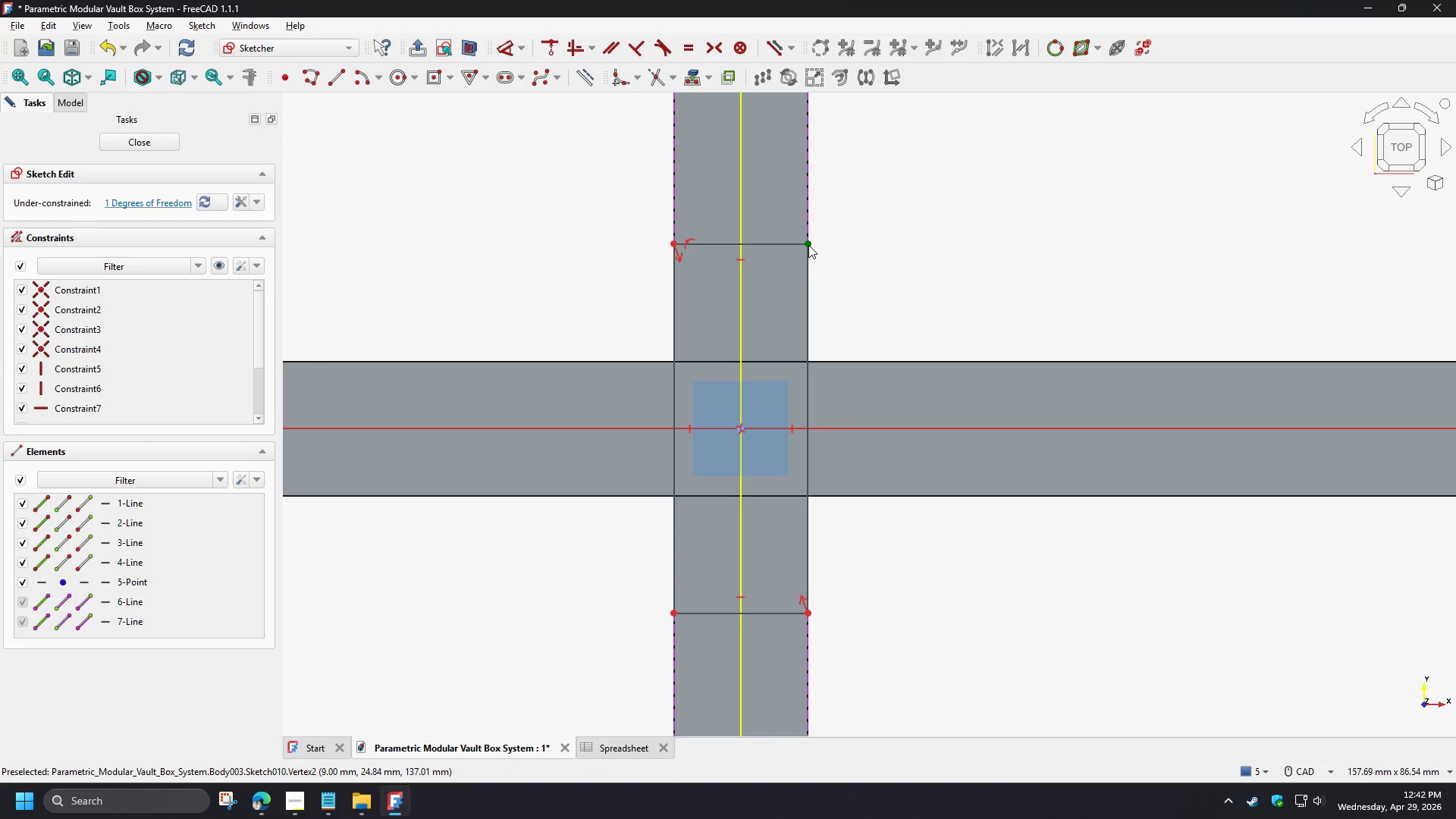 
left_click([807, 301])
 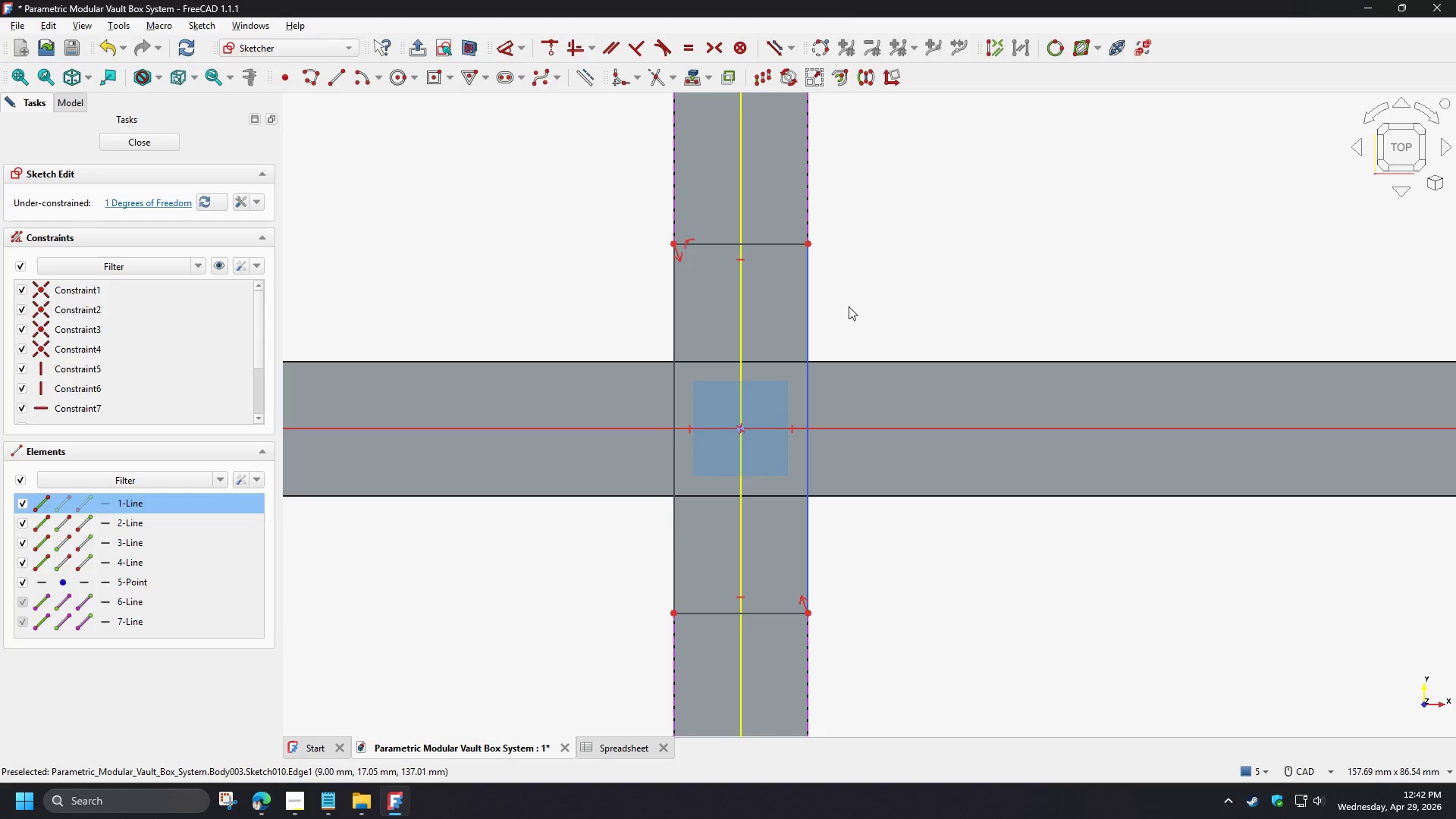 
key(D)
 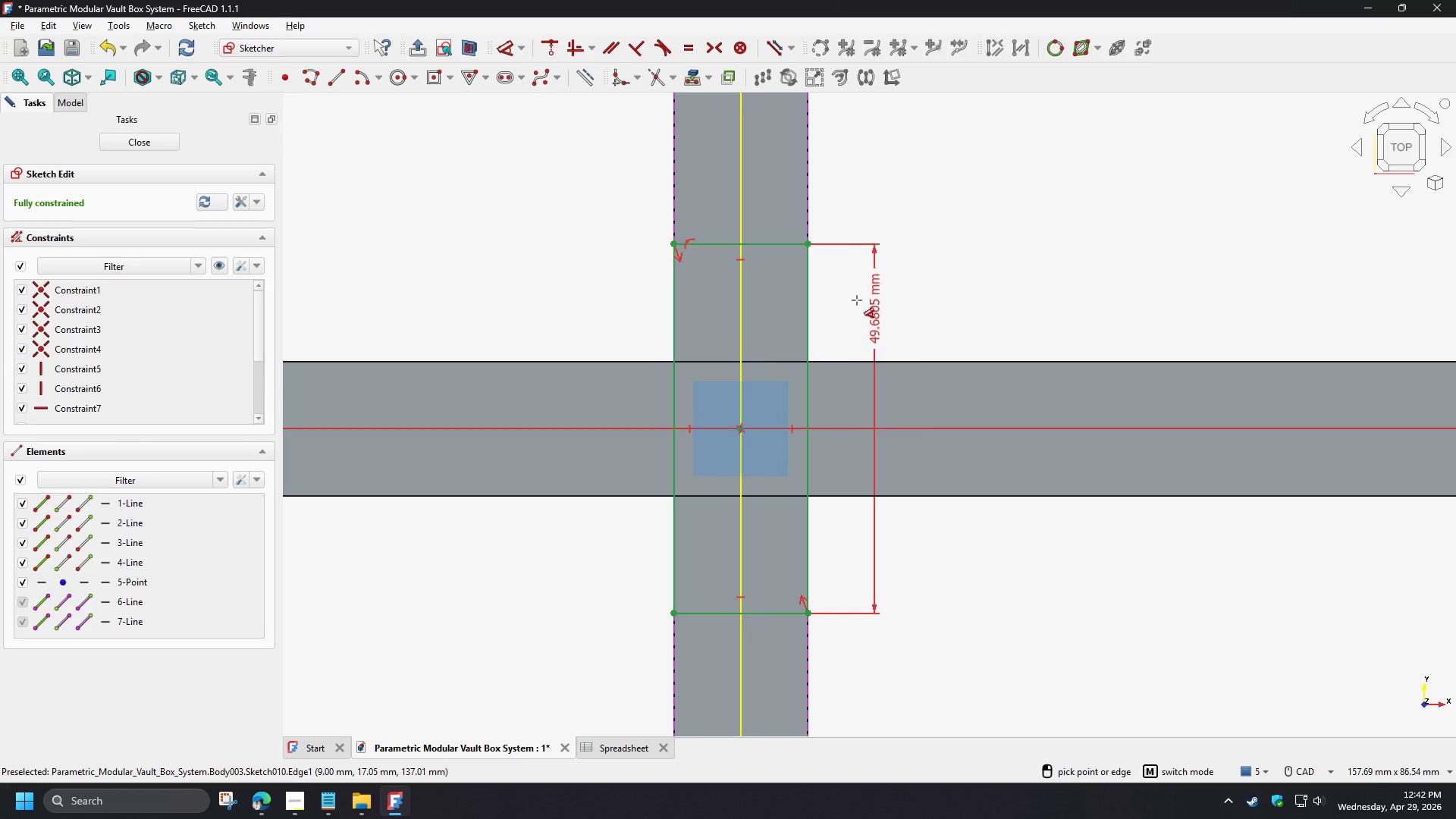 
left_click([857, 300])
 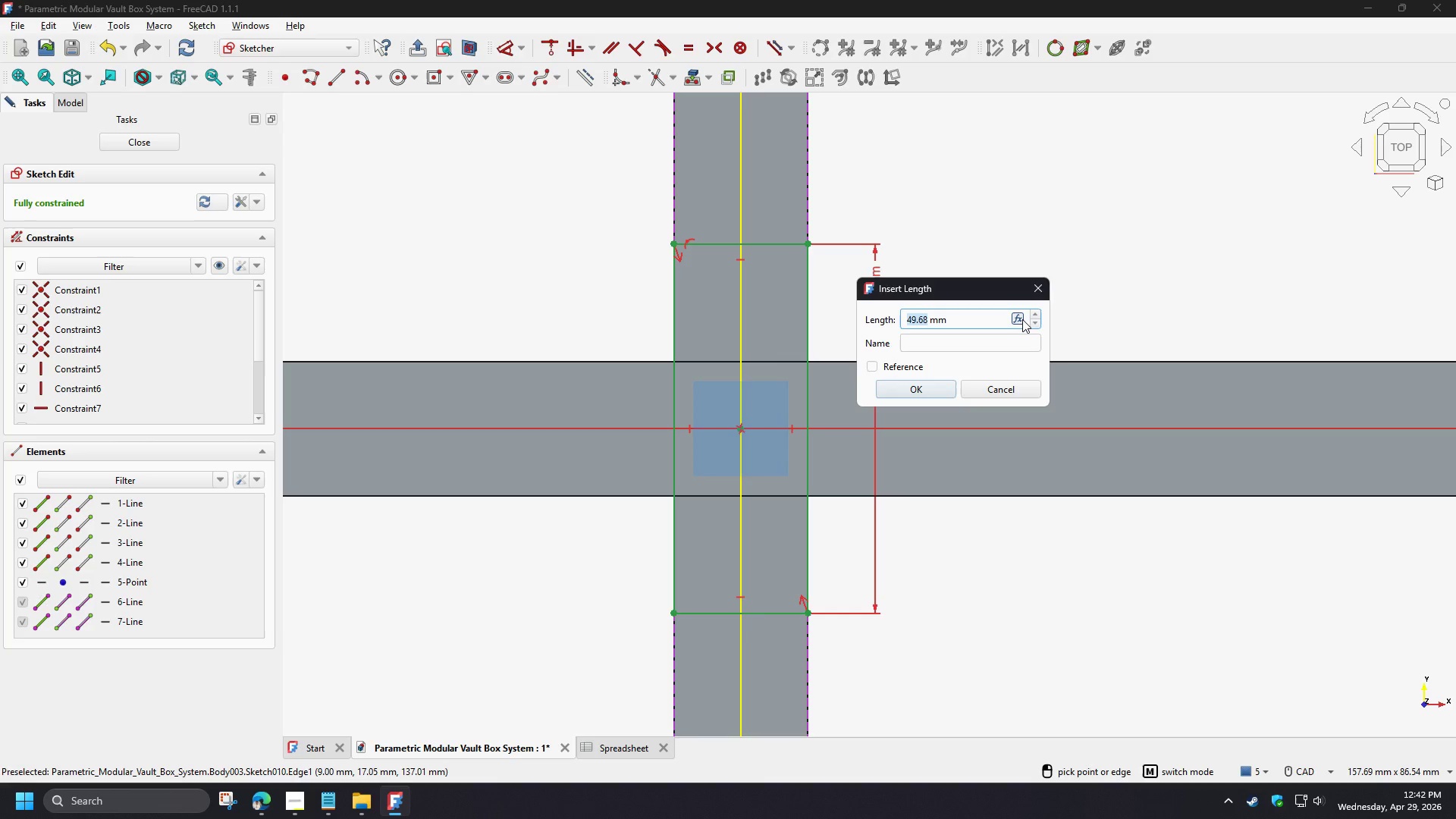 
left_click([1022, 319])
 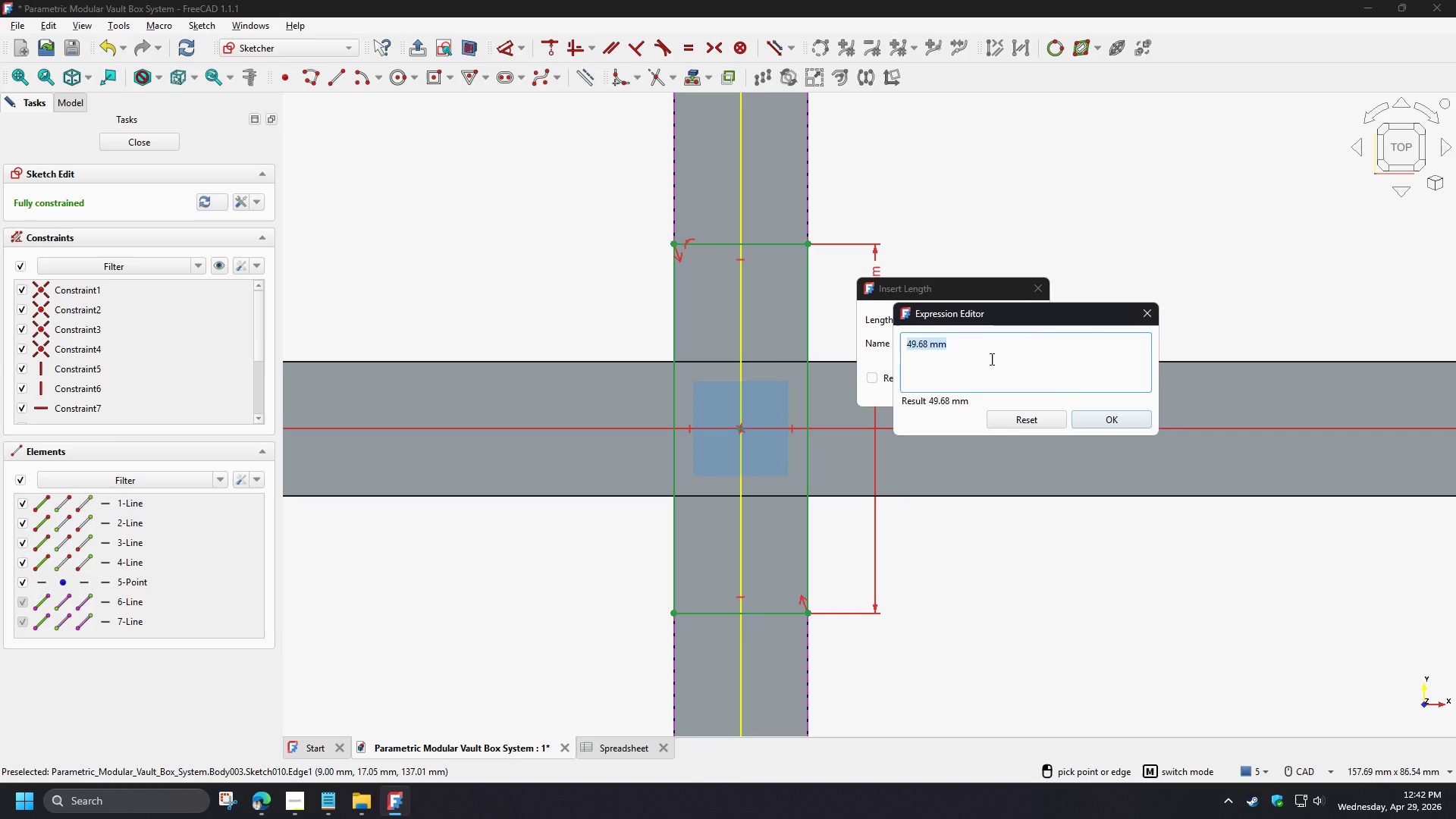 
type(sp)
 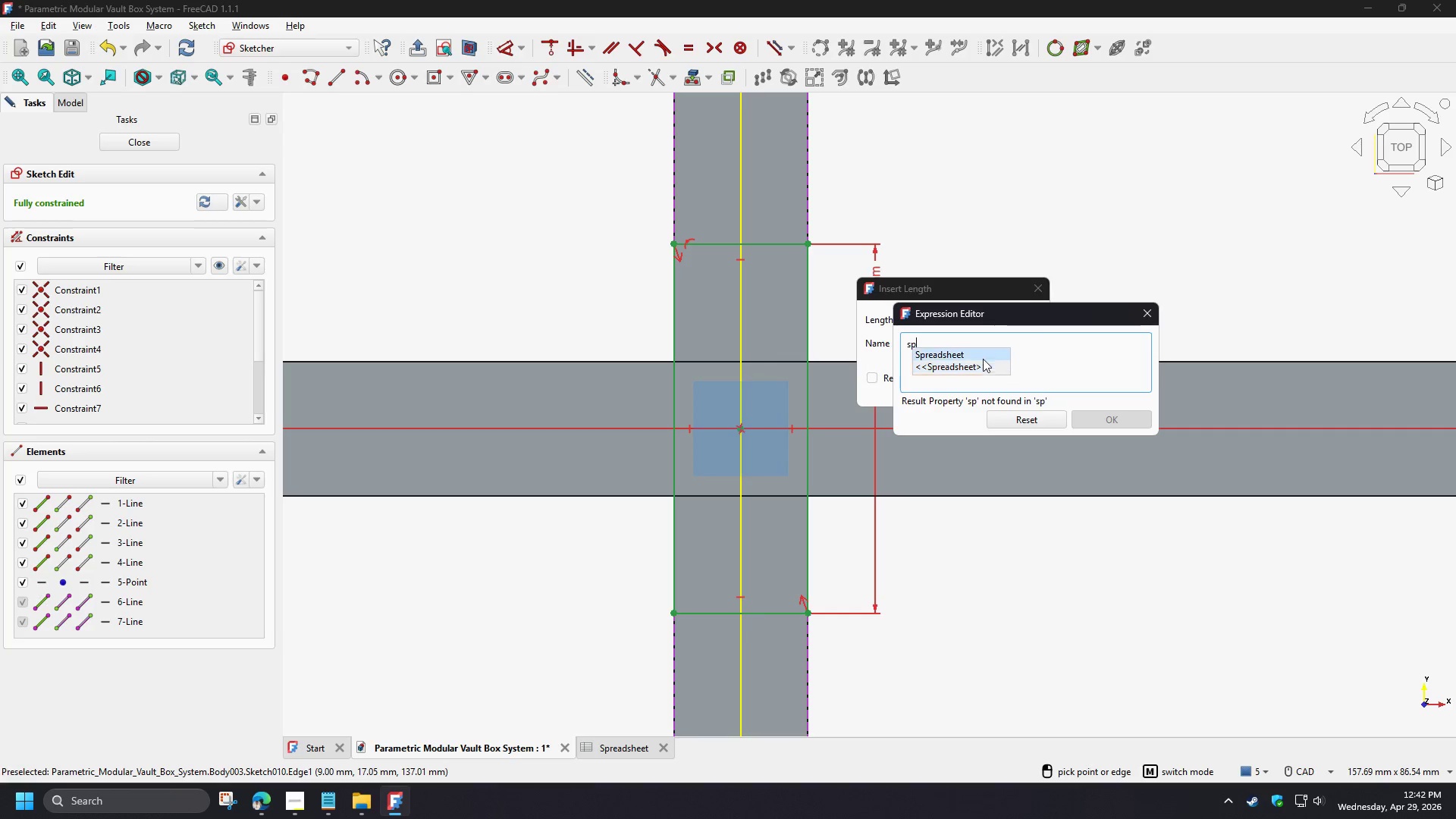 
left_click([981, 356])
 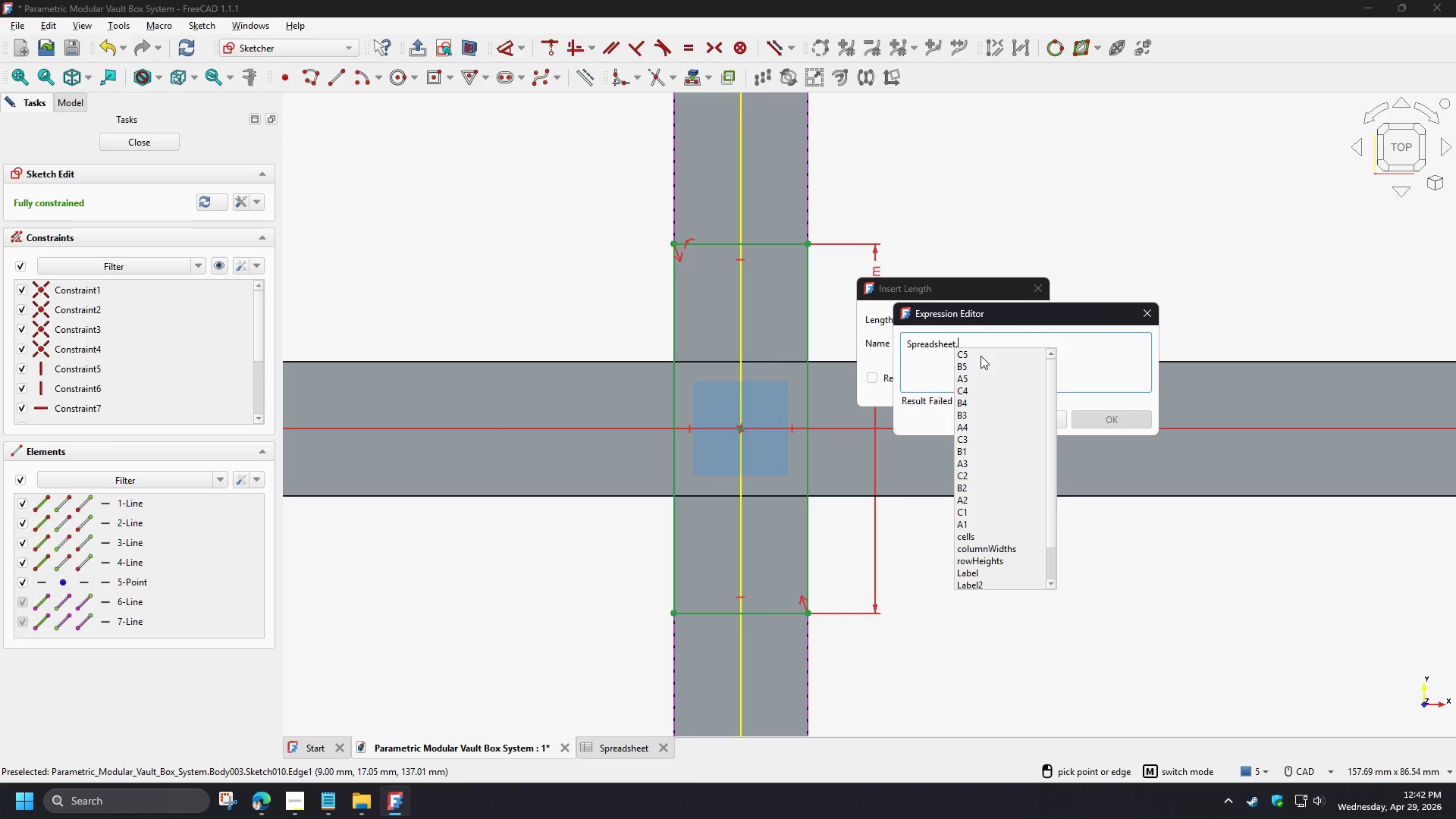 
key(B)
 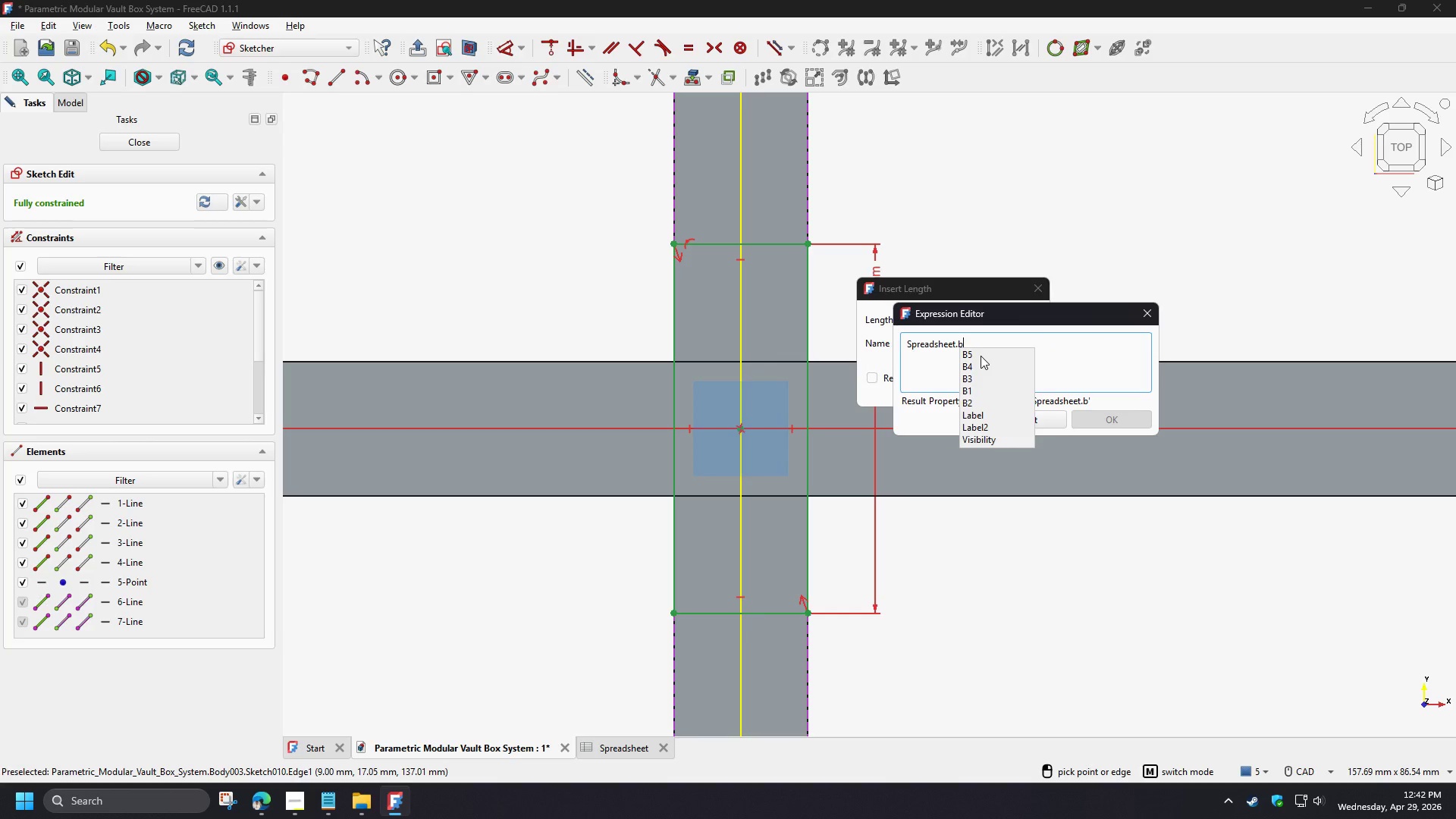 
left_click([981, 356])
 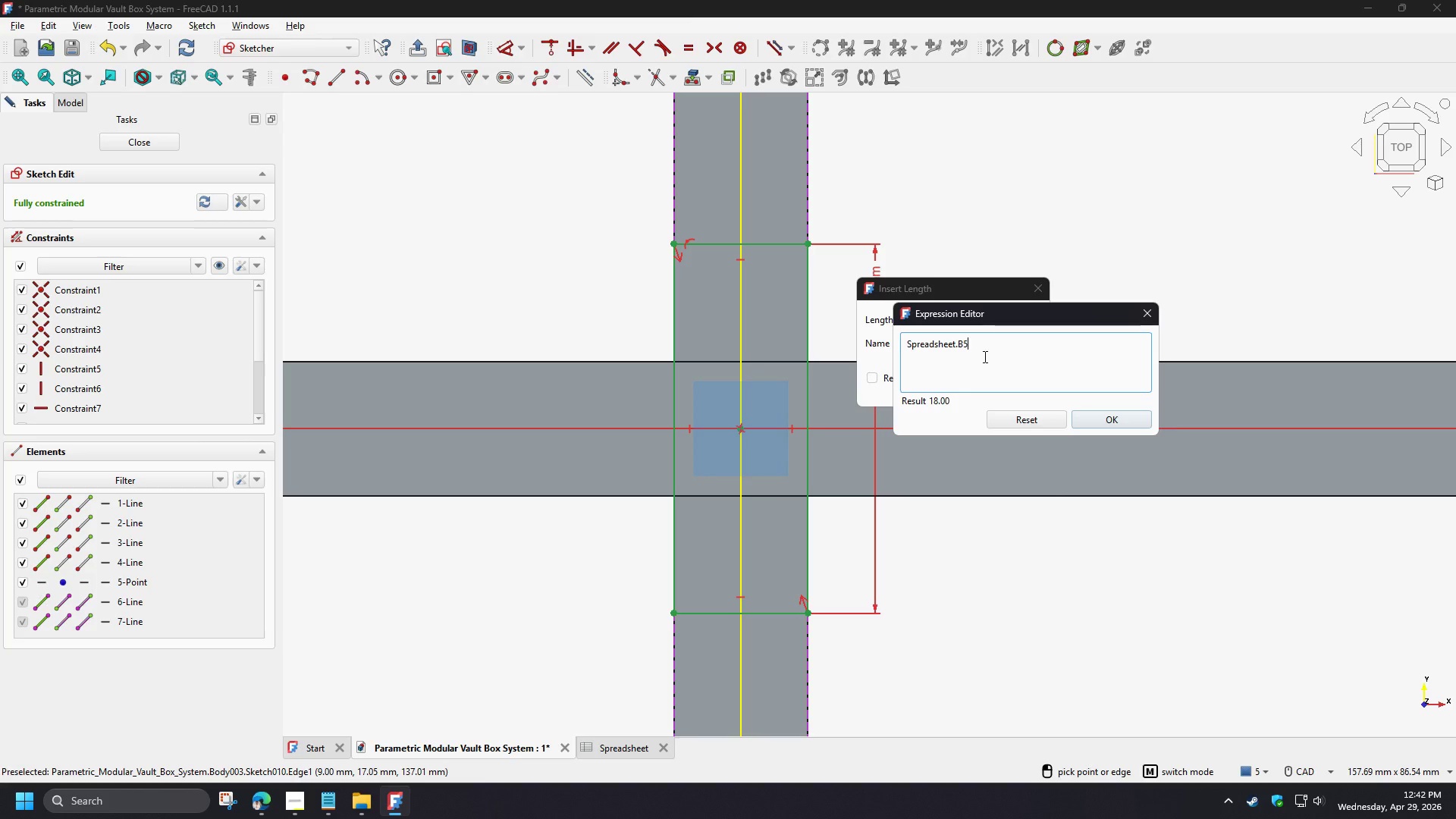 
key(NumpadAdd)
 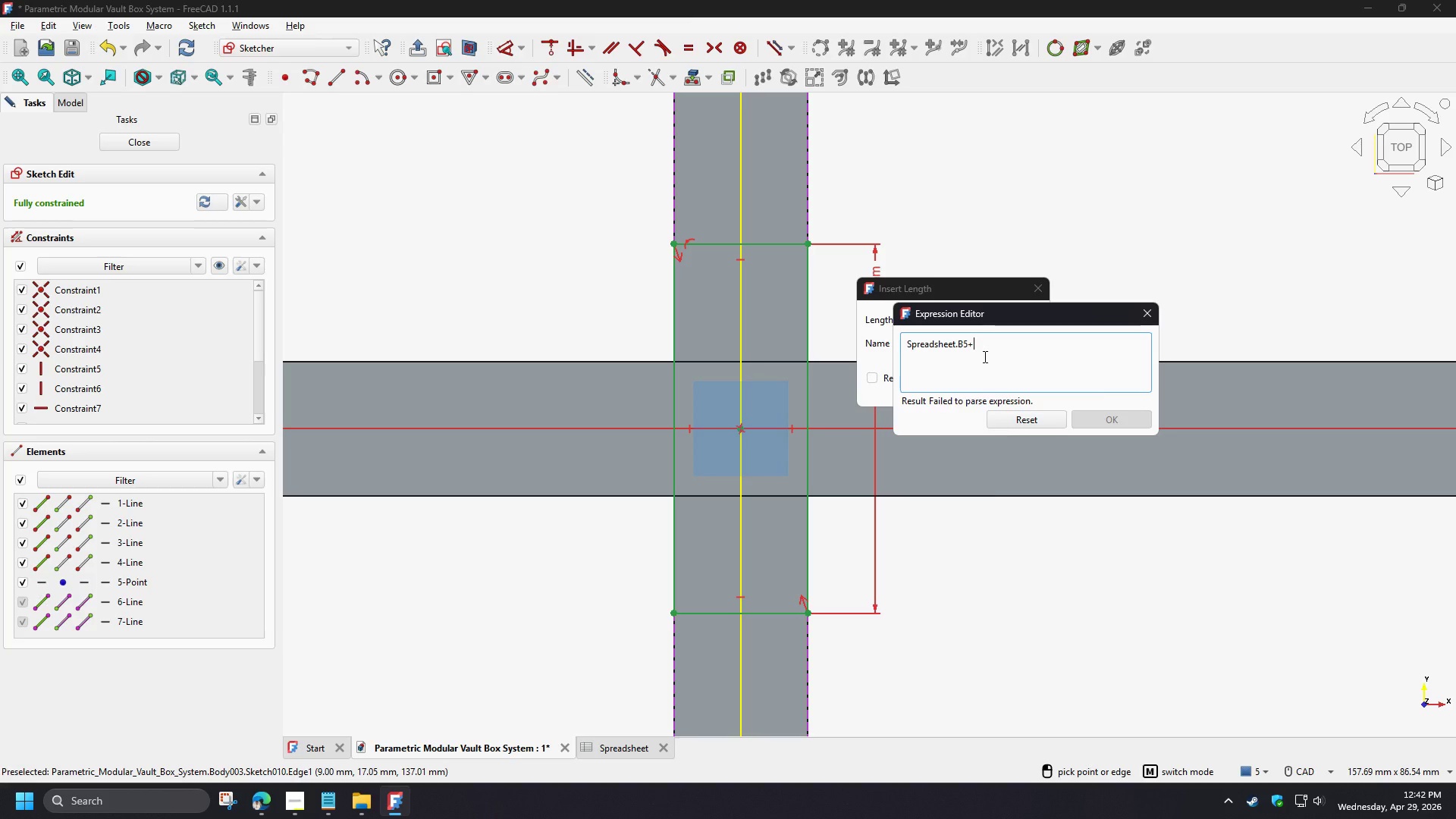 
key(Numpad1)
 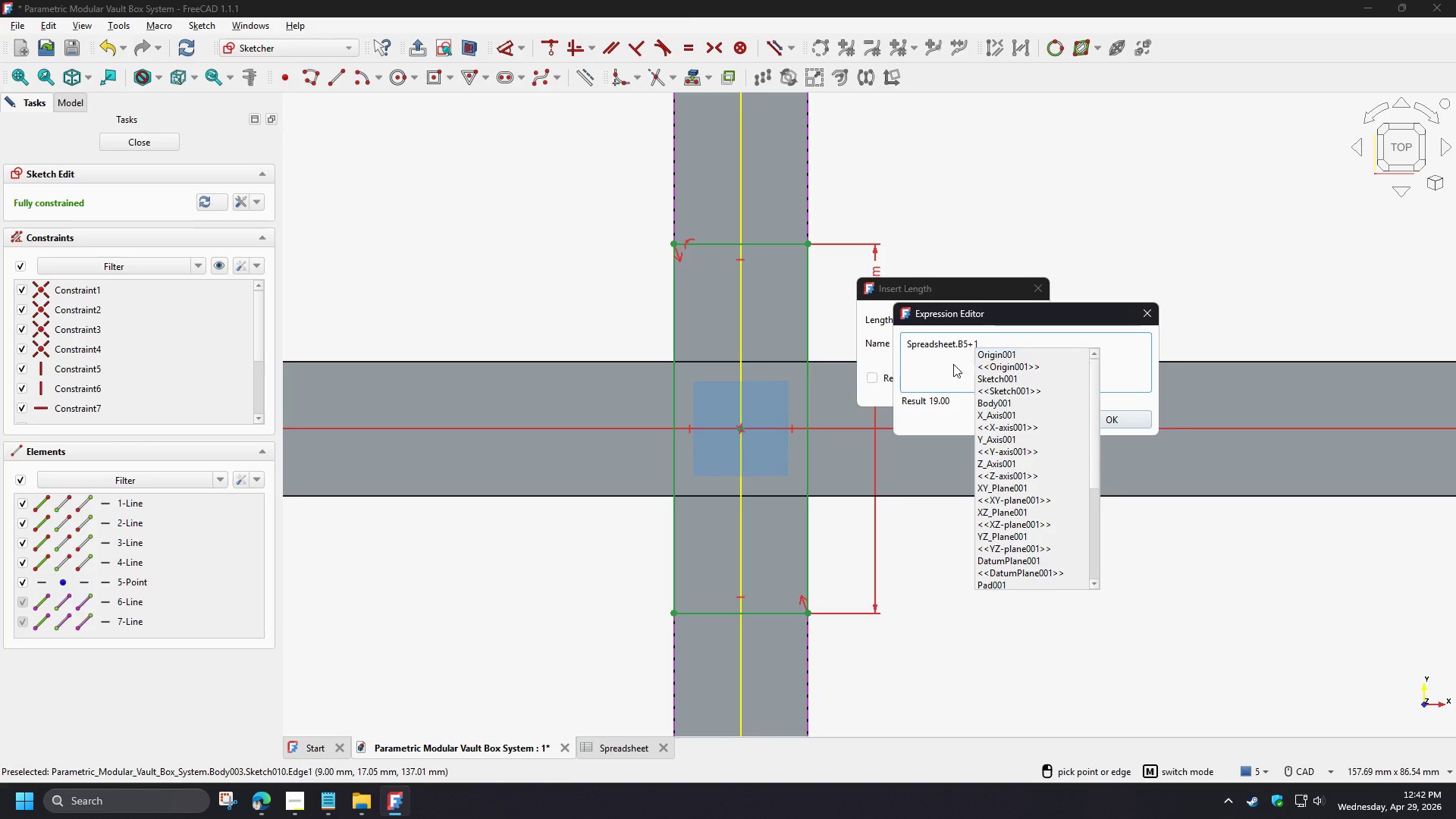 
left_click([940, 369])
 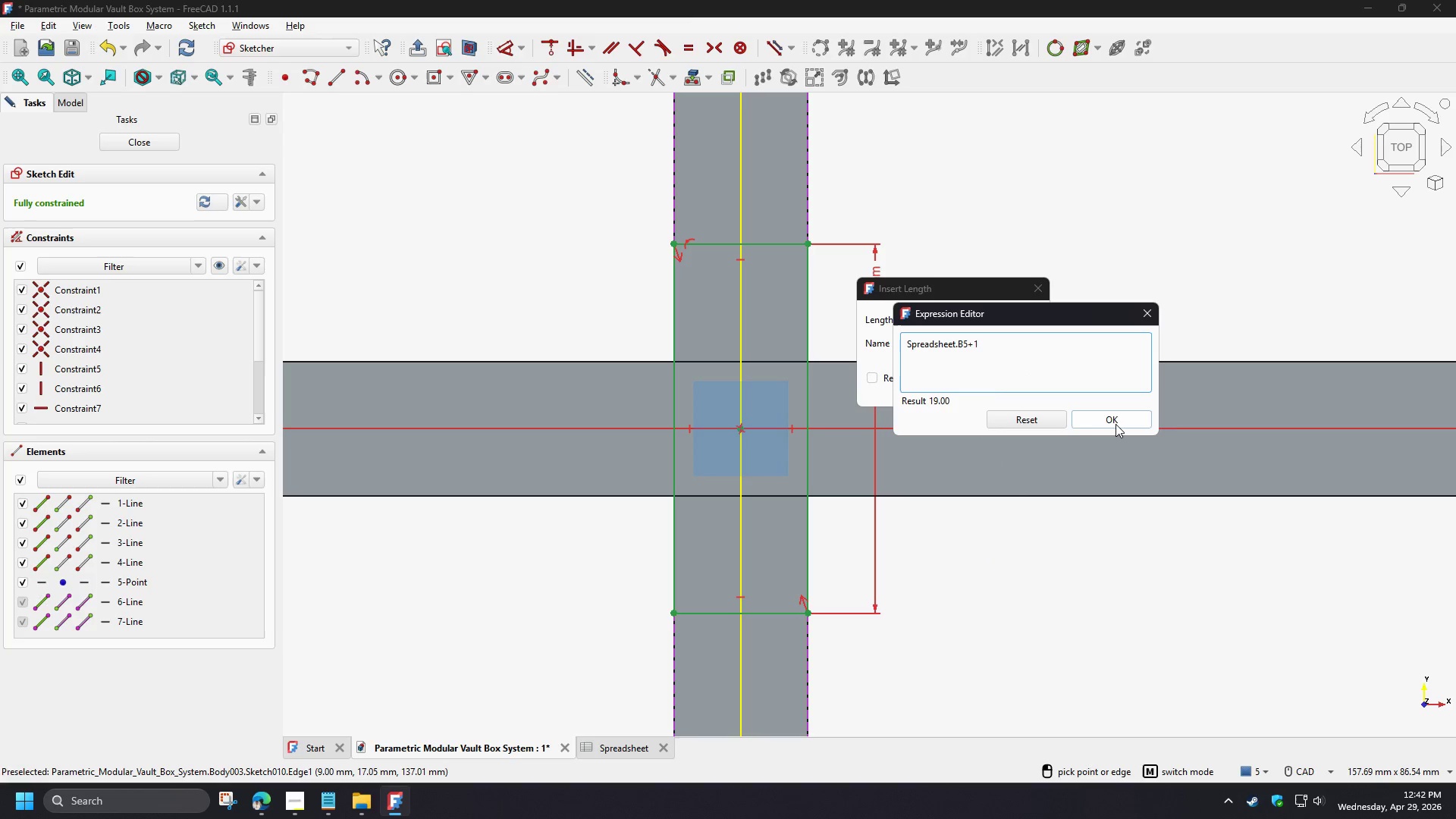 
left_click([1116, 424])
 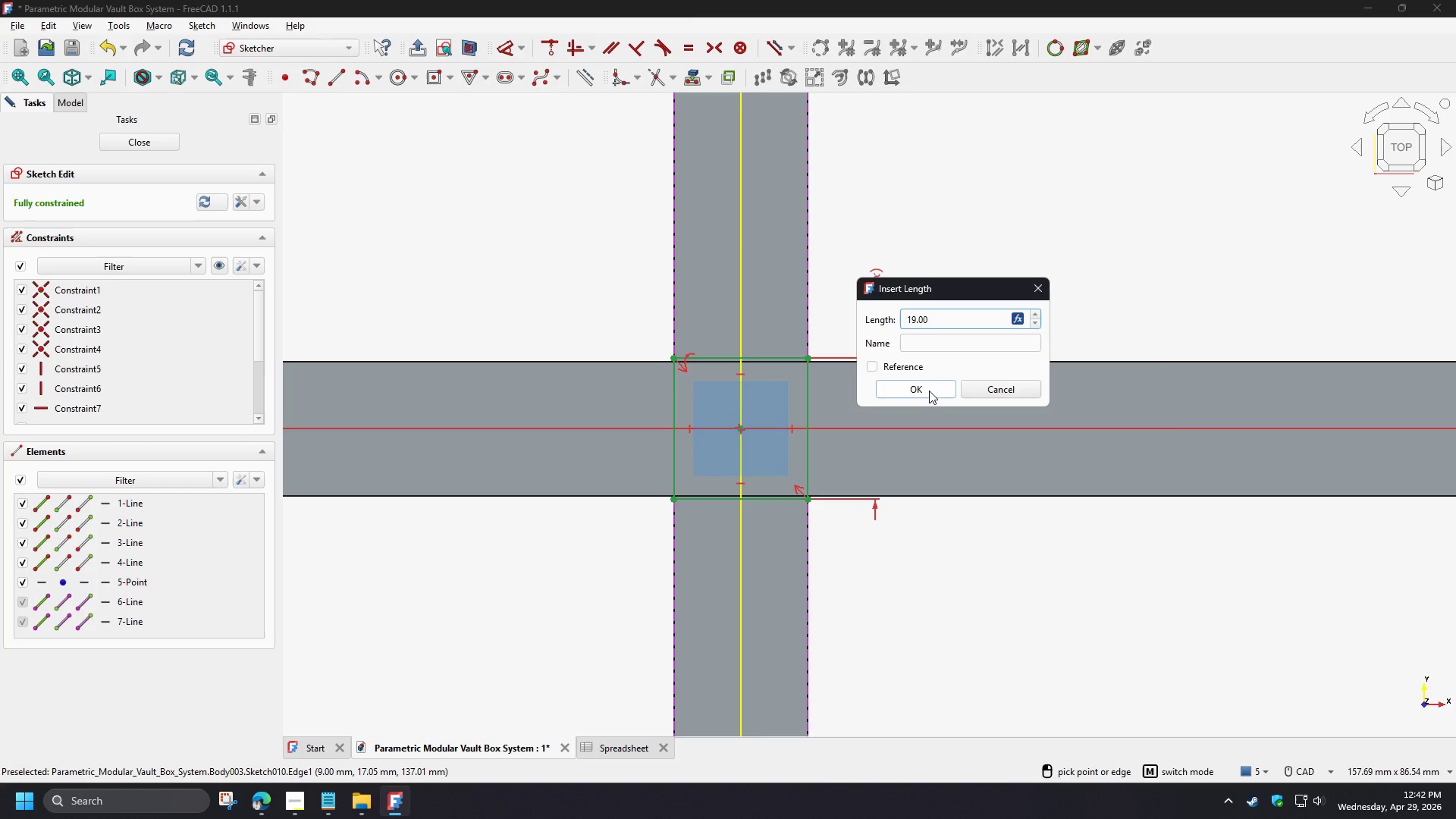 
wait(5.88)
 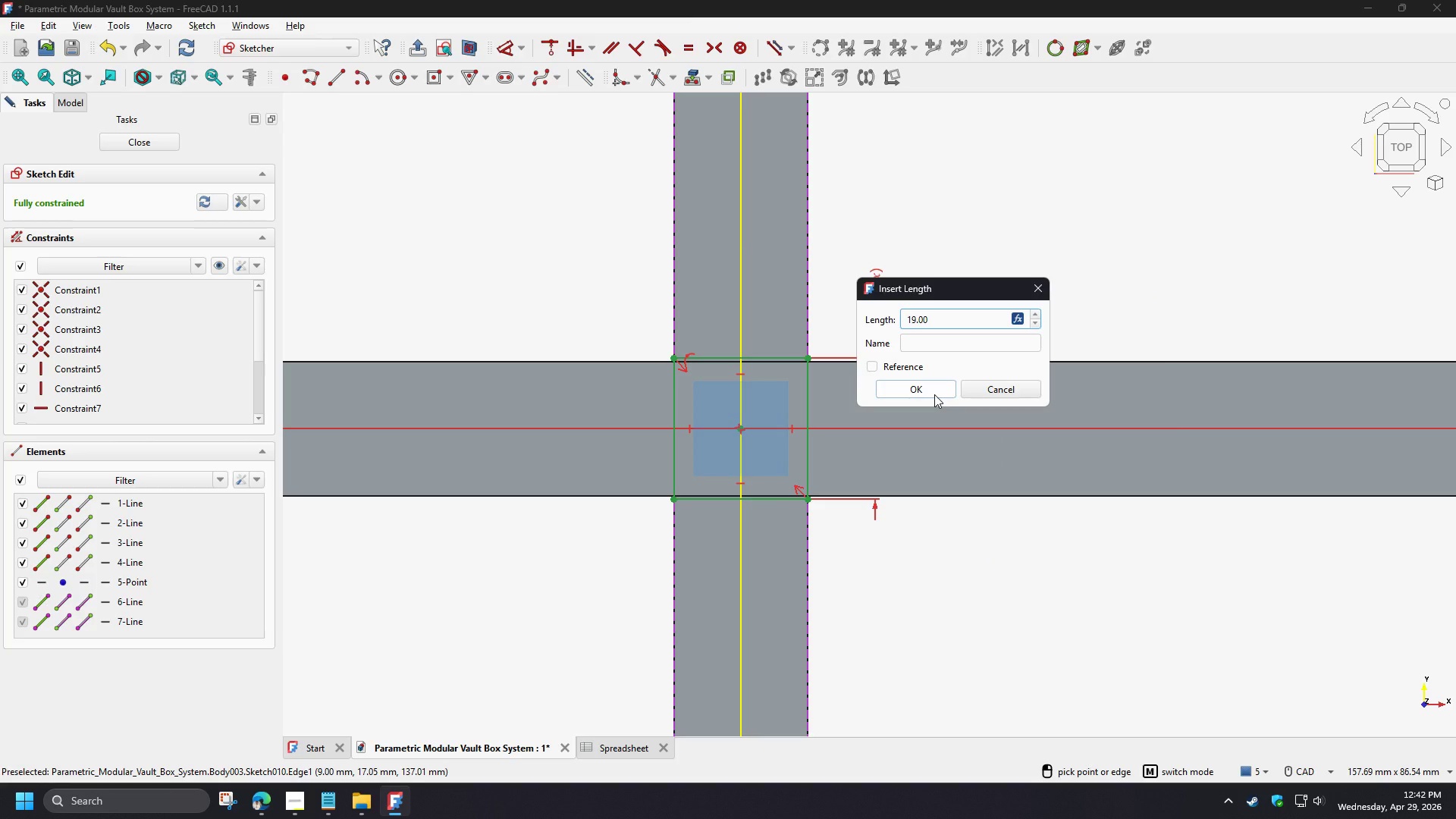 
left_click([929, 391])
 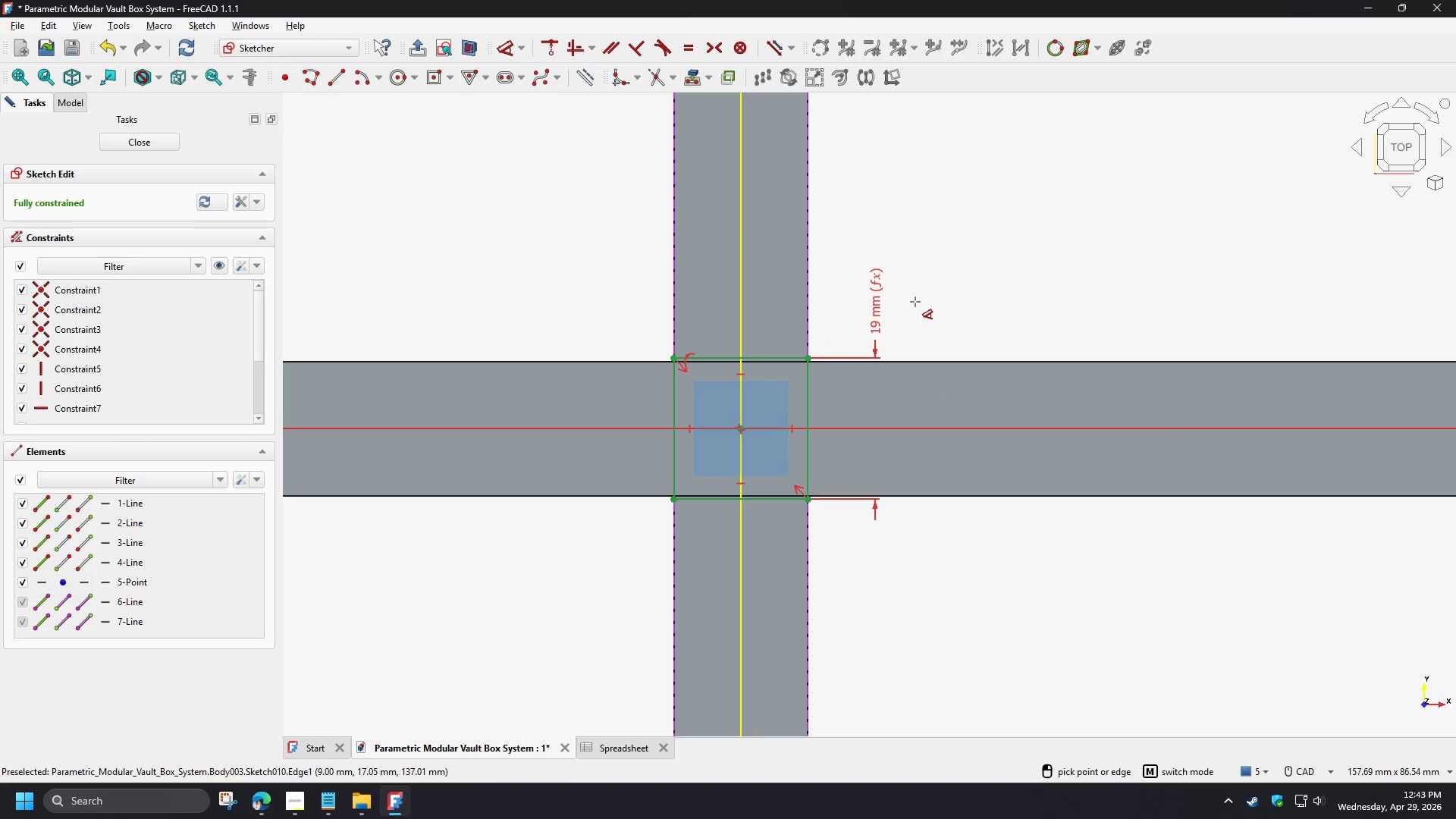 
right_click([915, 302])
 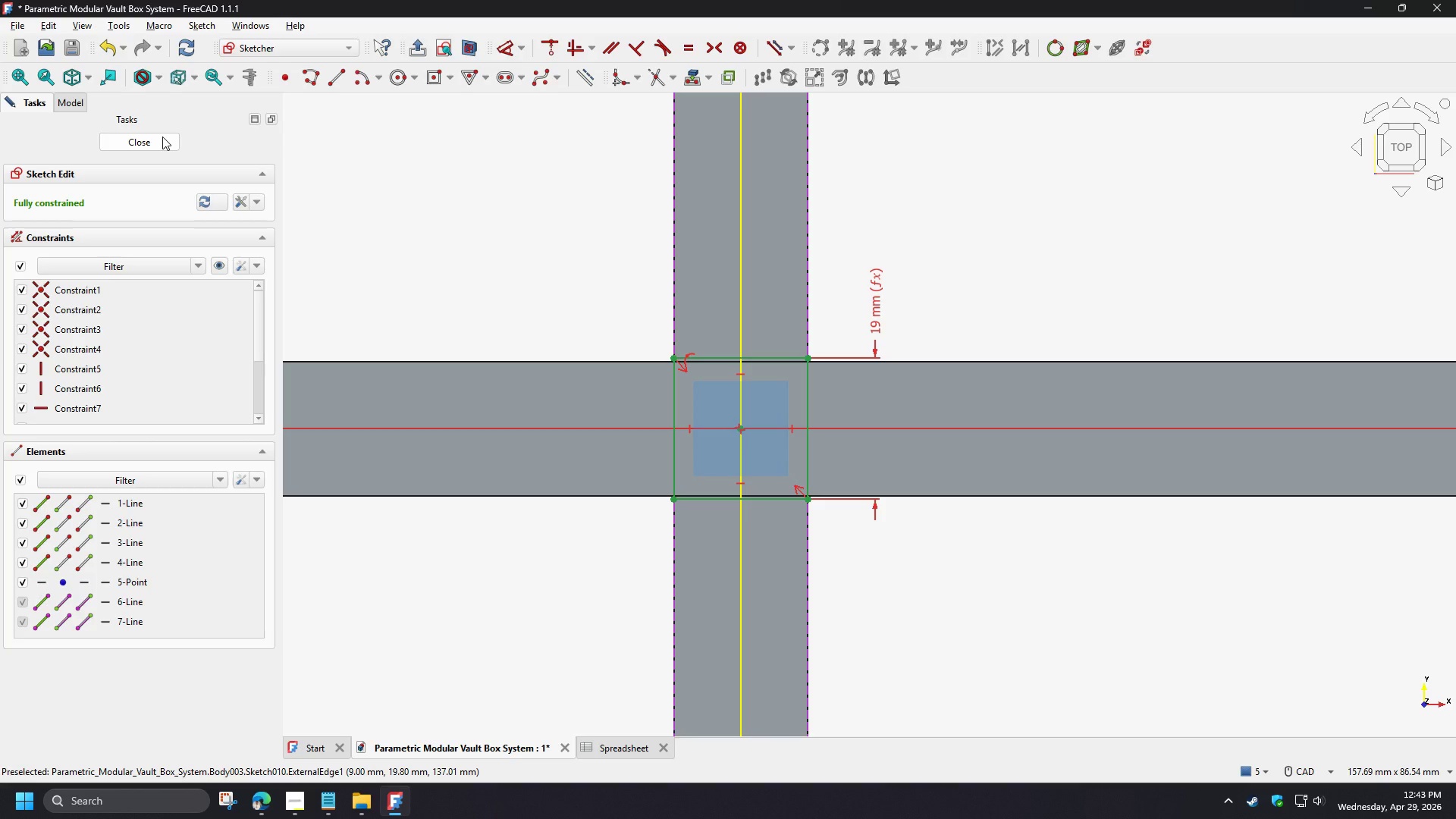 
wait(22.3)
 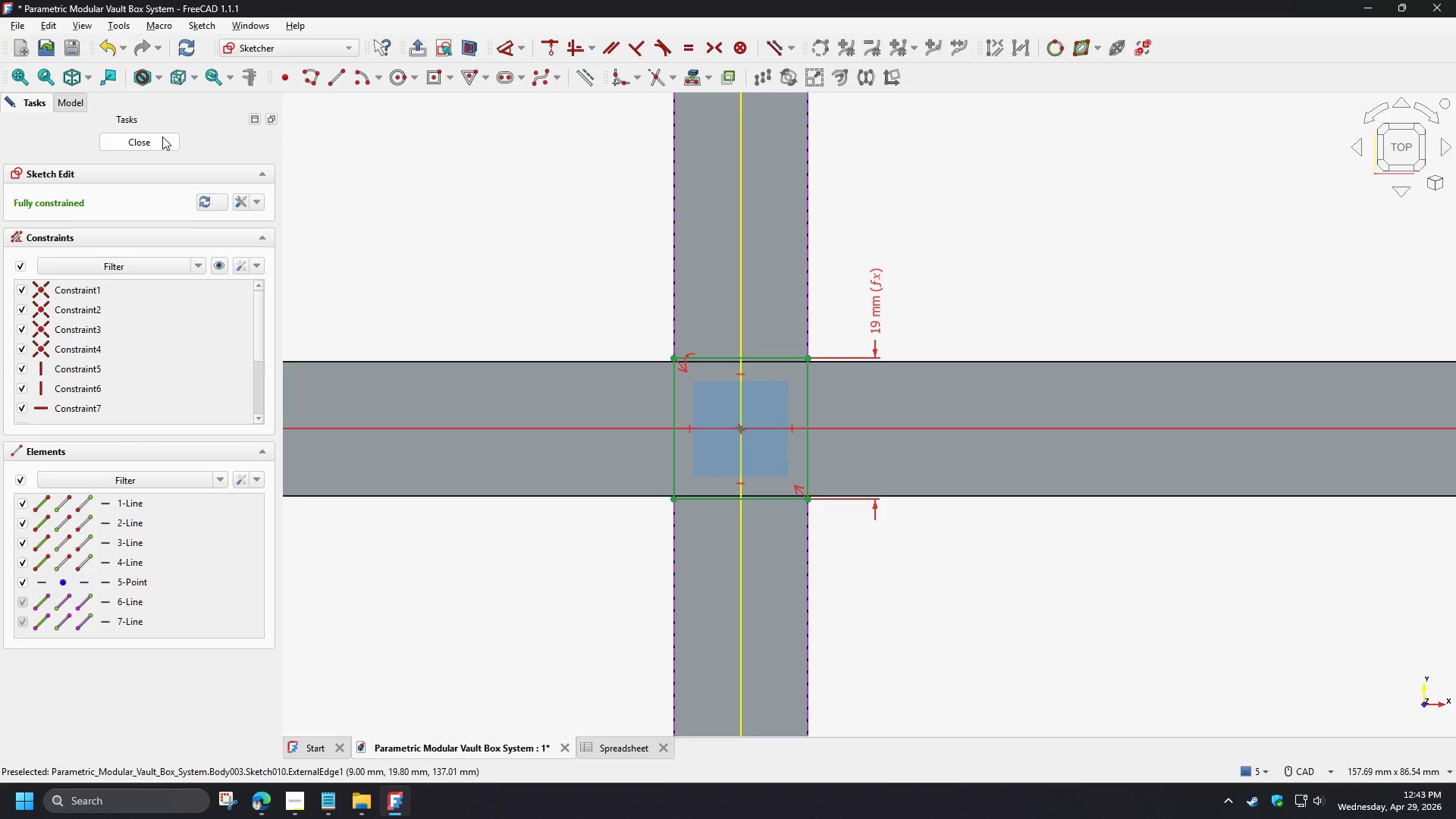 
left_click([162, 136])
 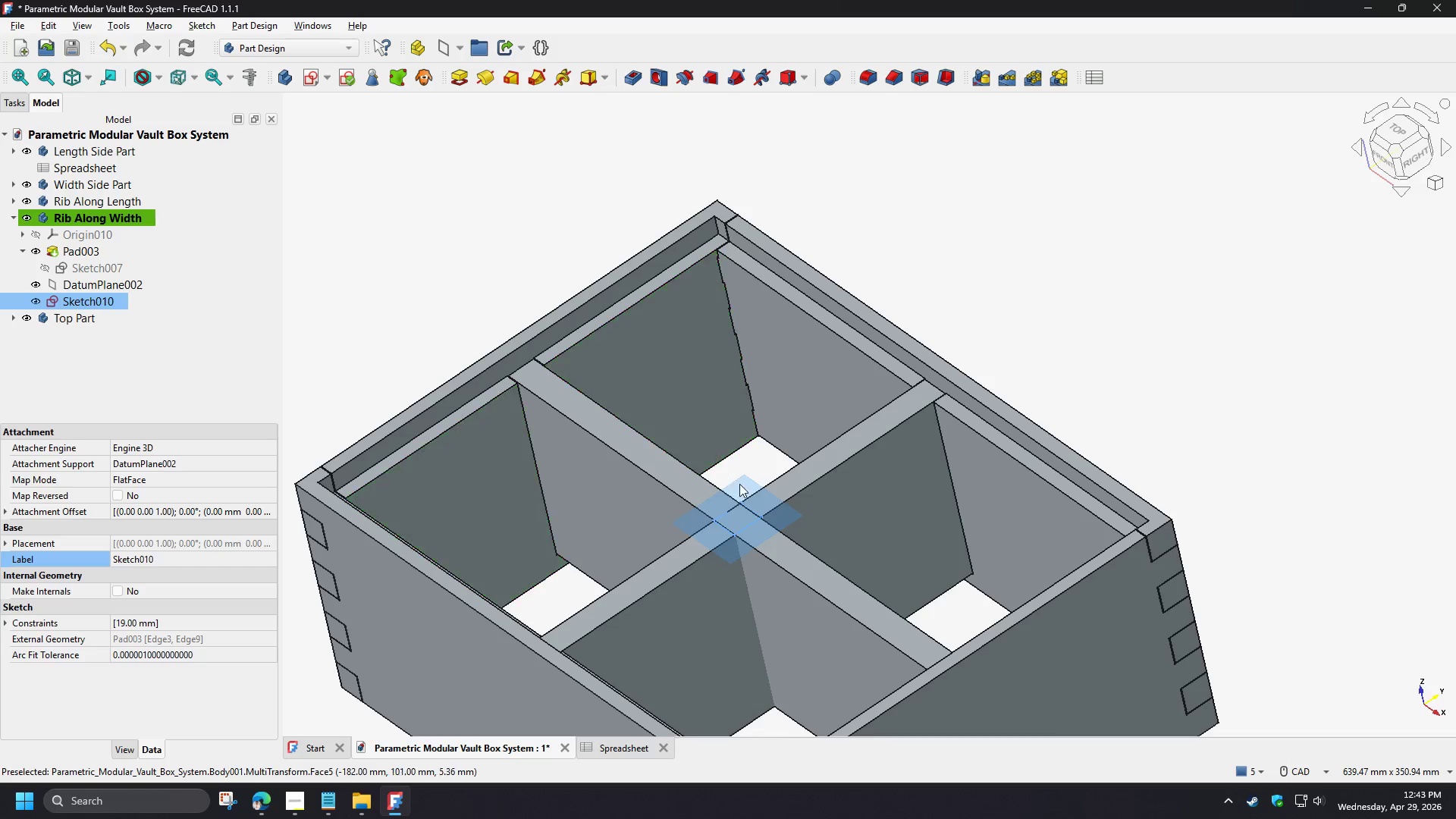 
scroll: coordinate [726, 531], scroll_direction: up, amount: 5.0
 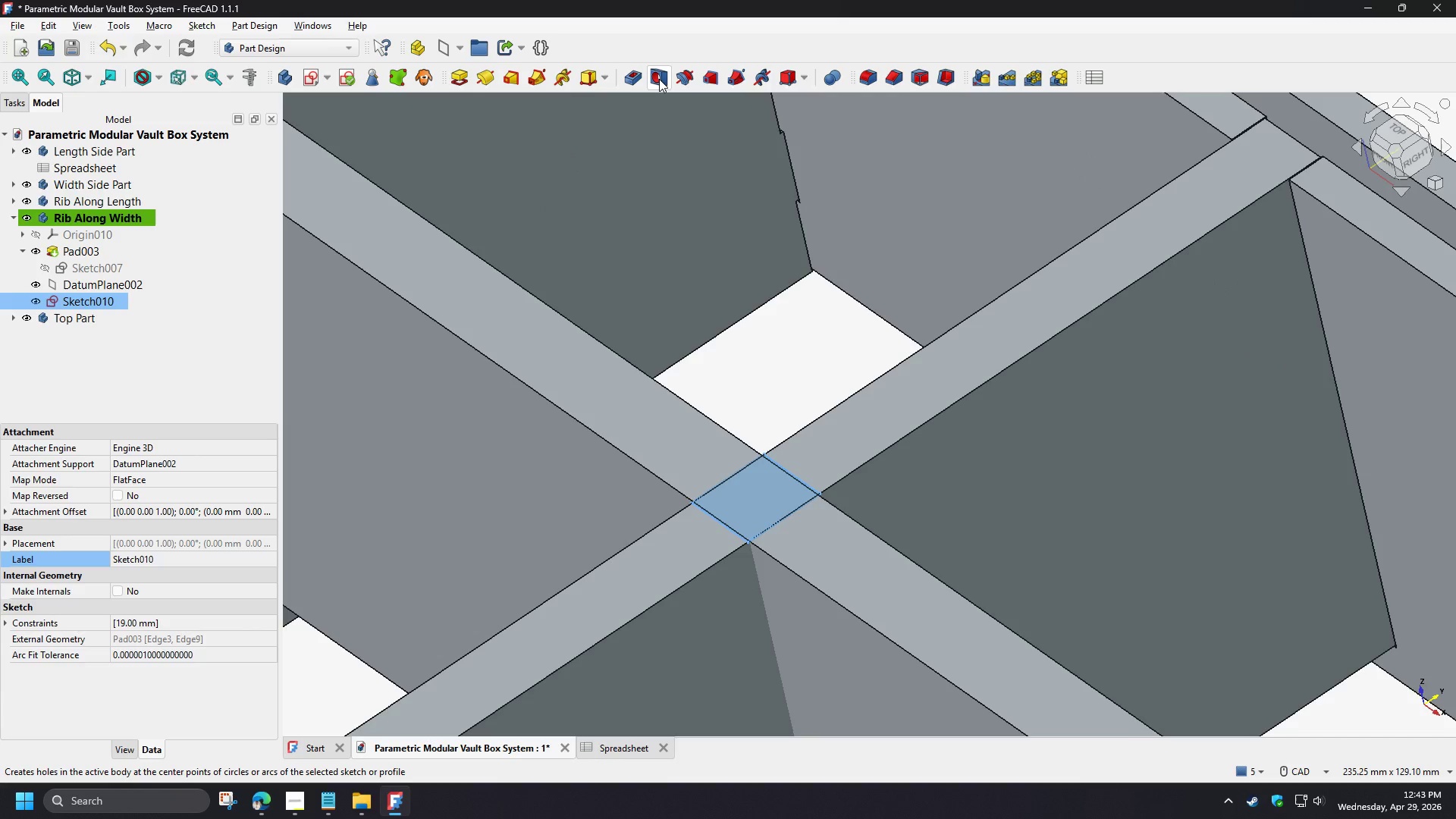 
scroll: coordinate [774, 216], scroll_direction: down, amount: 4.0
 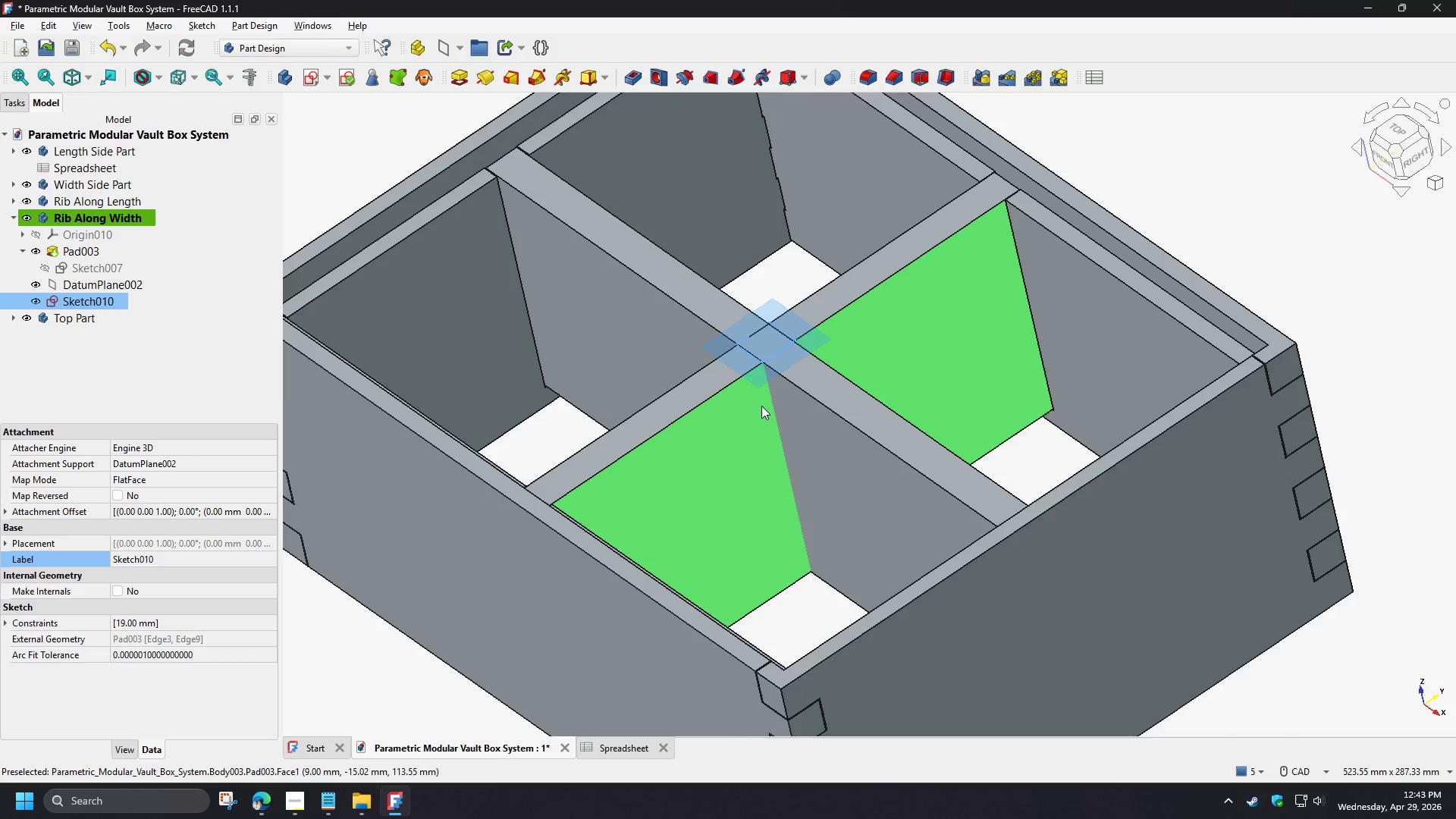 
scroll: coordinate [761, 406], scroll_direction: up, amount: 1.0
 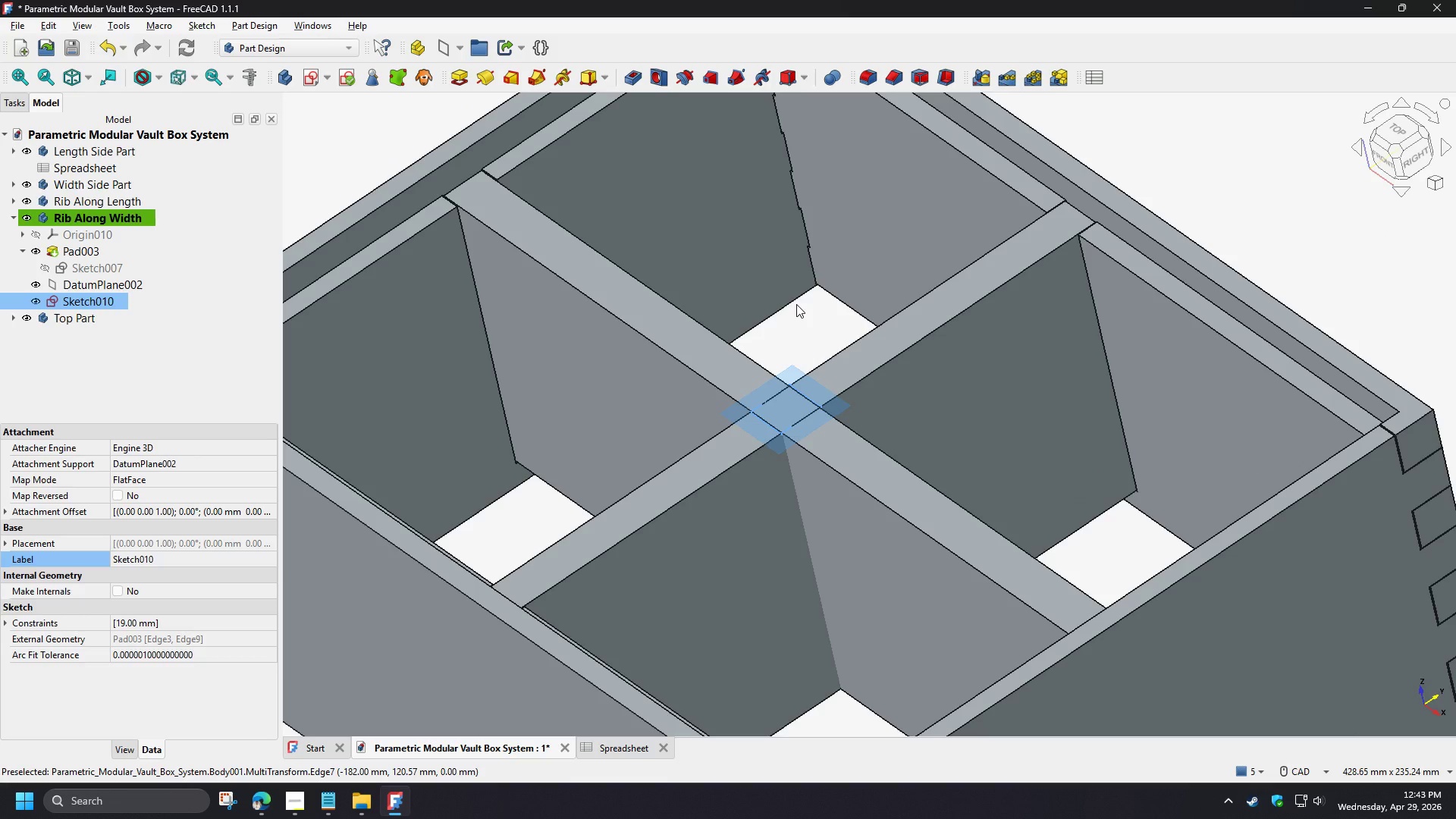 
wait(8.99)
 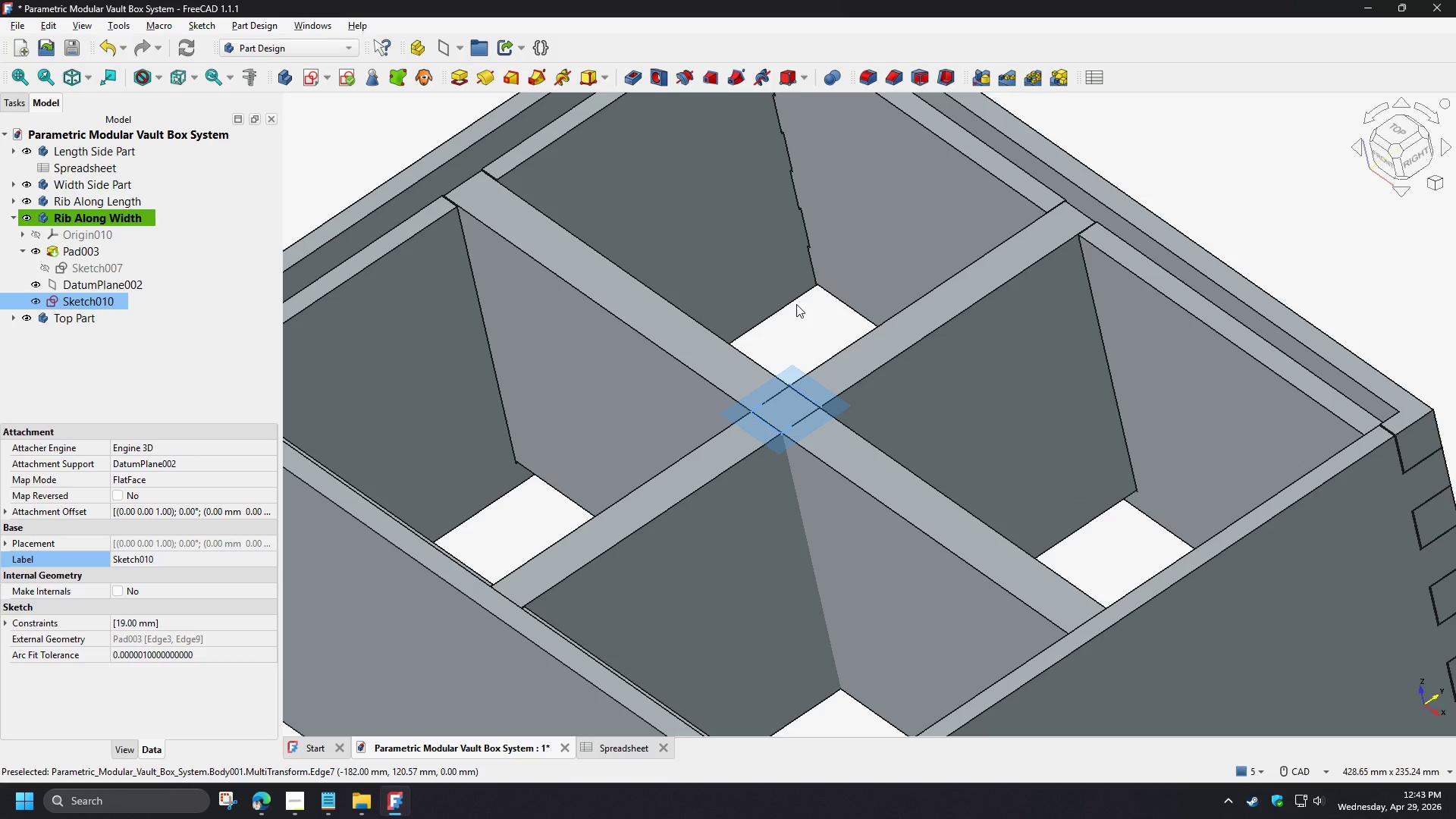 
left_click([549, 325])
 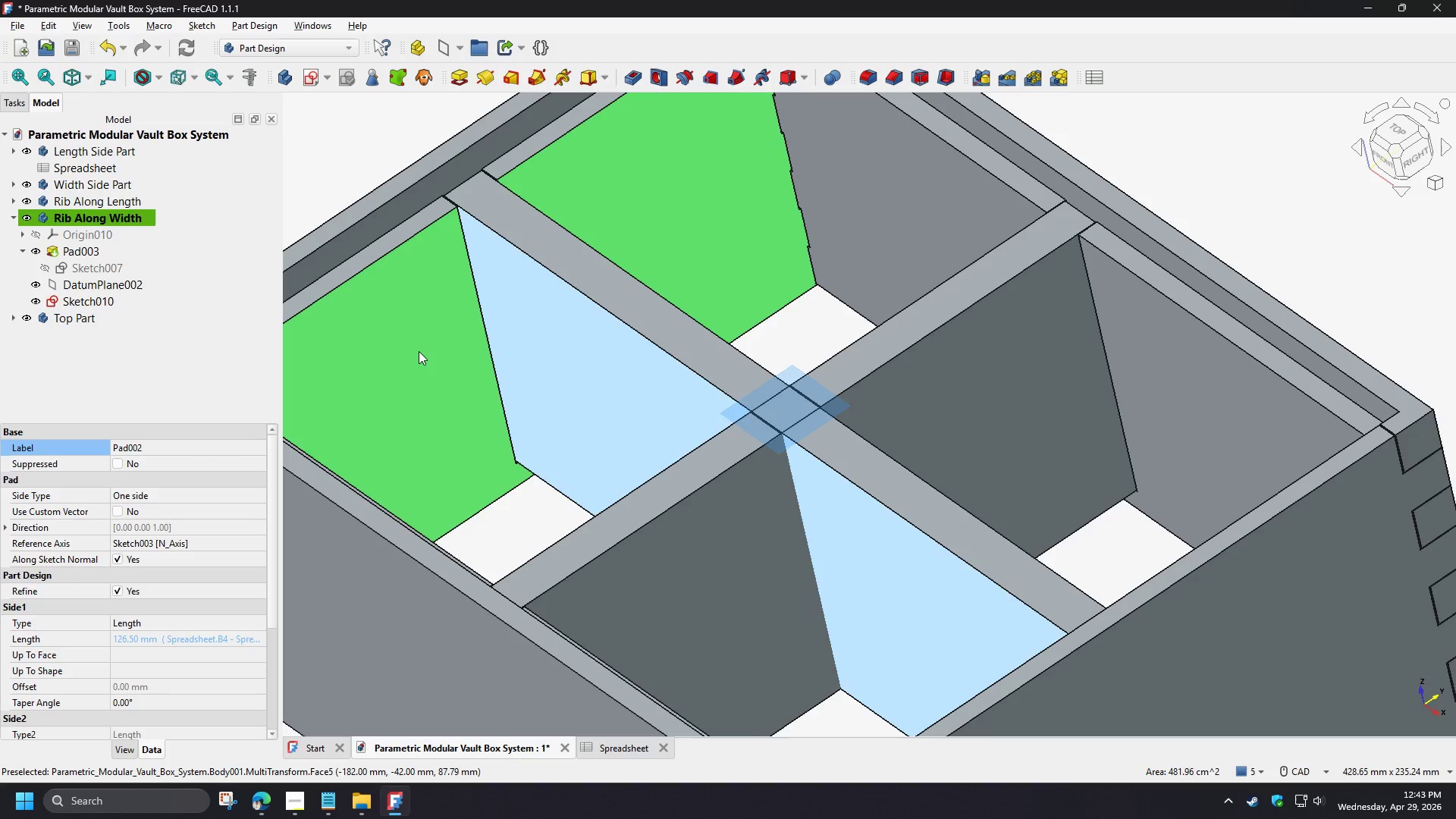 
left_click([733, 508])
 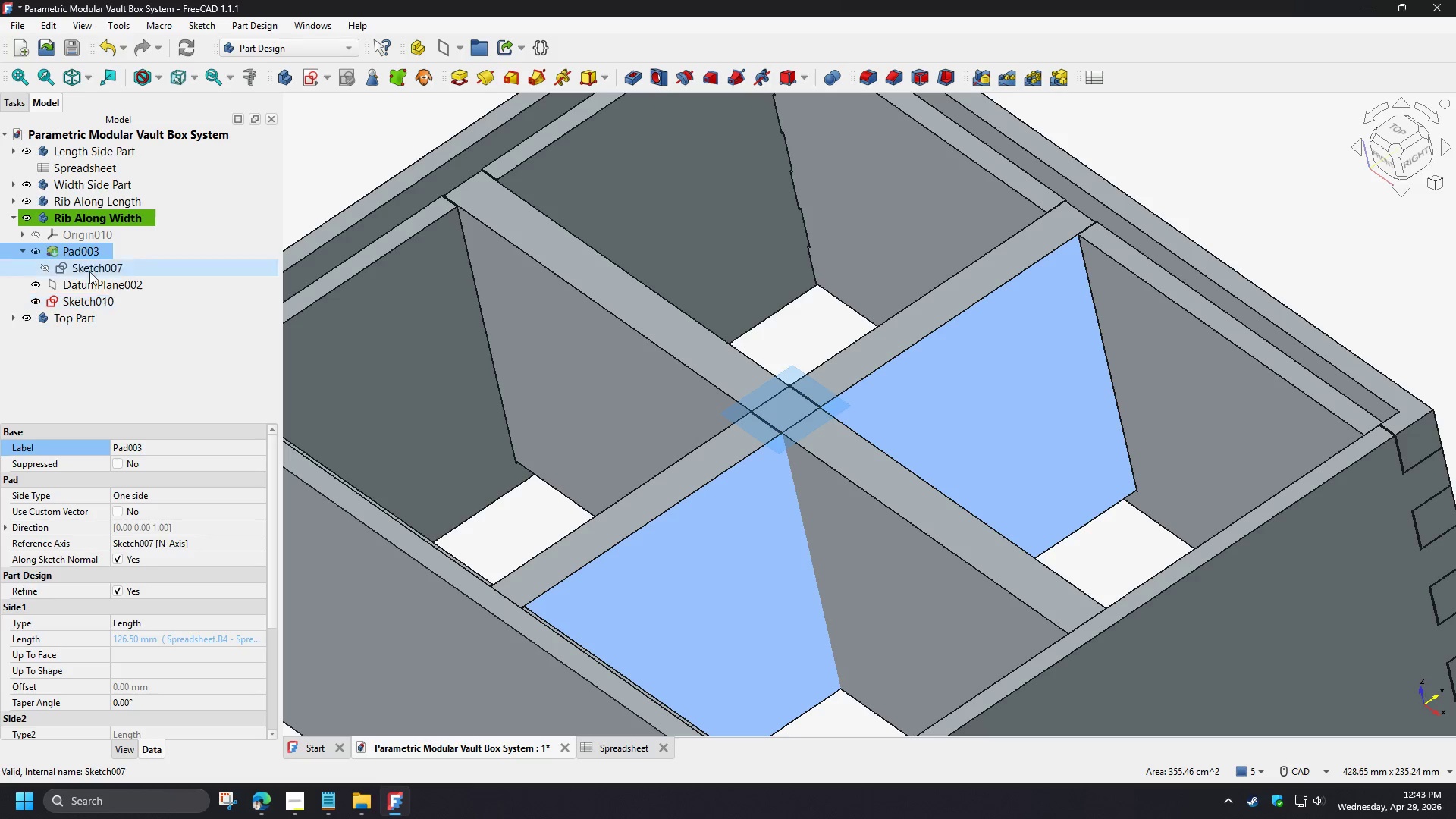 
double_click([77, 249])
 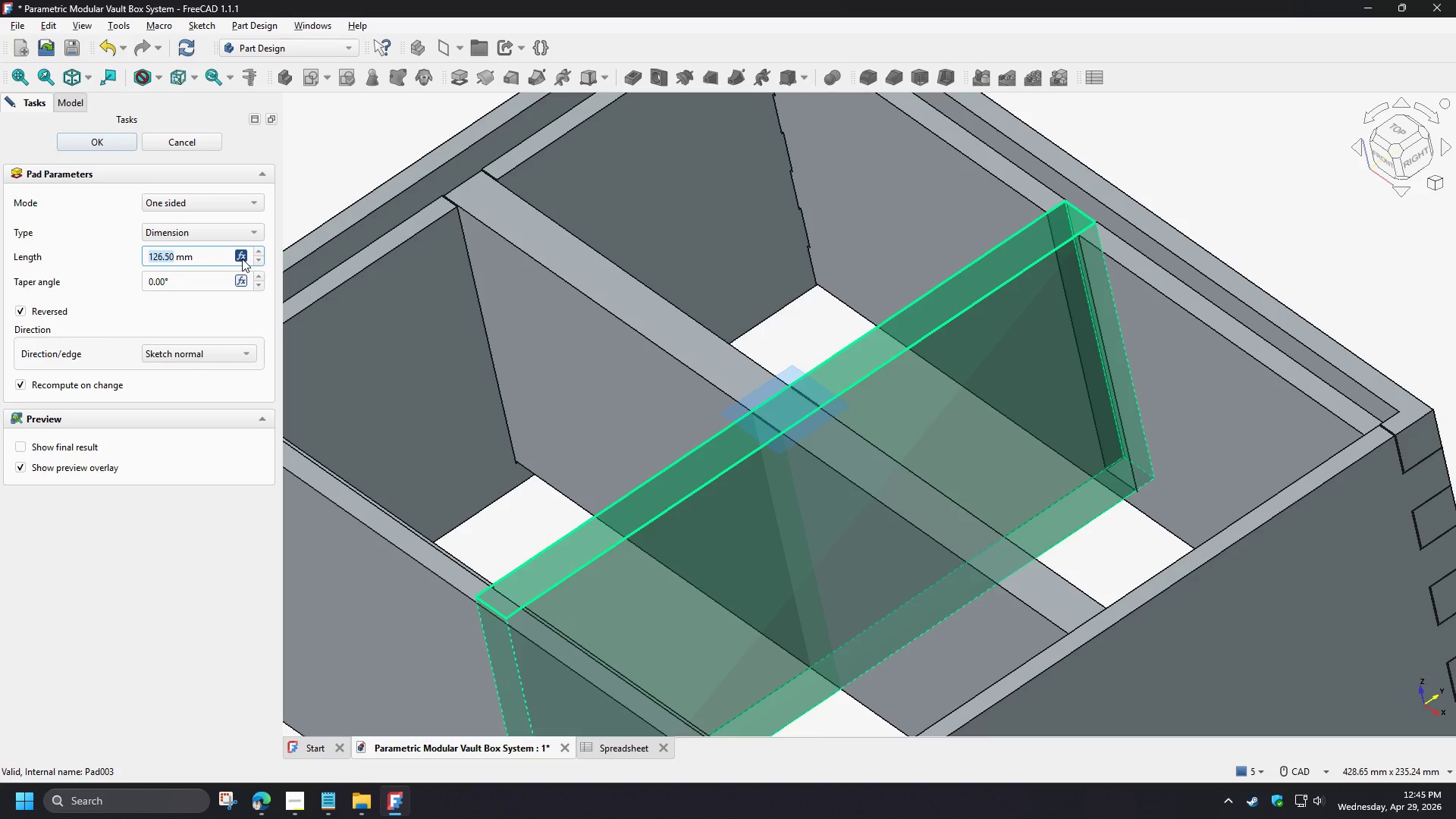 
wait(81.09)
 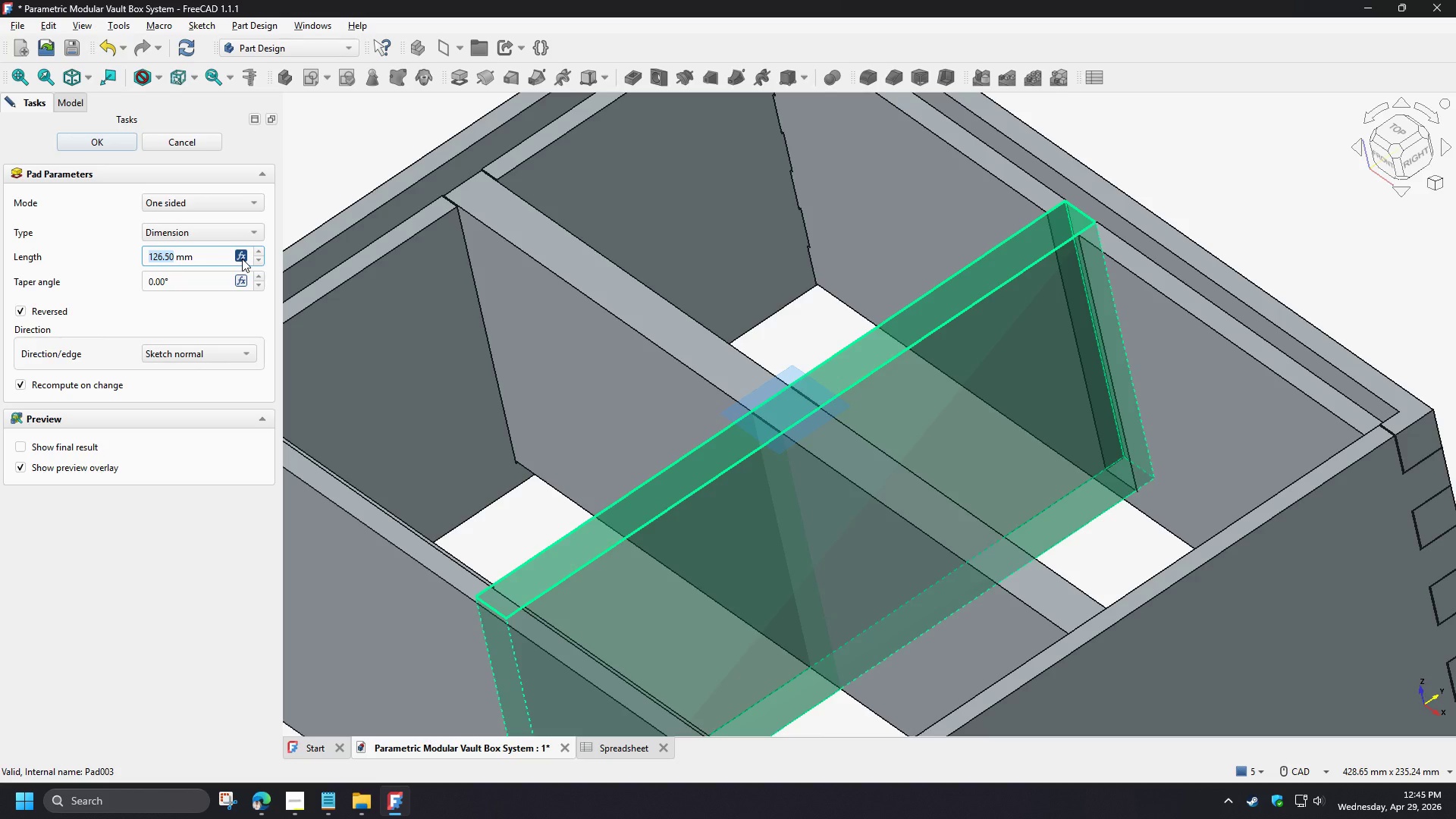 
left_click([242, 259])
 